 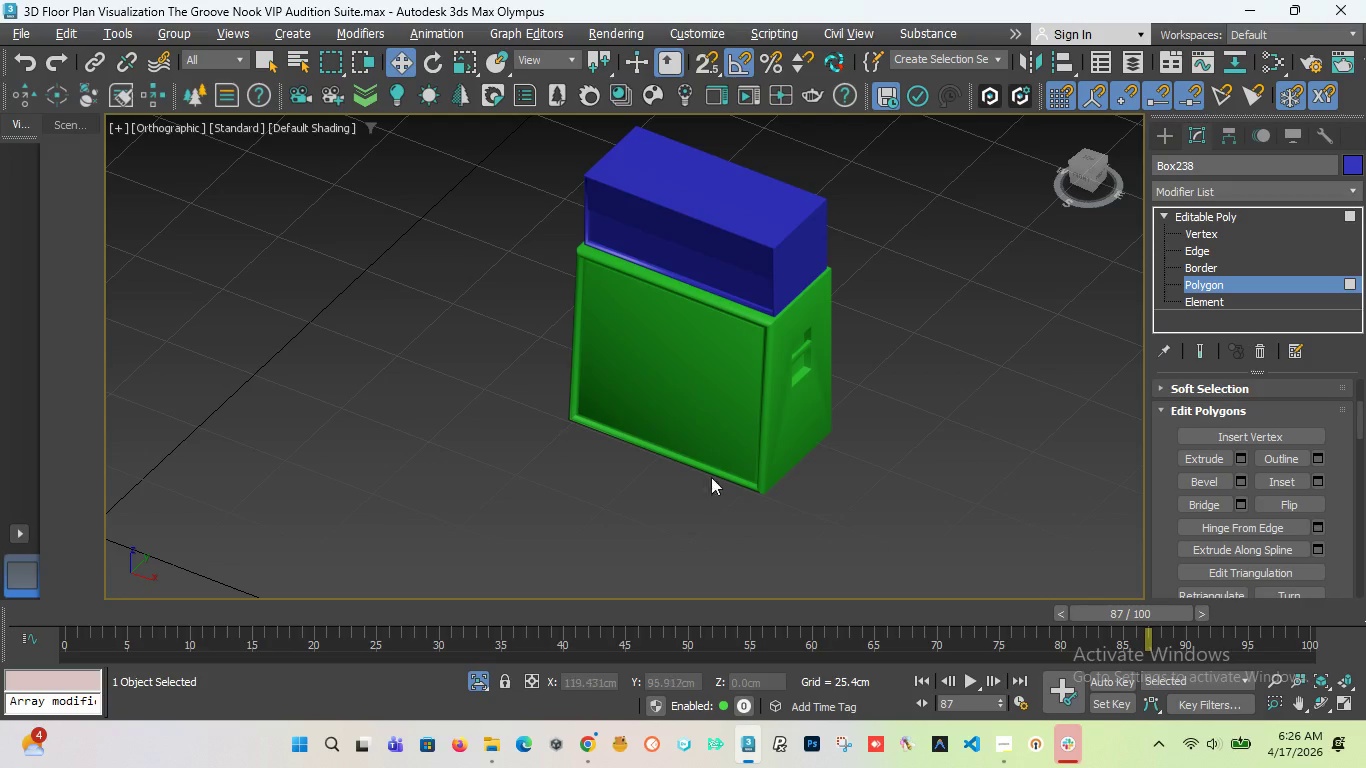 
scroll: coordinate [759, 262], scroll_direction: up, amount: 4.0
 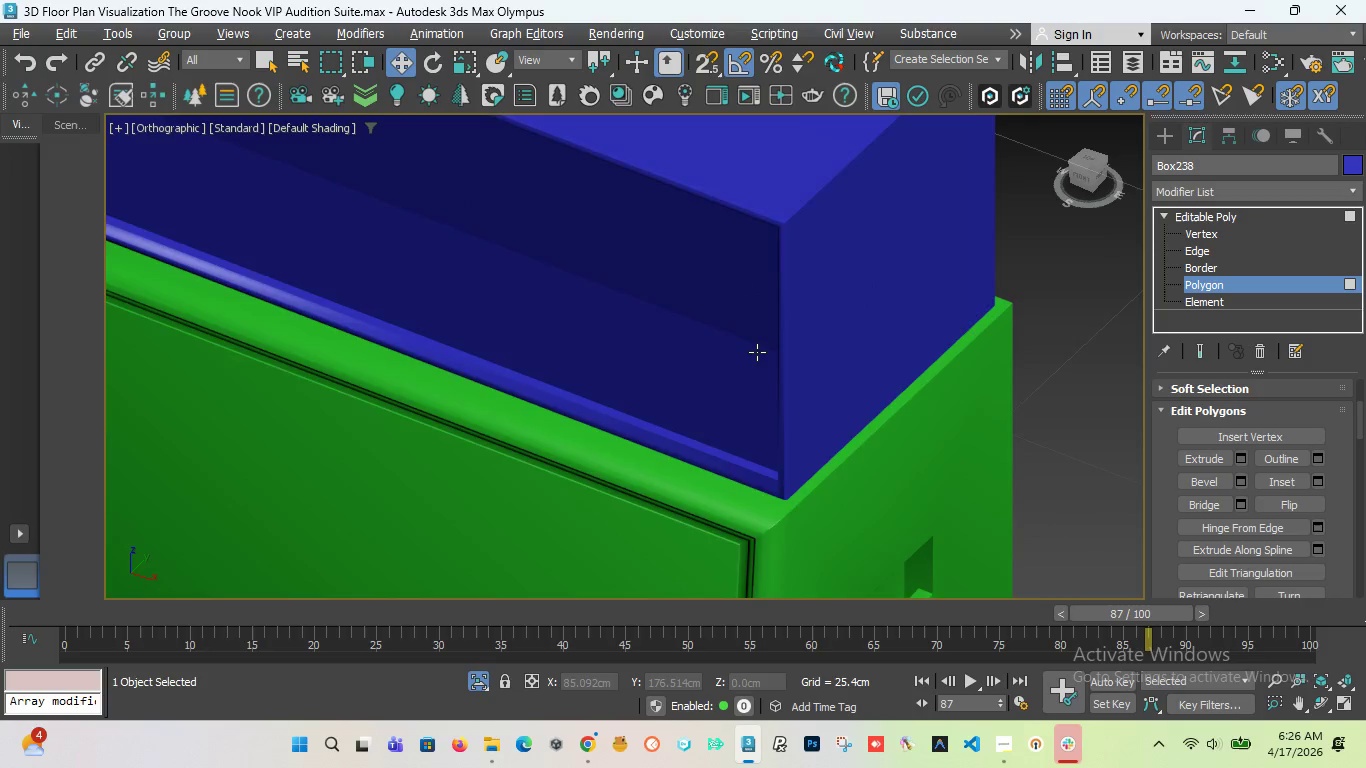 
scroll: coordinate [757, 352], scroll_direction: down, amount: 3.0
 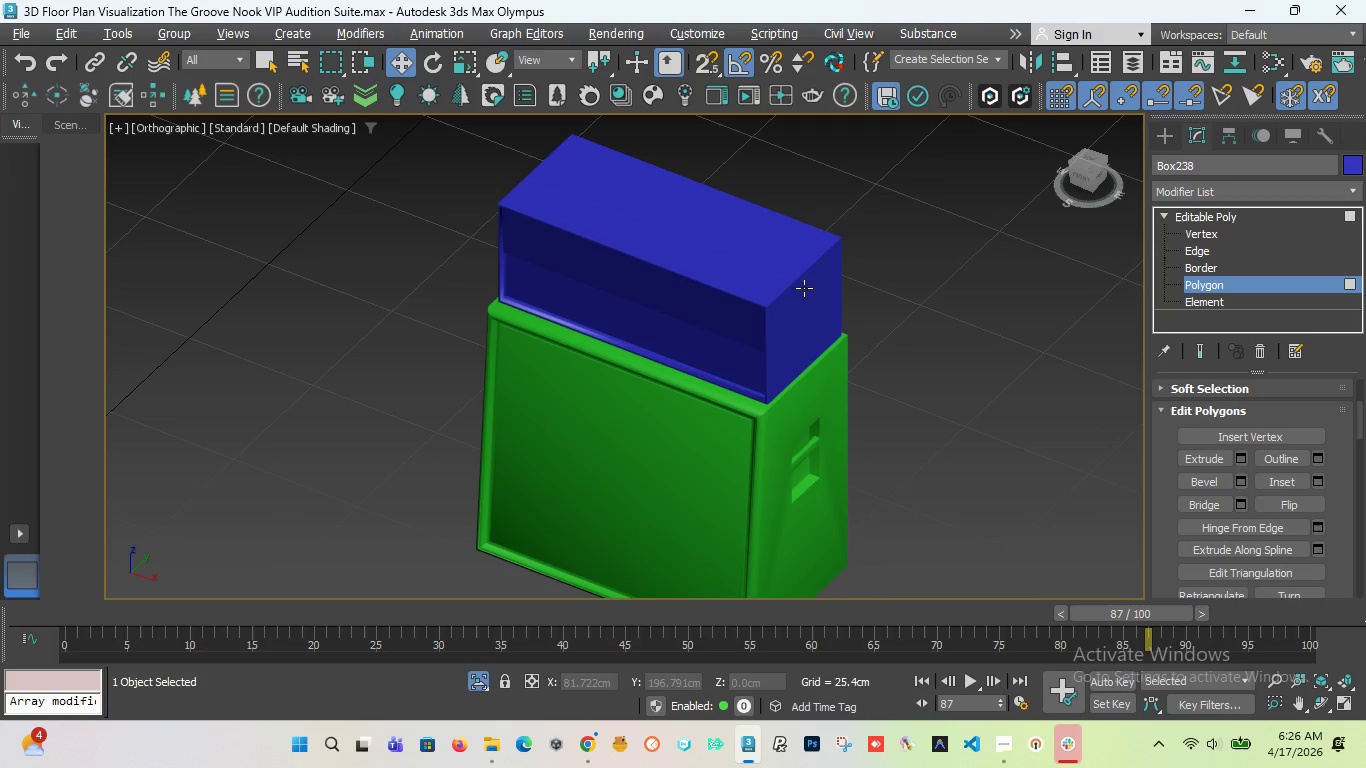 
scroll: coordinate [741, 243], scroll_direction: up, amount: 2.0
 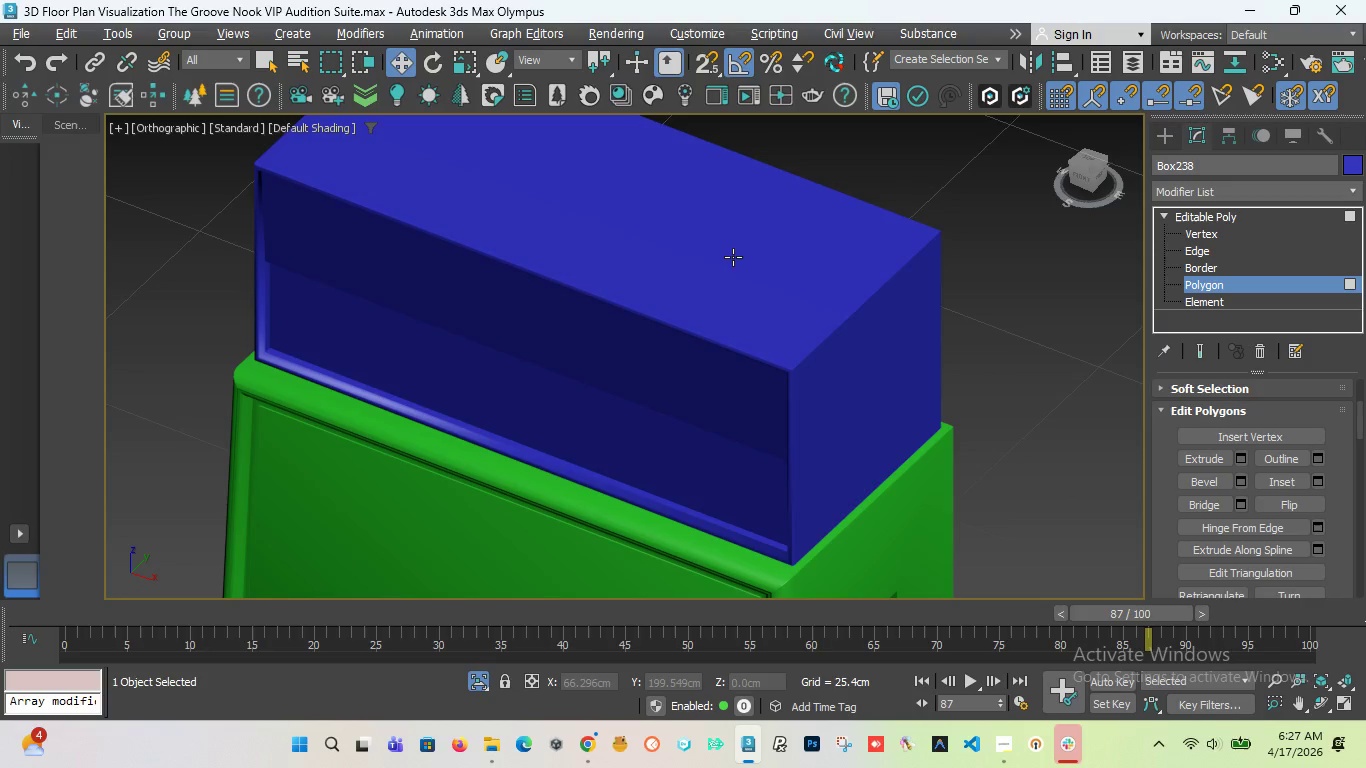 
wait(7.49)
 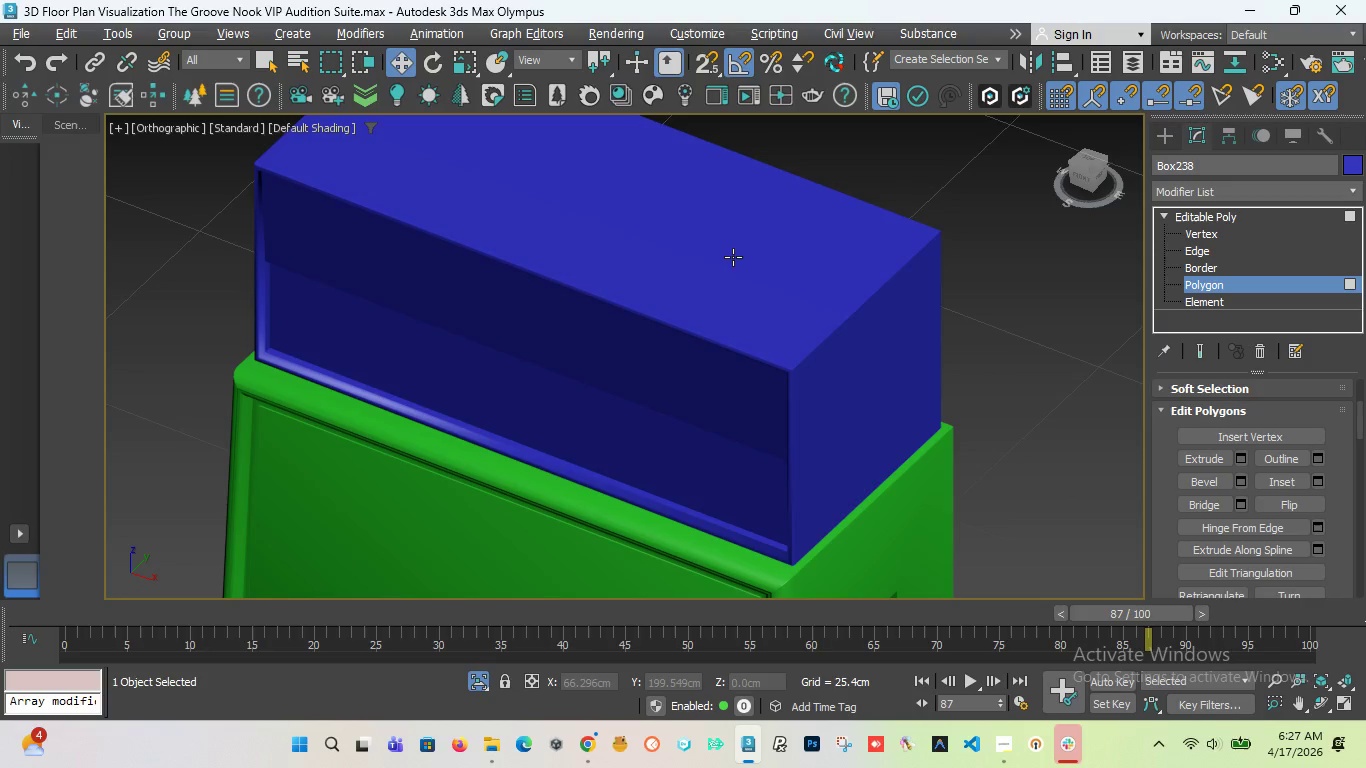 
key(T)
 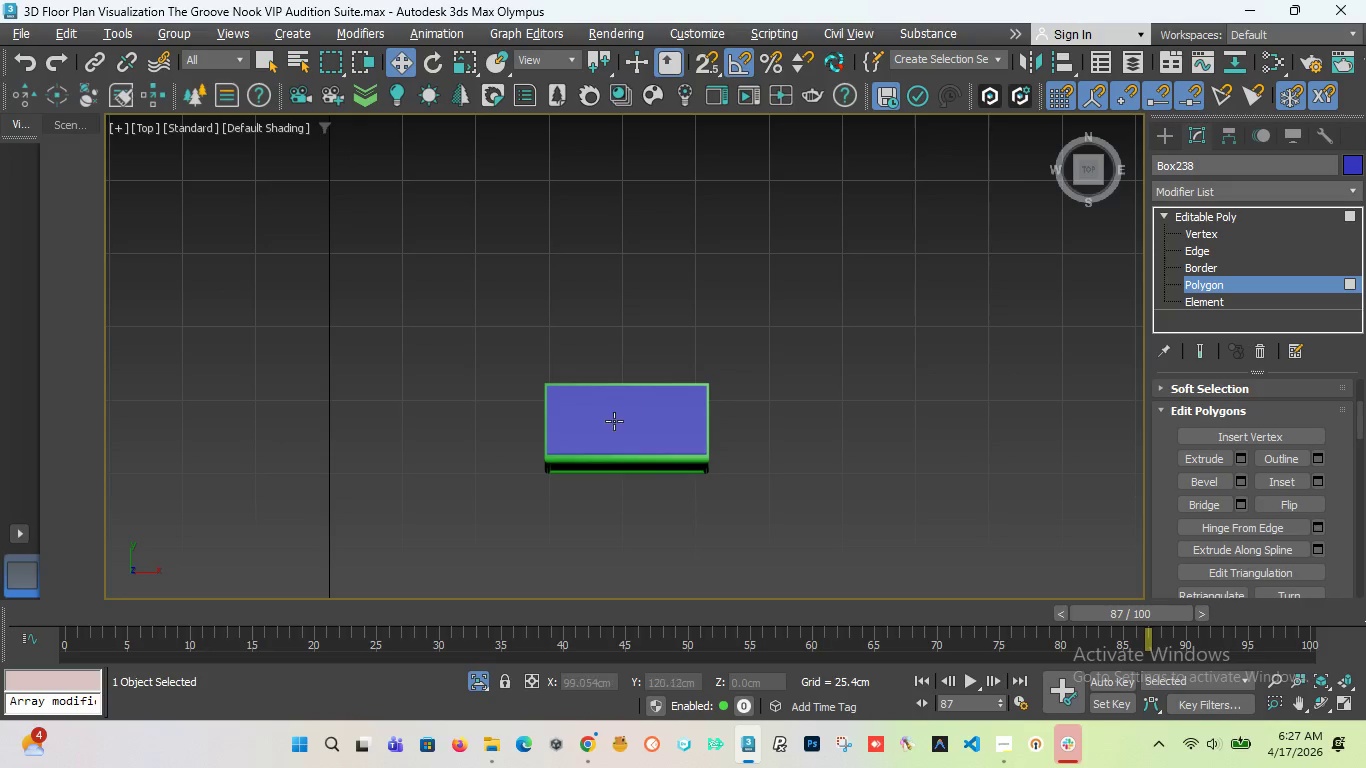 
scroll: coordinate [668, 401], scroll_direction: up, amount: 3.0
 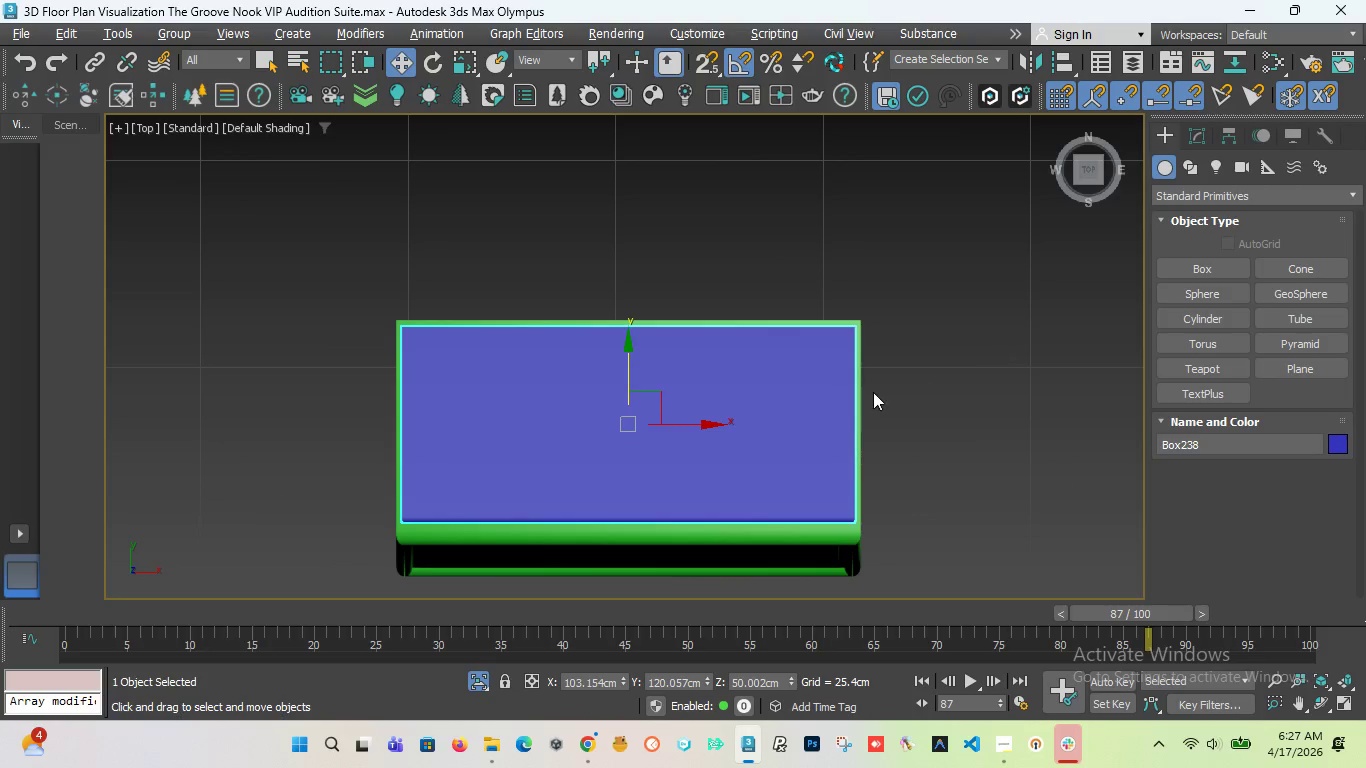 
left_click_drag(start_coordinate=[1097, 173], to_coordinate=[1044, 153])
 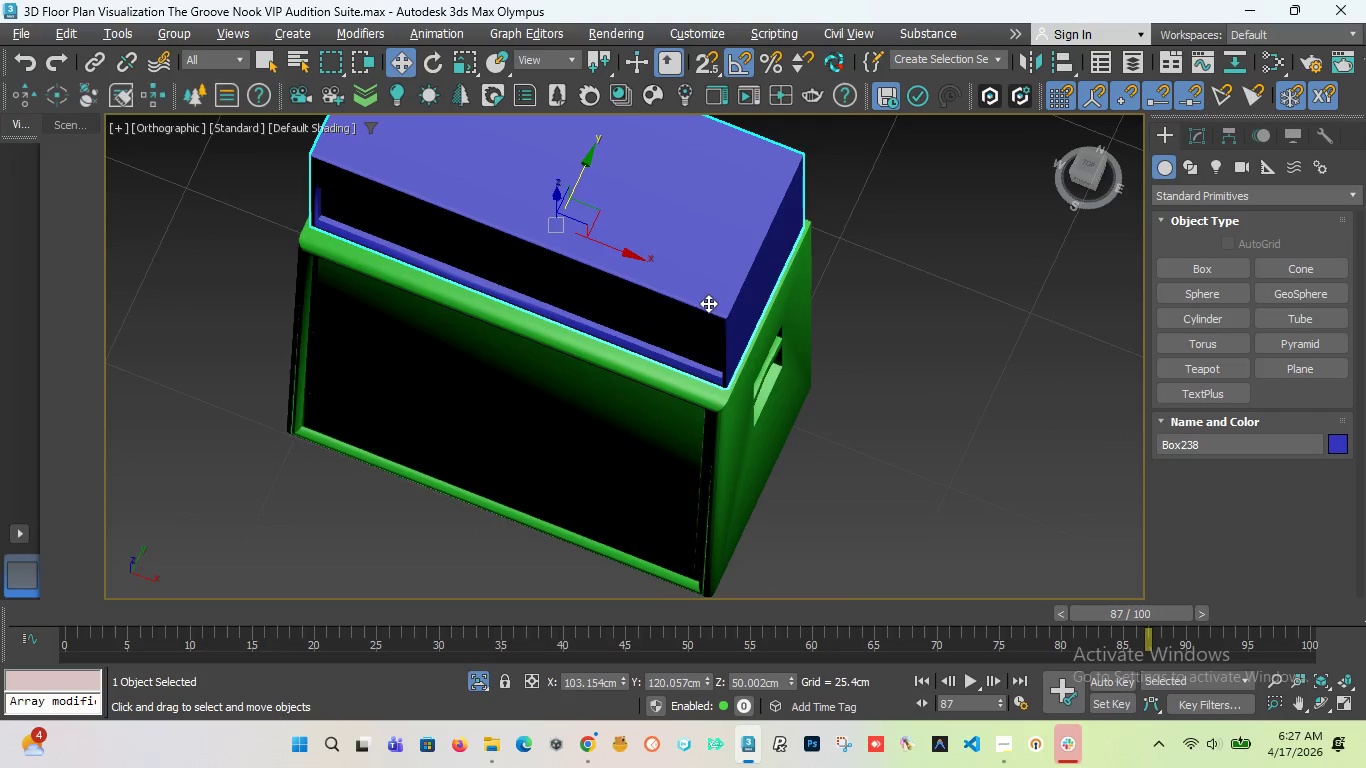 
scroll: coordinate [707, 459], scroll_direction: up, amount: 15.0
 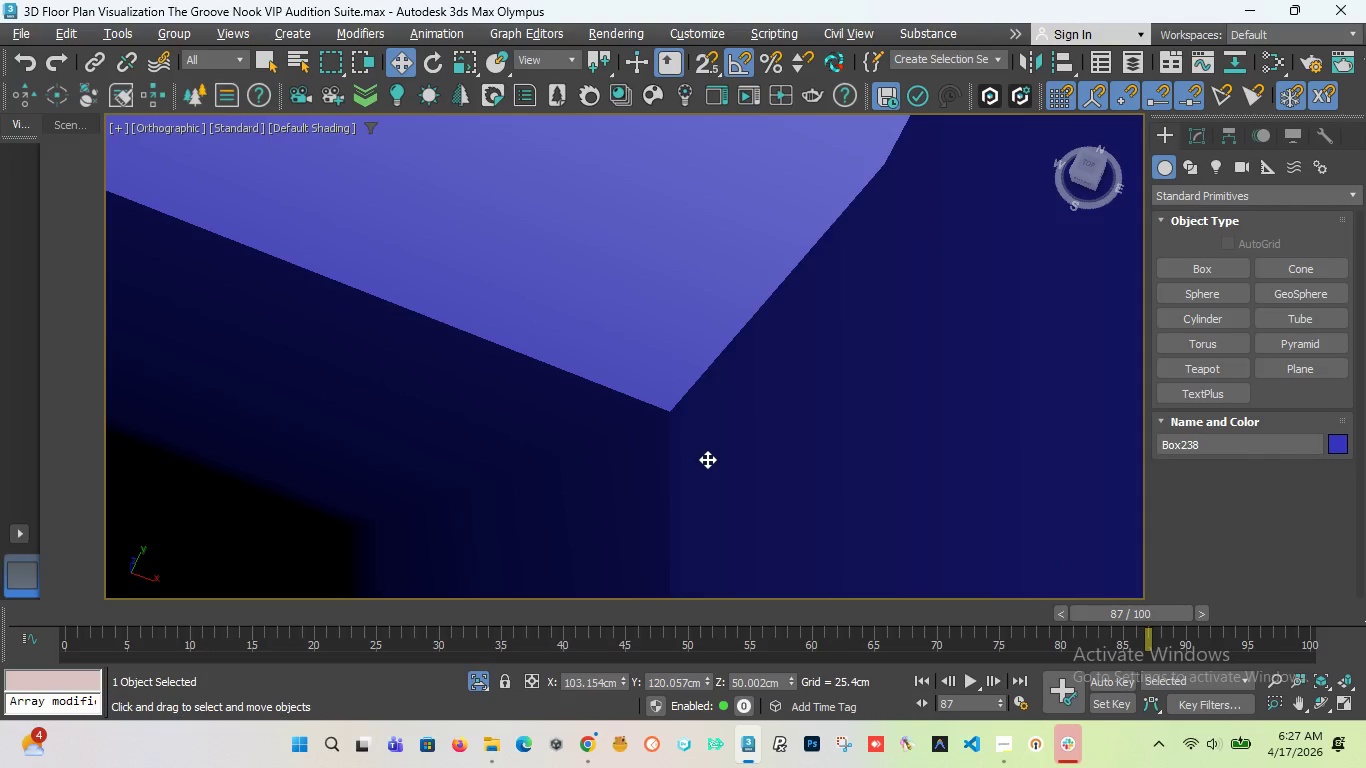 
scroll: coordinate [599, 381], scroll_direction: down, amount: 37.0
 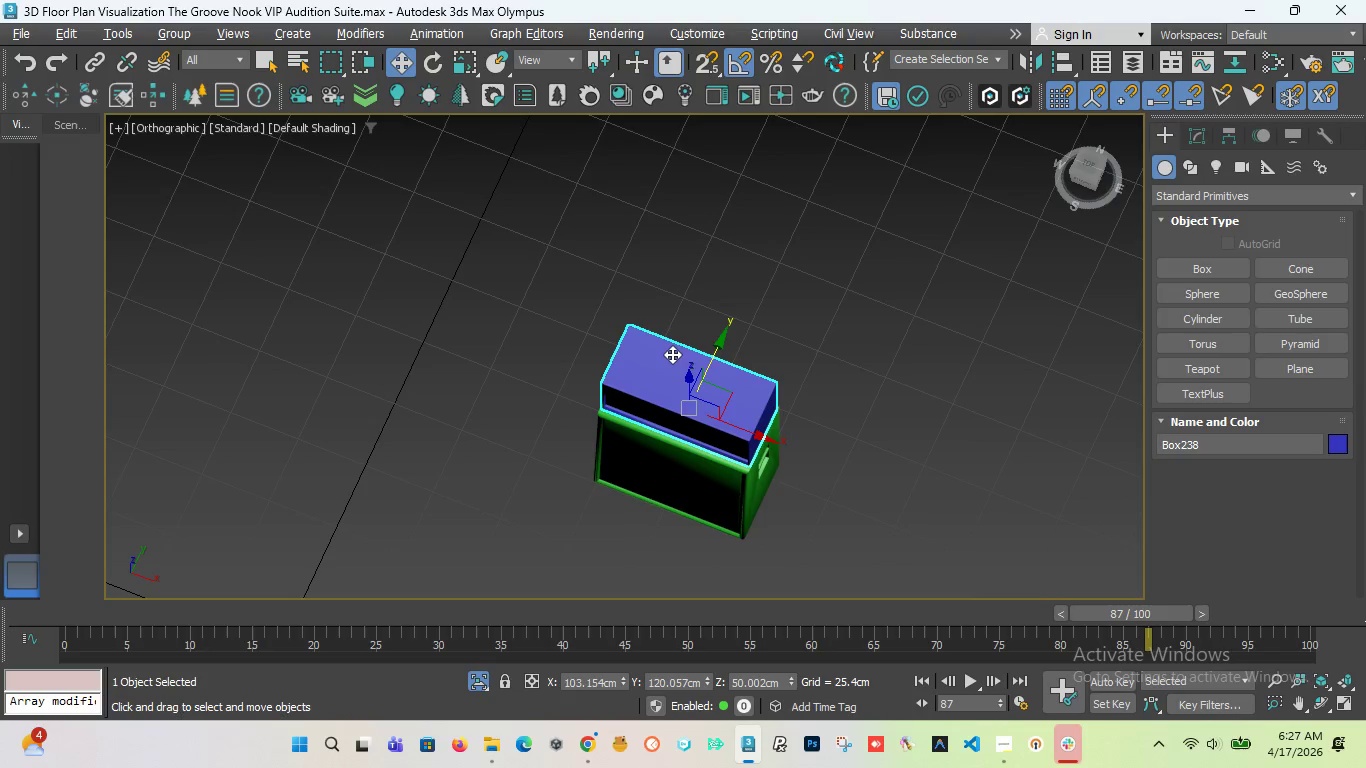 
key(T)
 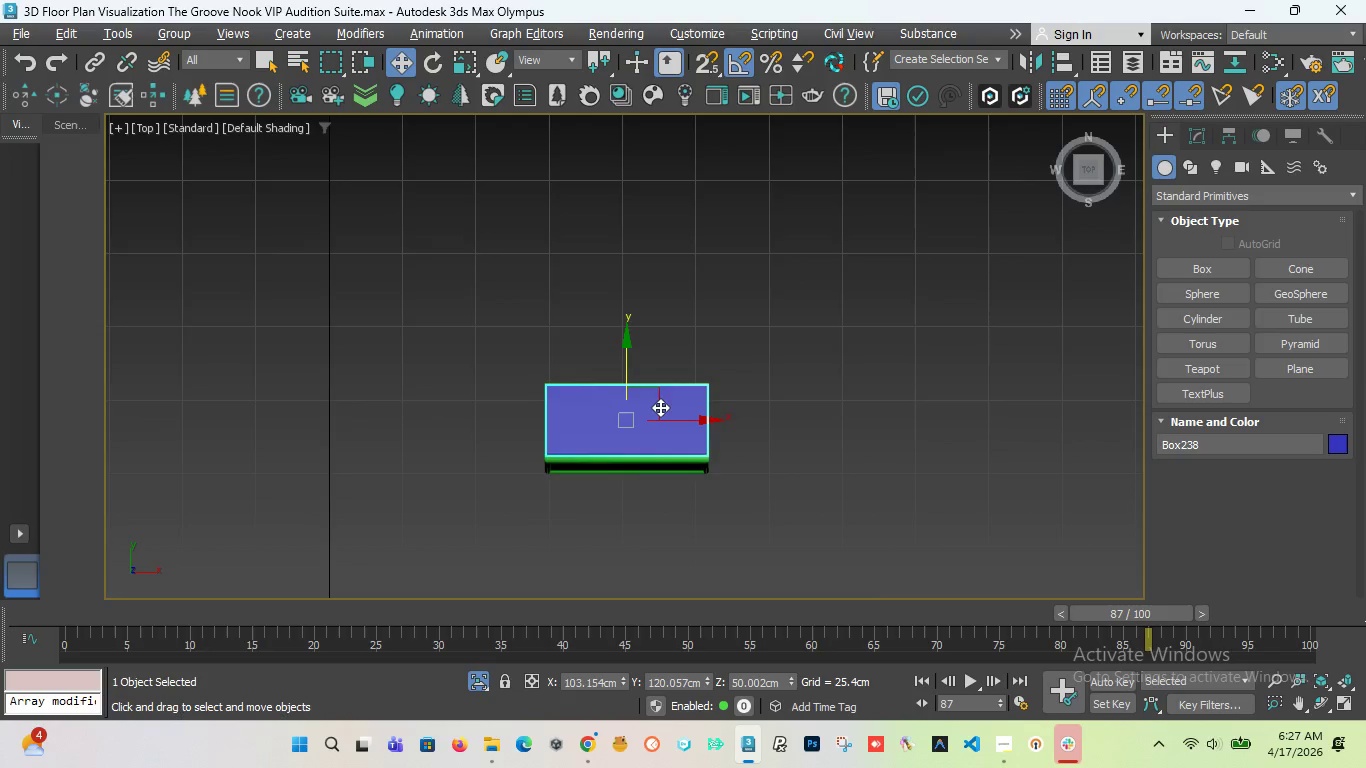 
scroll: coordinate [651, 407], scroll_direction: up, amount: 4.0
 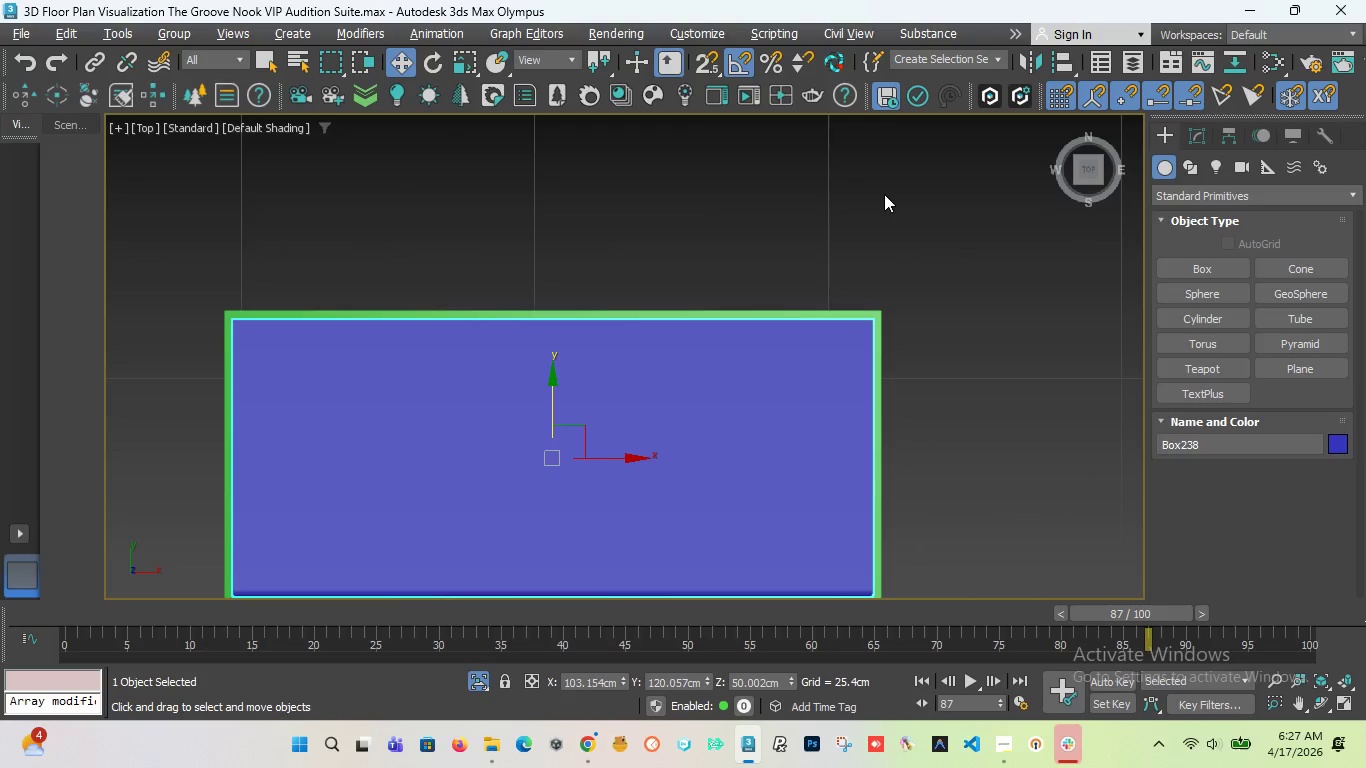 
key(F3)
 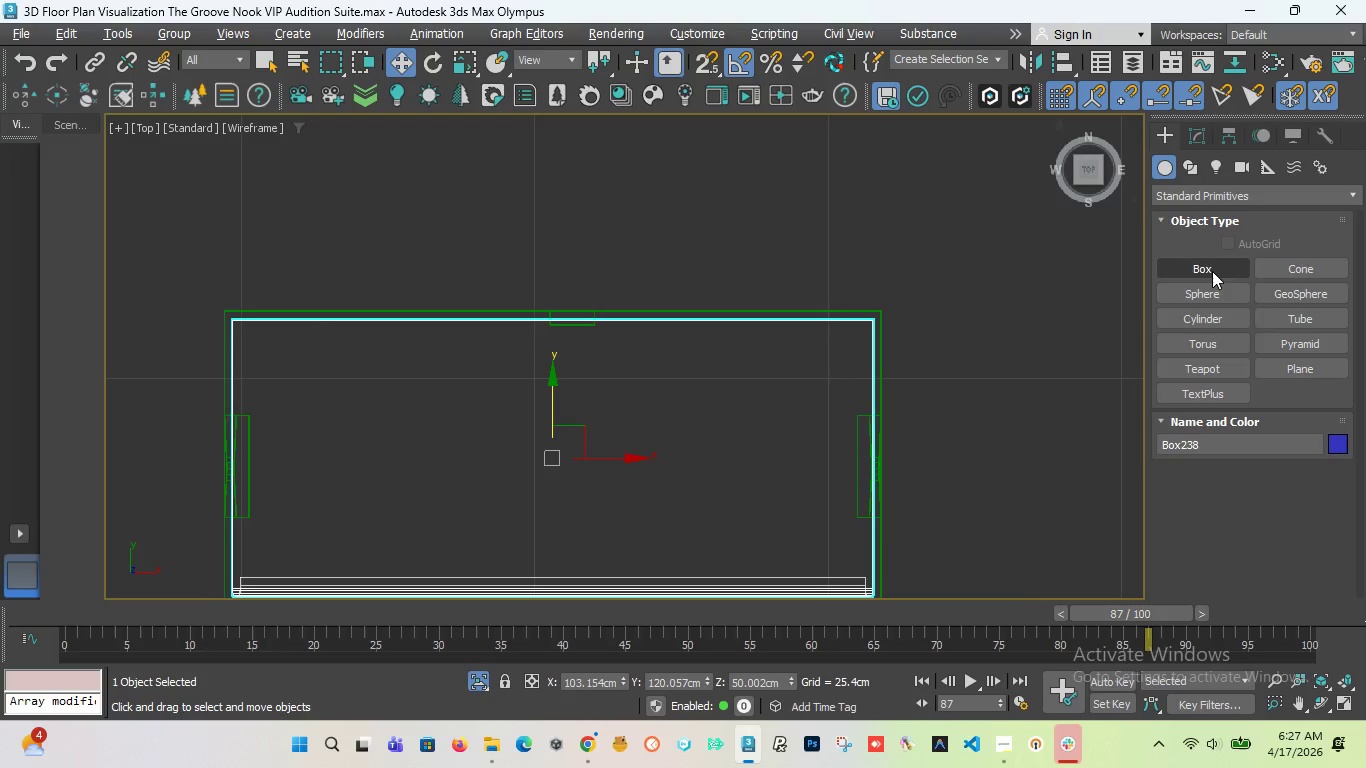 
left_click([1211, 271])
 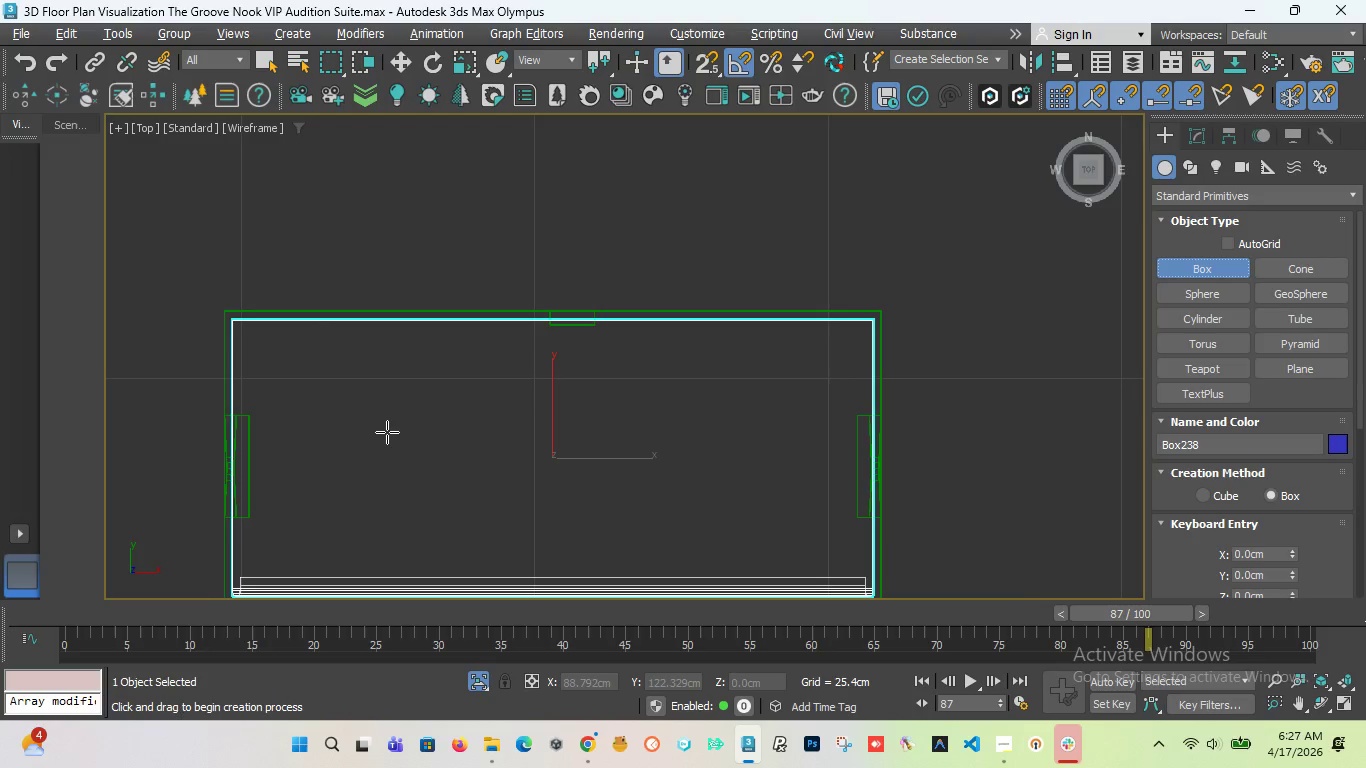 
left_click_drag(start_coordinate=[382, 440], to_coordinate=[736, 470])
 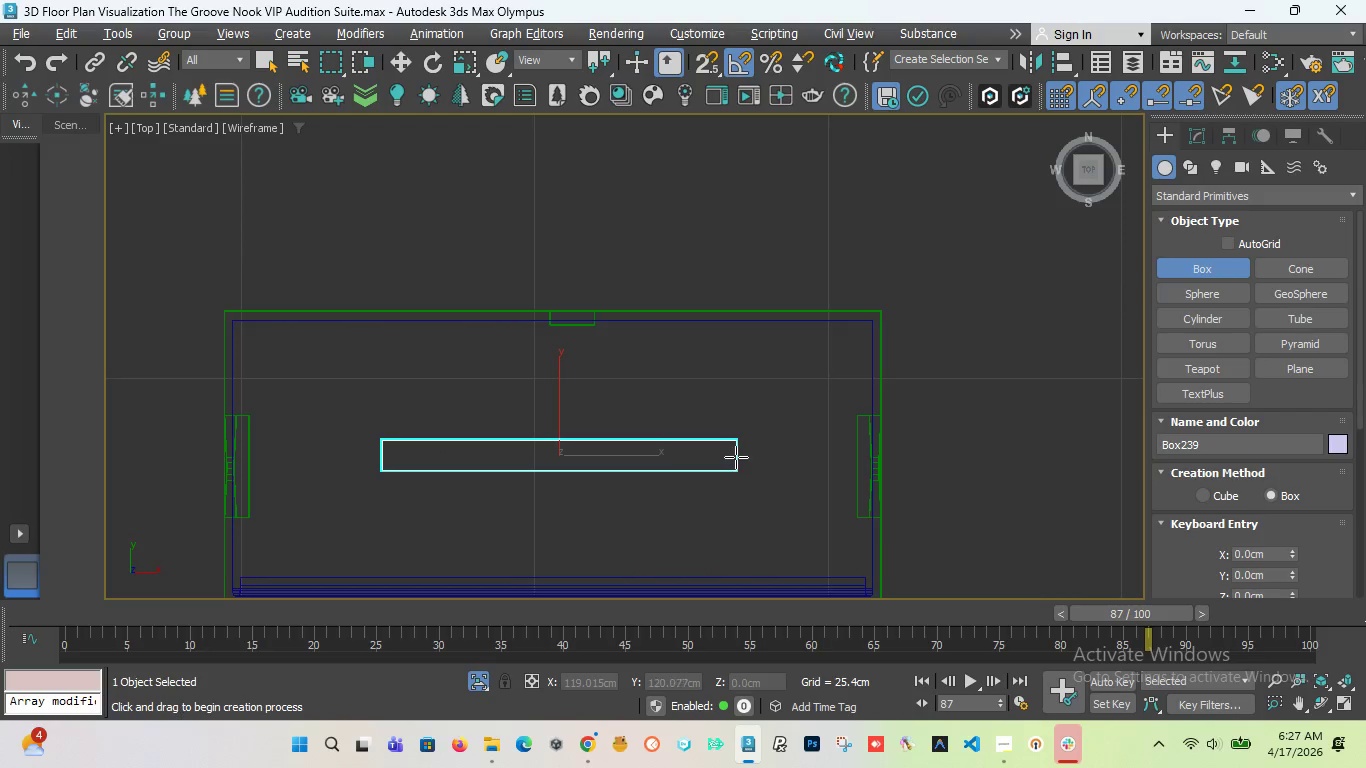 
left_click([736, 457])
 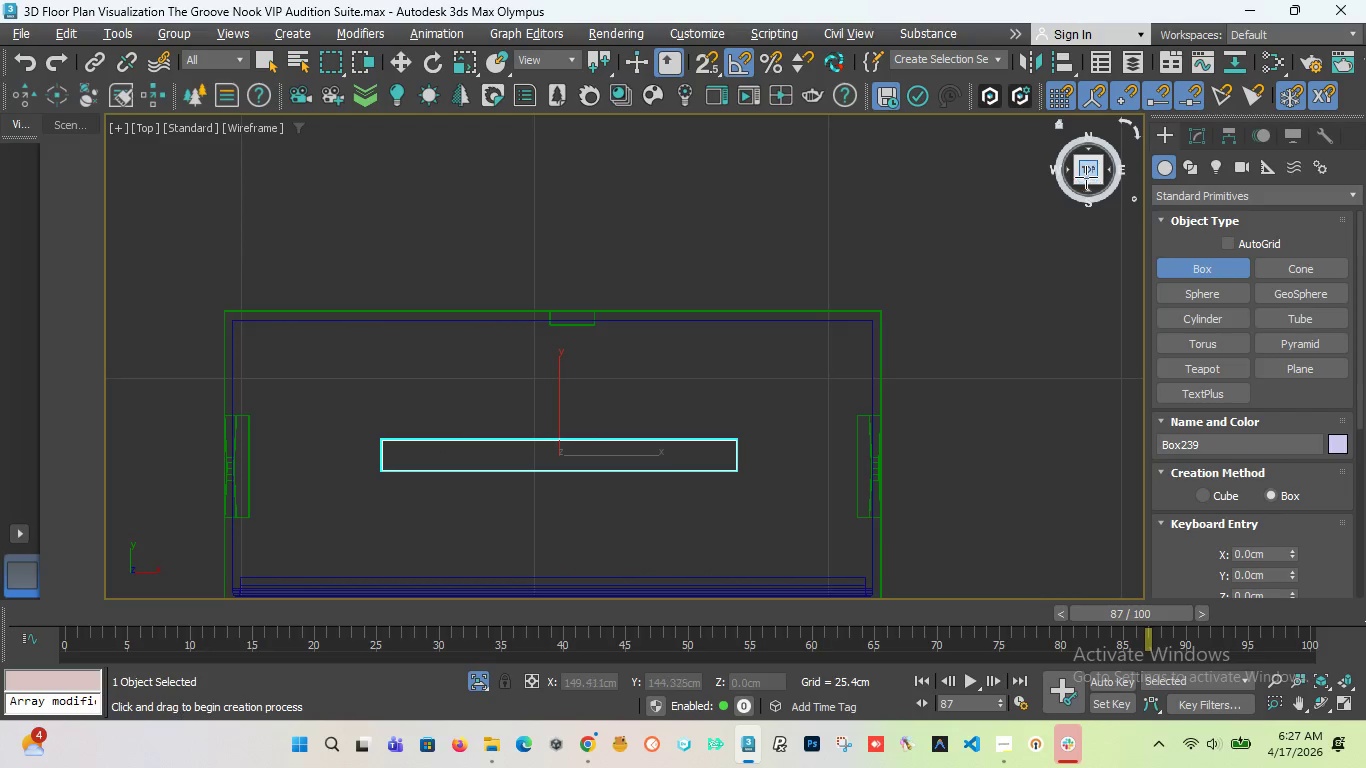 
left_click_drag(start_coordinate=[1085, 175], to_coordinate=[1079, 590])
 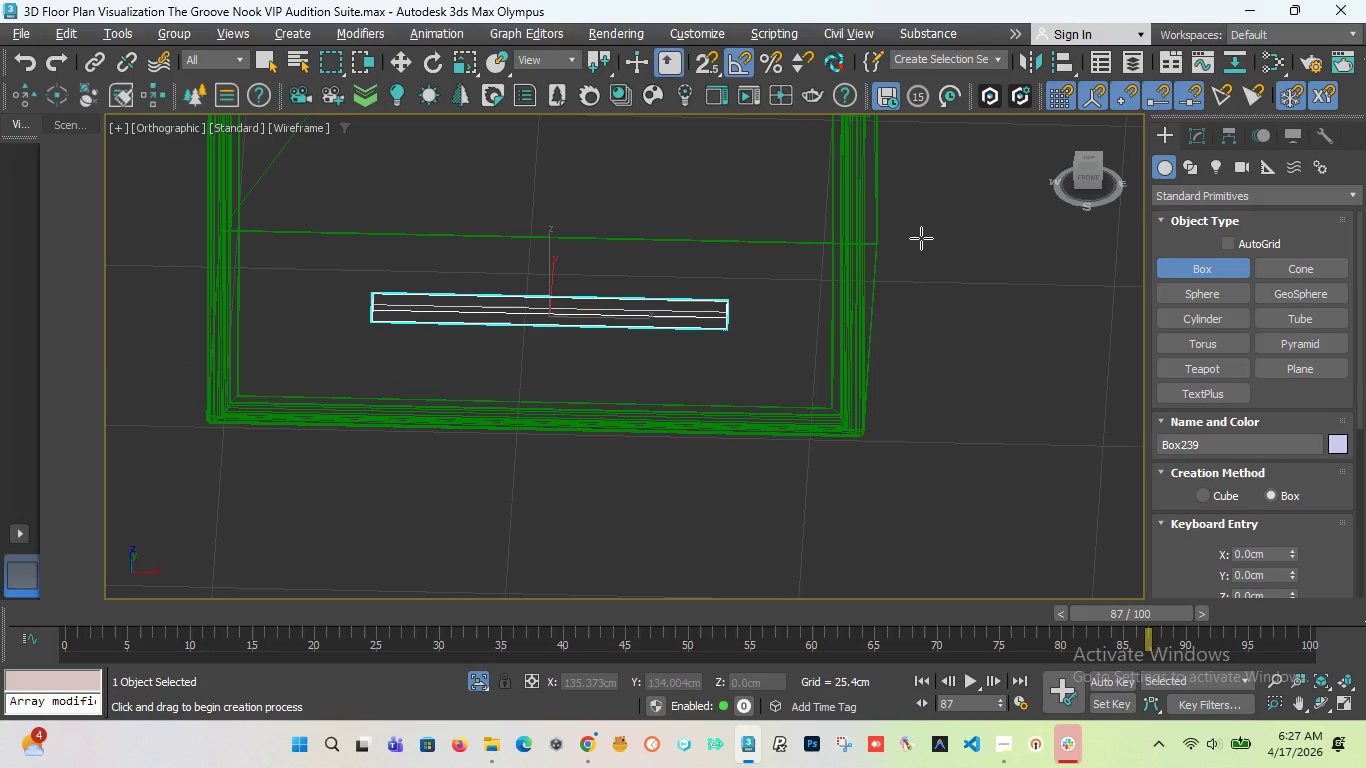 
hold_key(key=F, duration=0.58)
 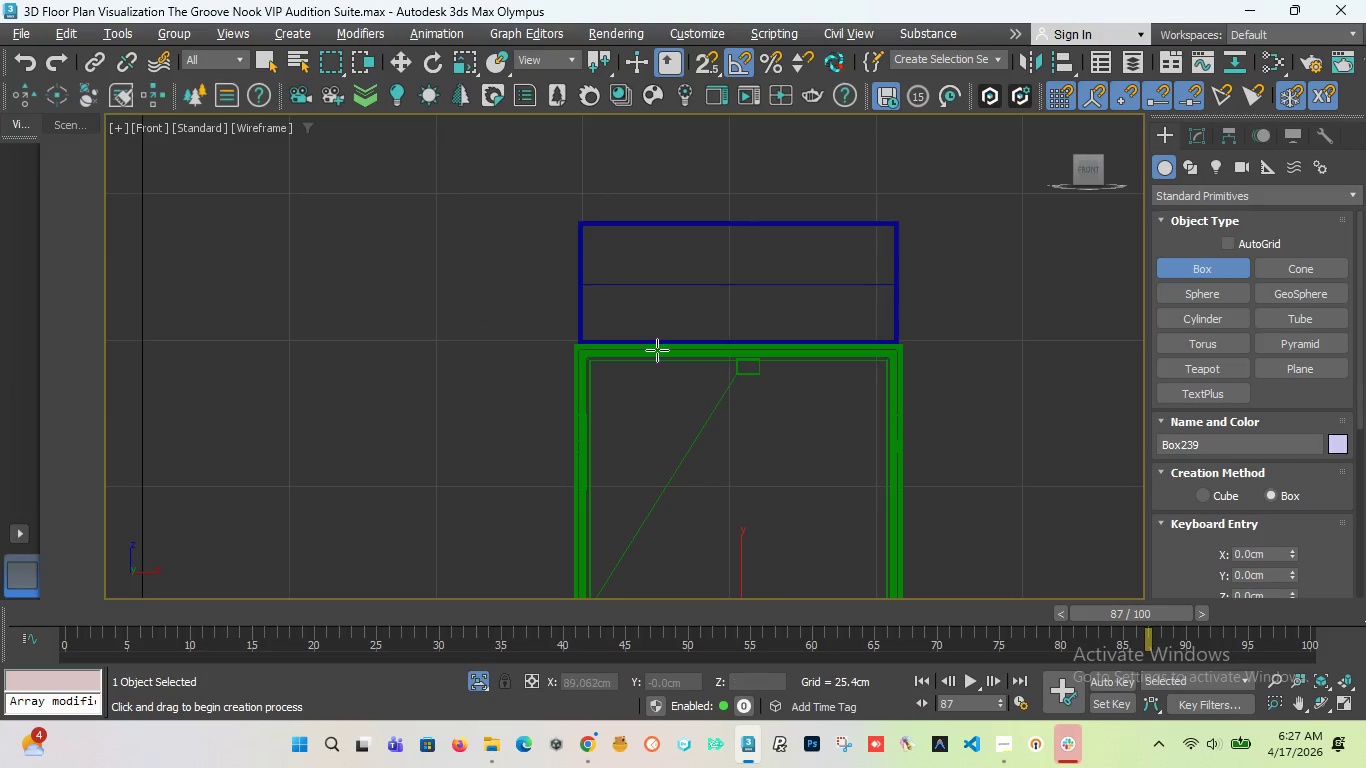 
scroll: coordinate [656, 345], scroll_direction: down, amount: 5.0
 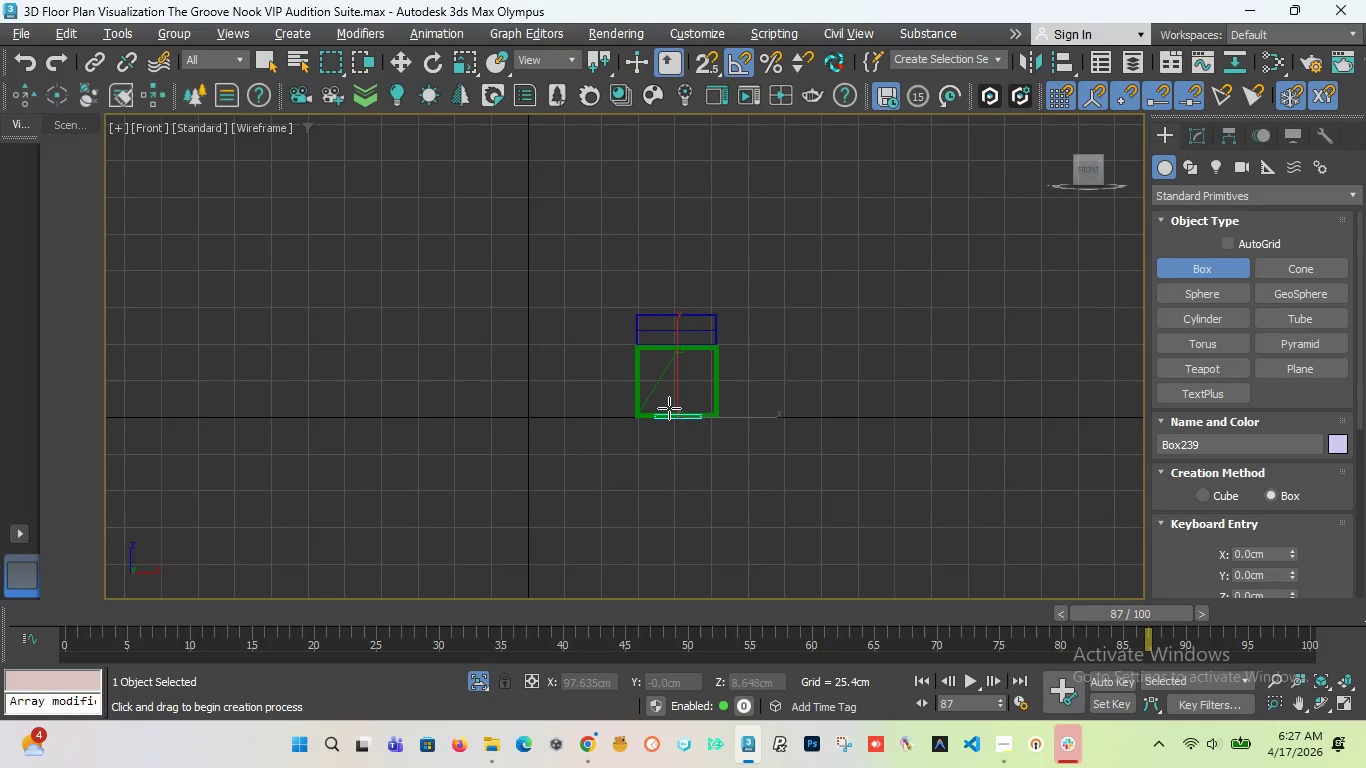 
scroll: coordinate [673, 416], scroll_direction: up, amount: 5.0
 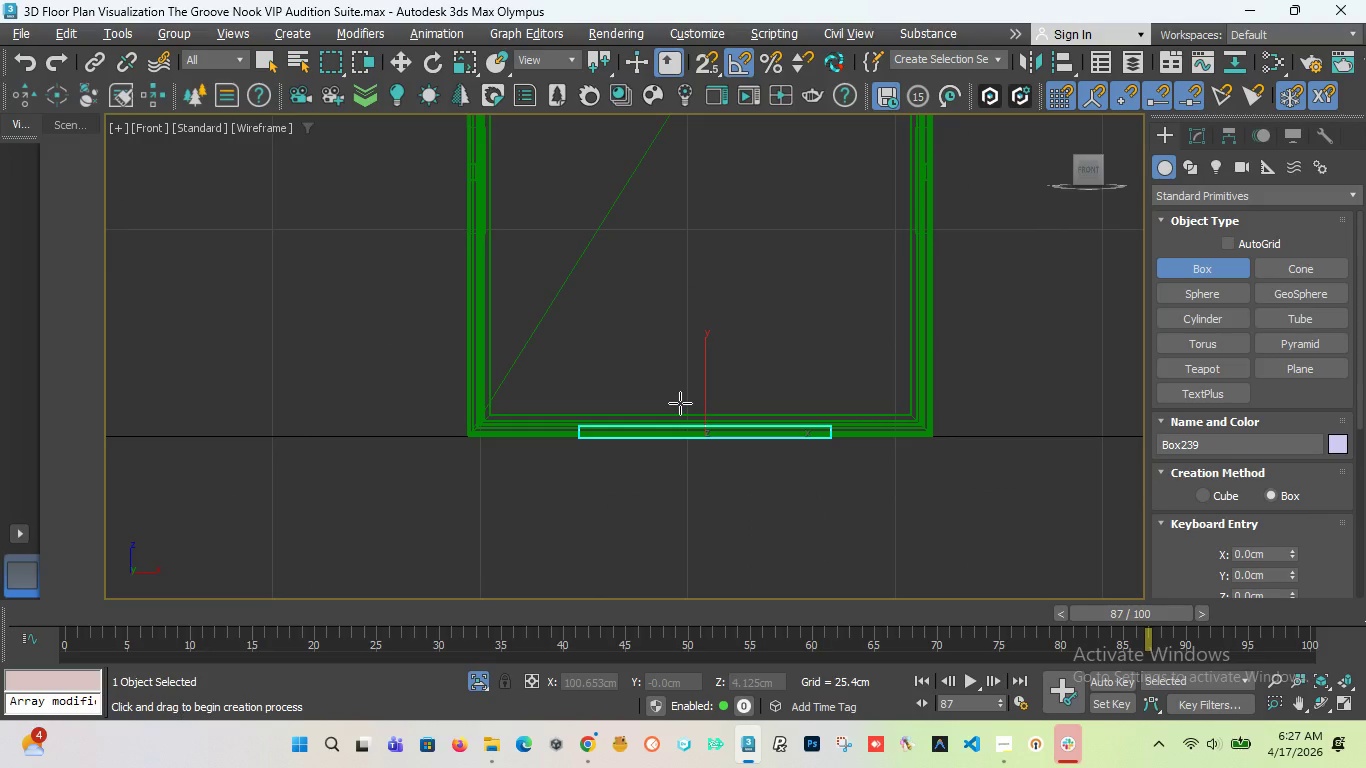 
key(W)
 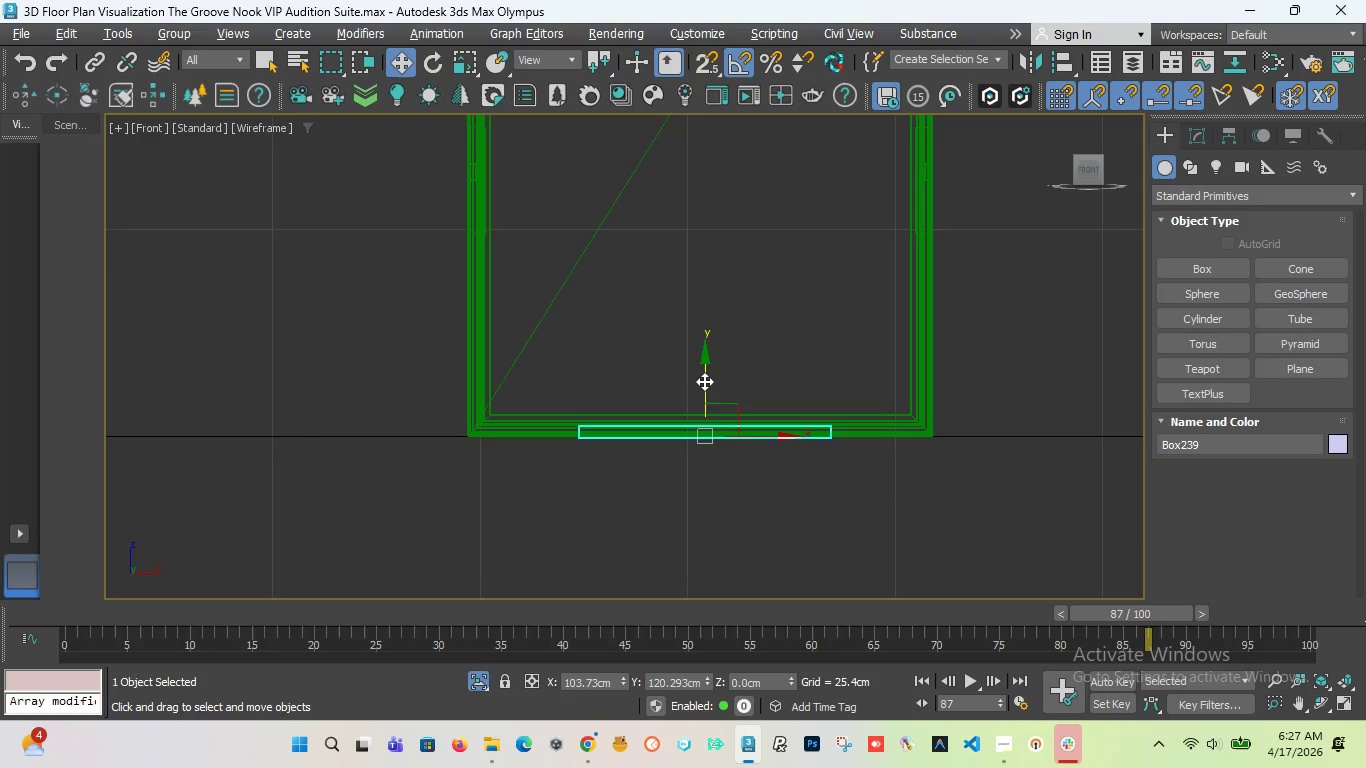 
left_click_drag(start_coordinate=[704, 375], to_coordinate=[711, 164])
 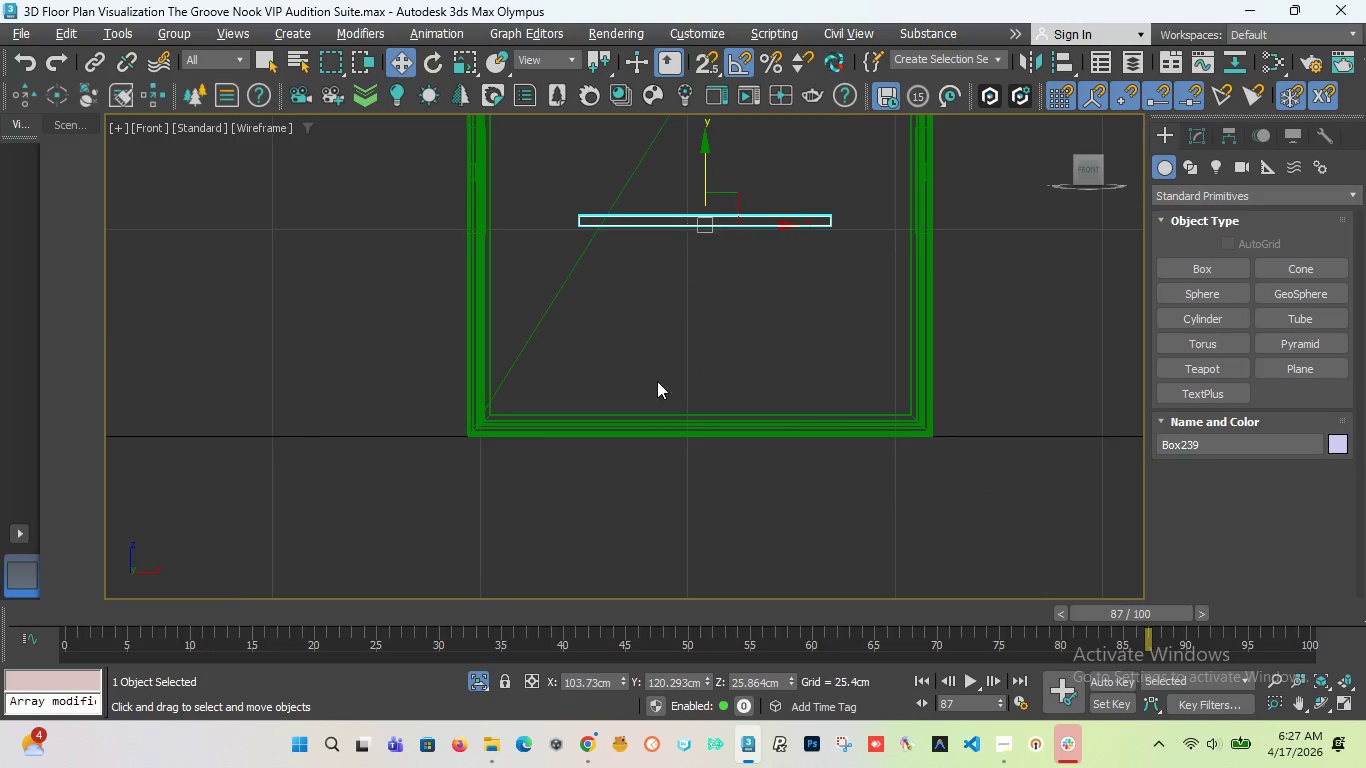 
scroll: coordinate [652, 352], scroll_direction: up, amount: 1.0
 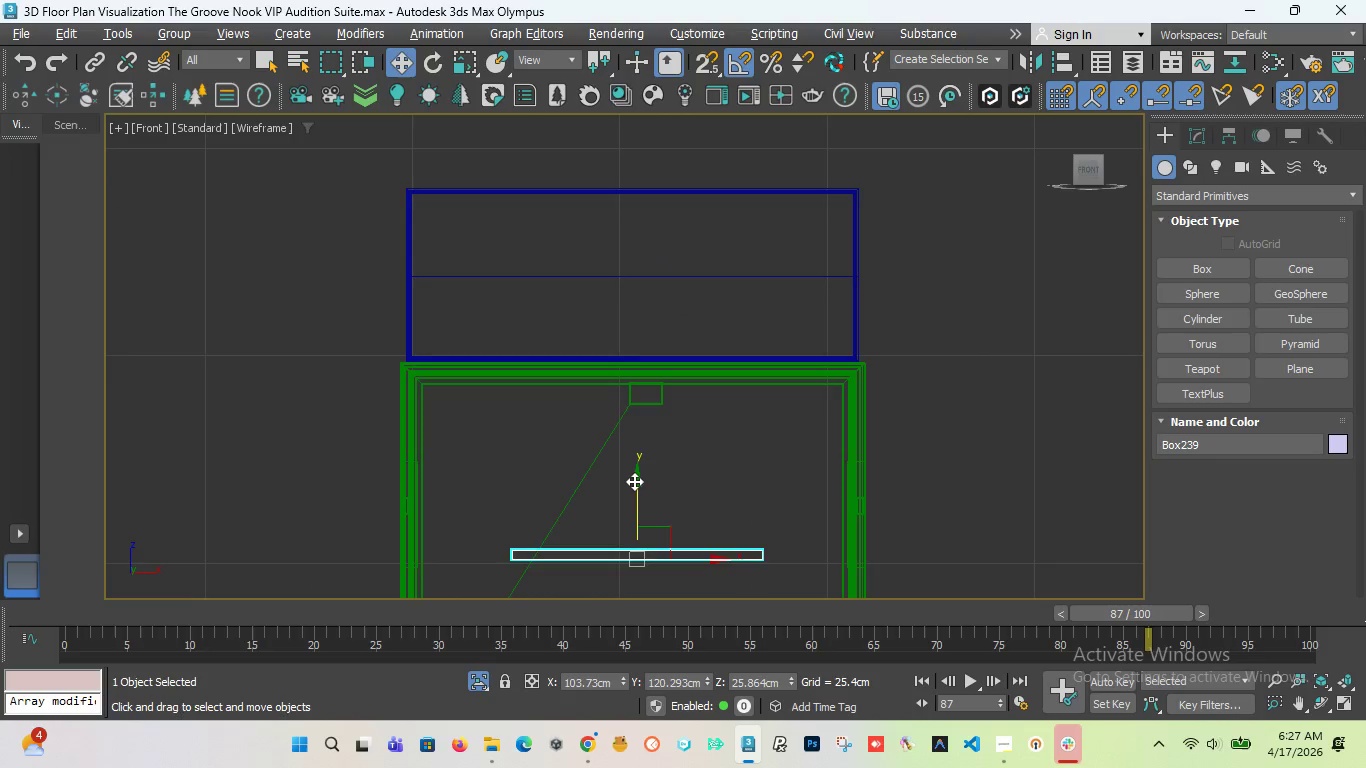 
left_click_drag(start_coordinate=[634, 481], to_coordinate=[646, 101])
 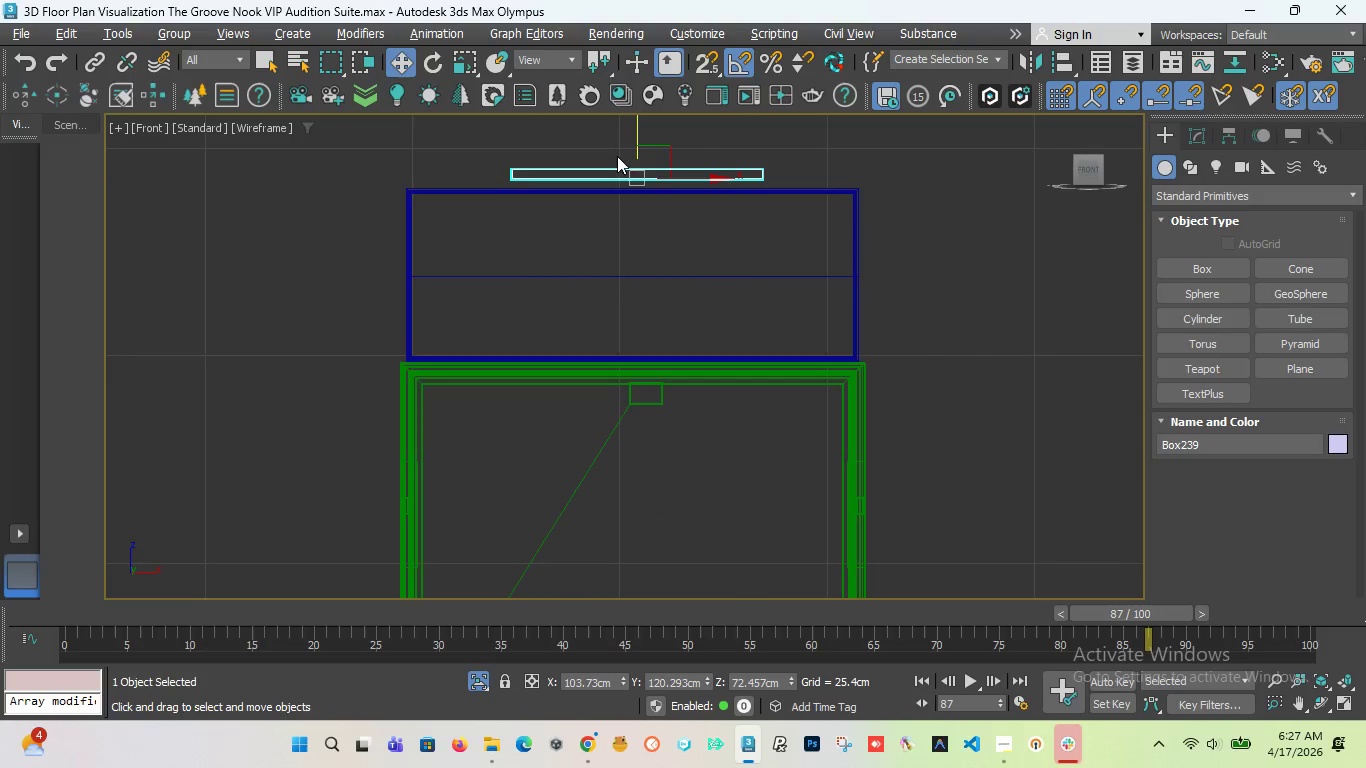 
scroll: coordinate [613, 180], scroll_direction: up, amount: 3.0
 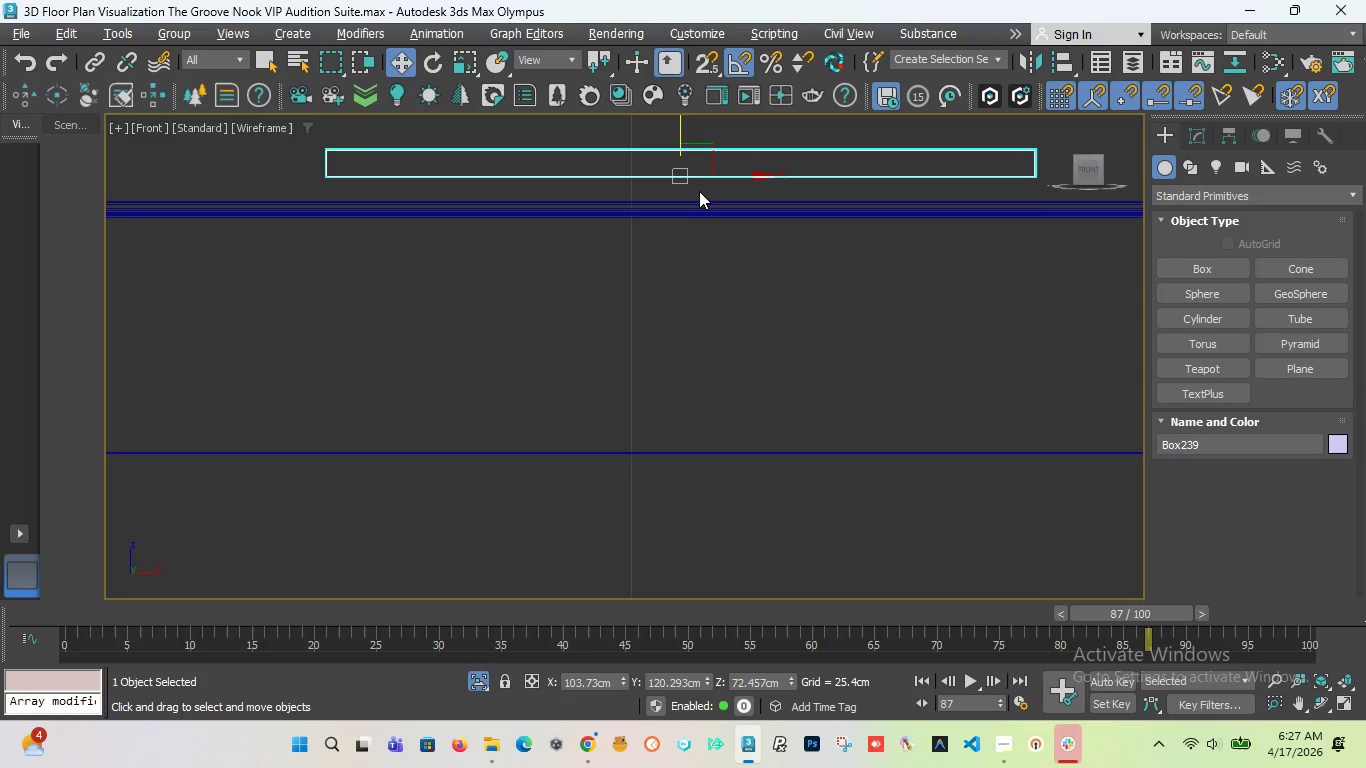 
wait(11.18)
 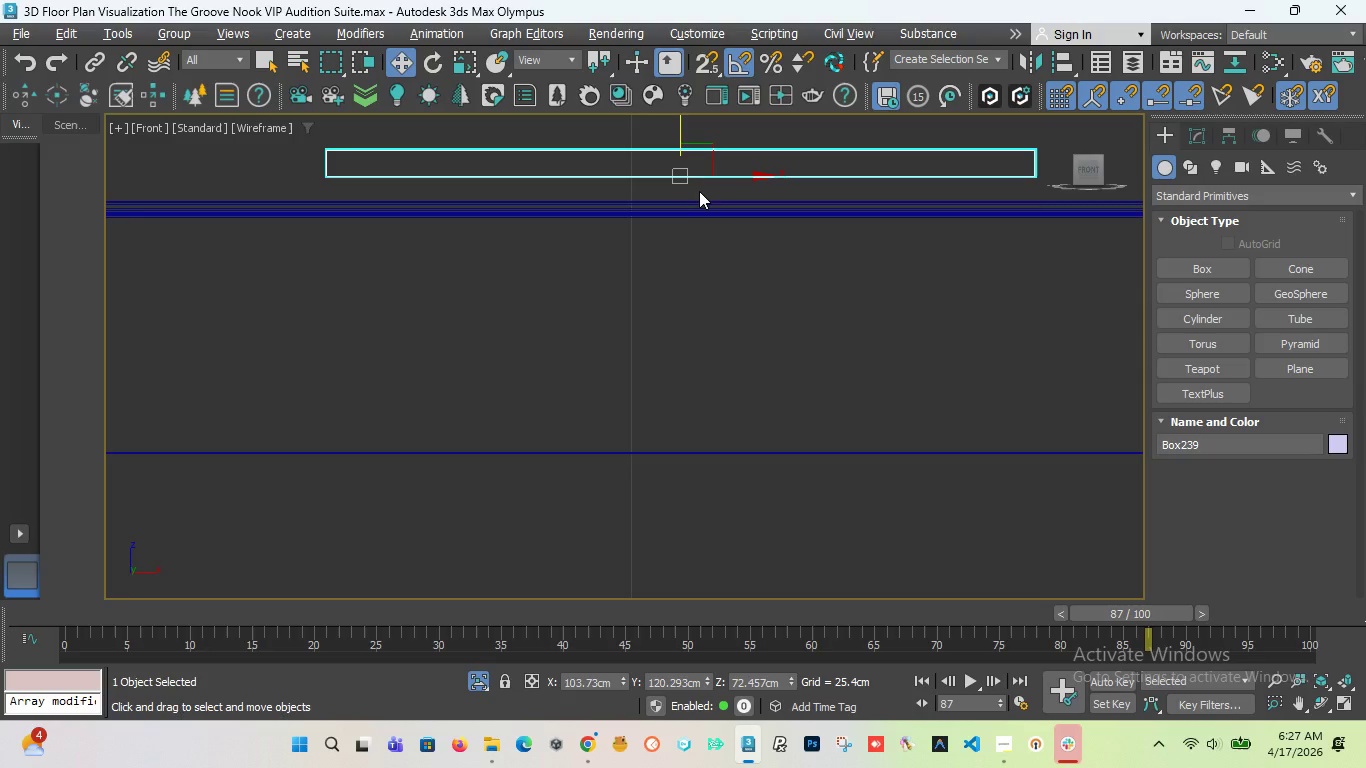 
scroll: coordinate [616, 195], scroll_direction: down, amount: 3.0
 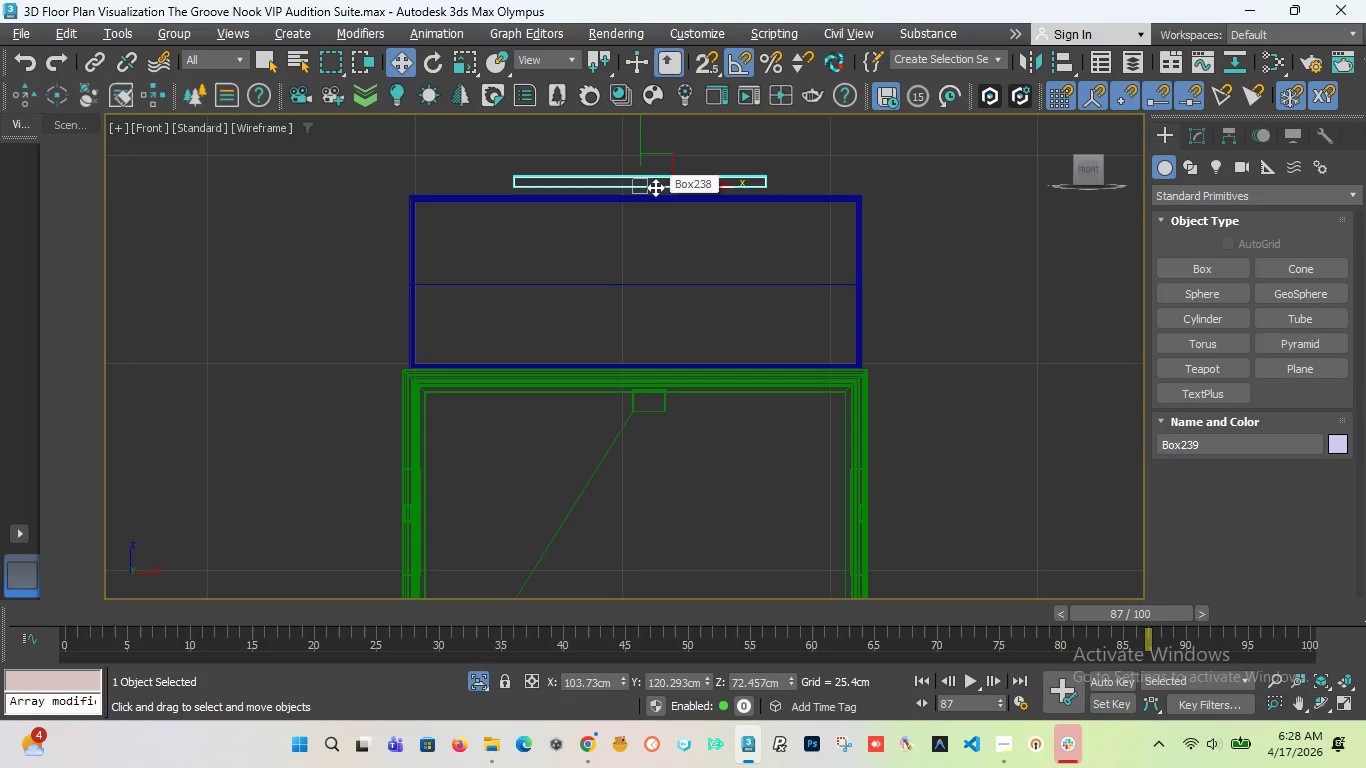 
key(T)
 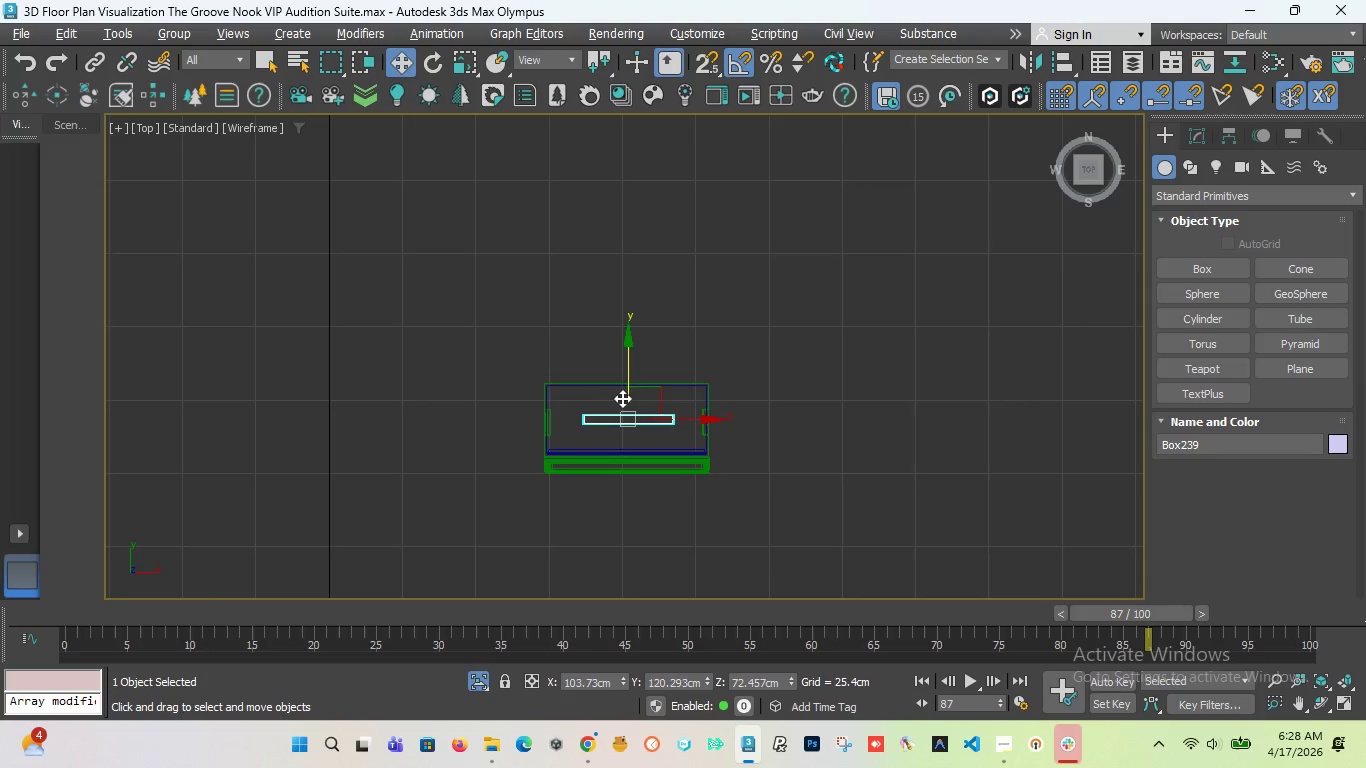 
scroll: coordinate [641, 447], scroll_direction: up, amount: 5.0
 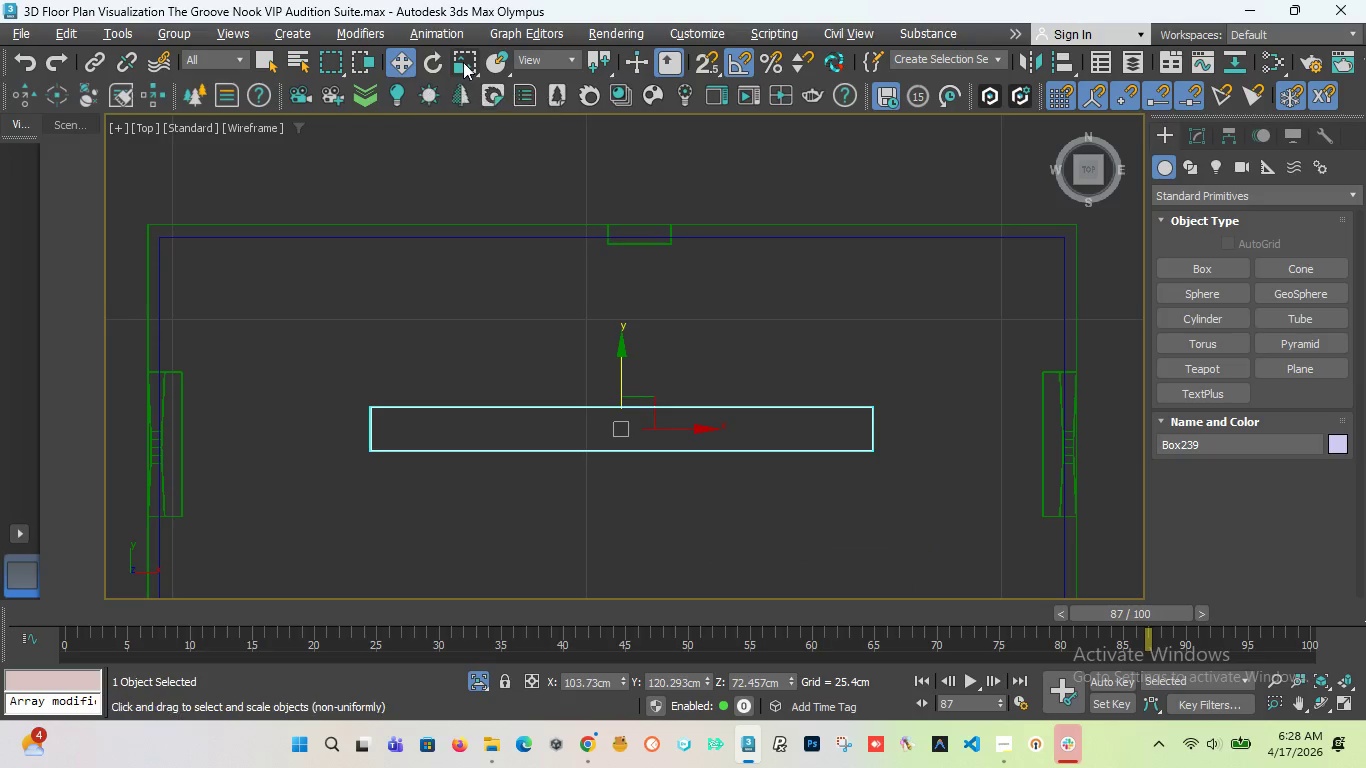 
wait(5.56)
 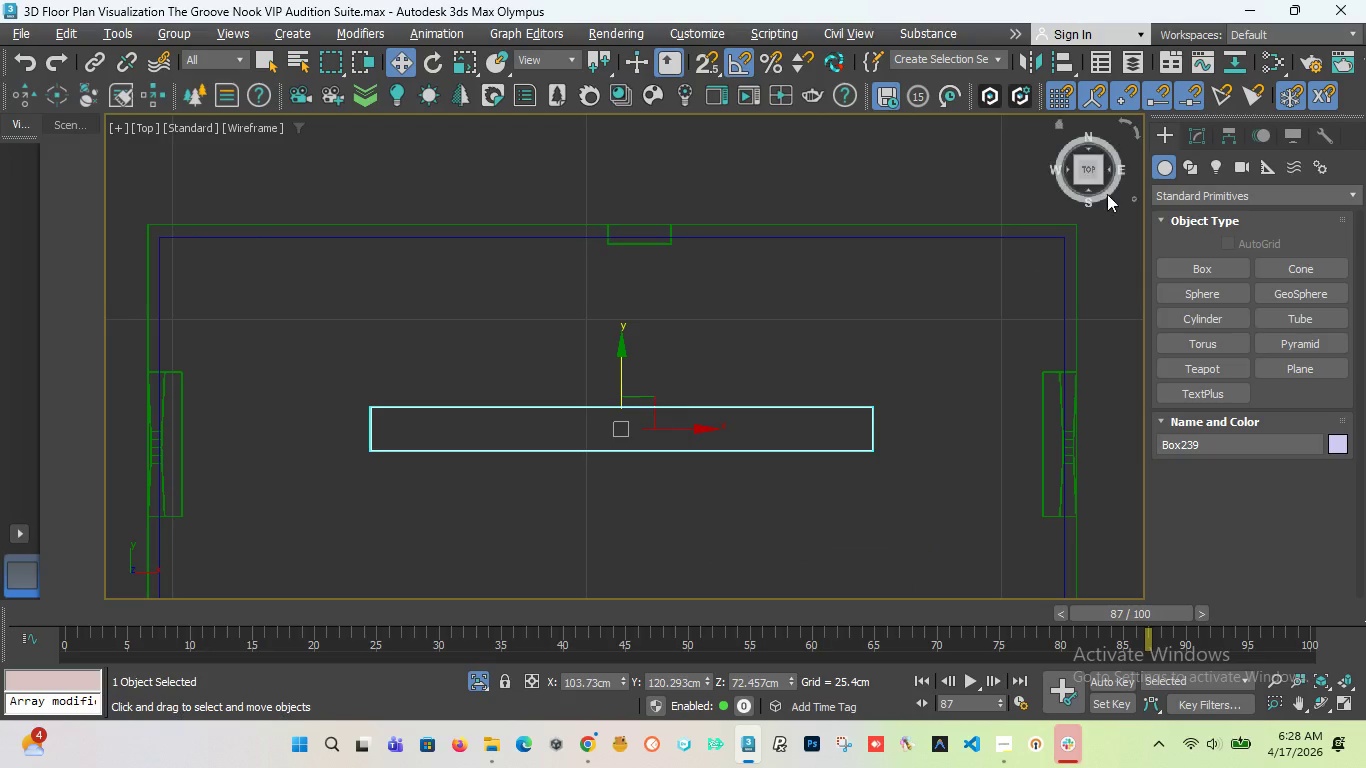 
left_click_drag(start_coordinate=[705, 432], to_coordinate=[697, 438])
 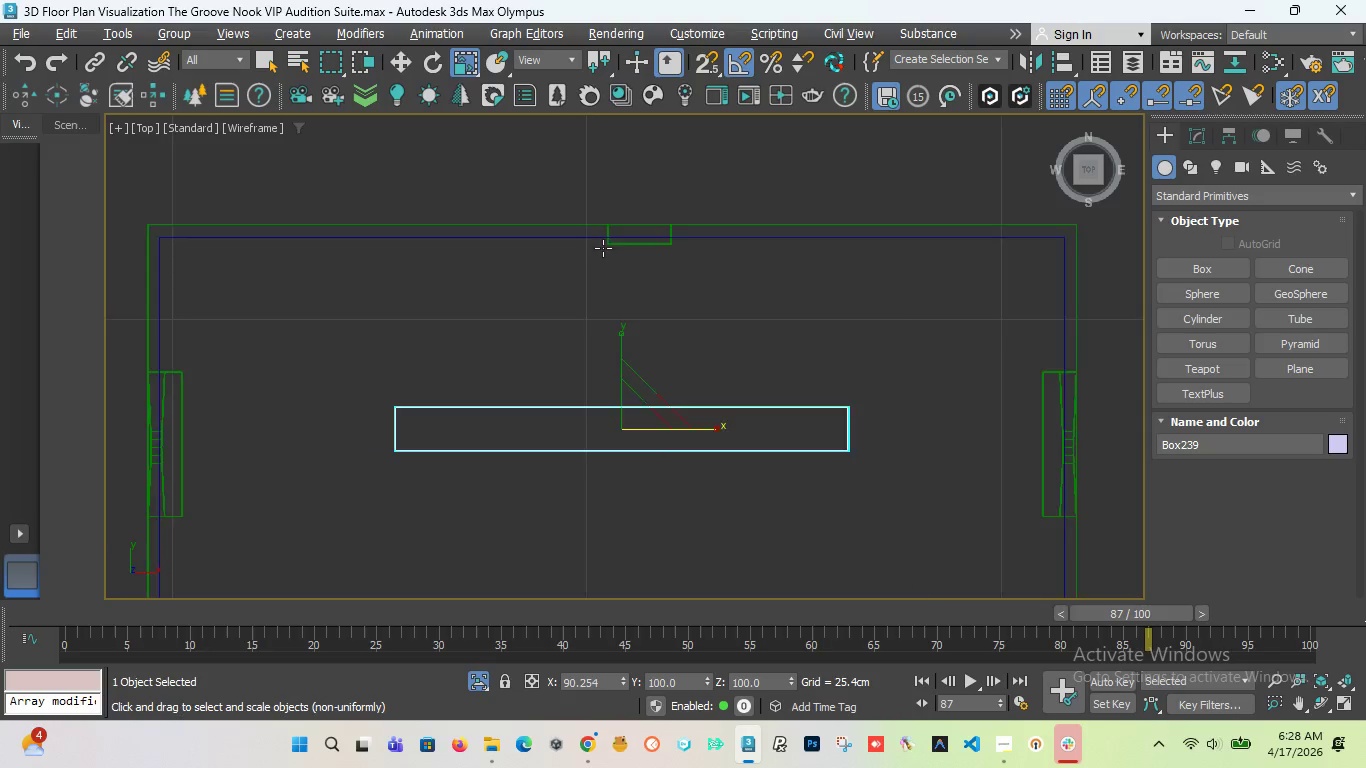 
scroll: coordinate [595, 290], scroll_direction: down, amount: 1.0
 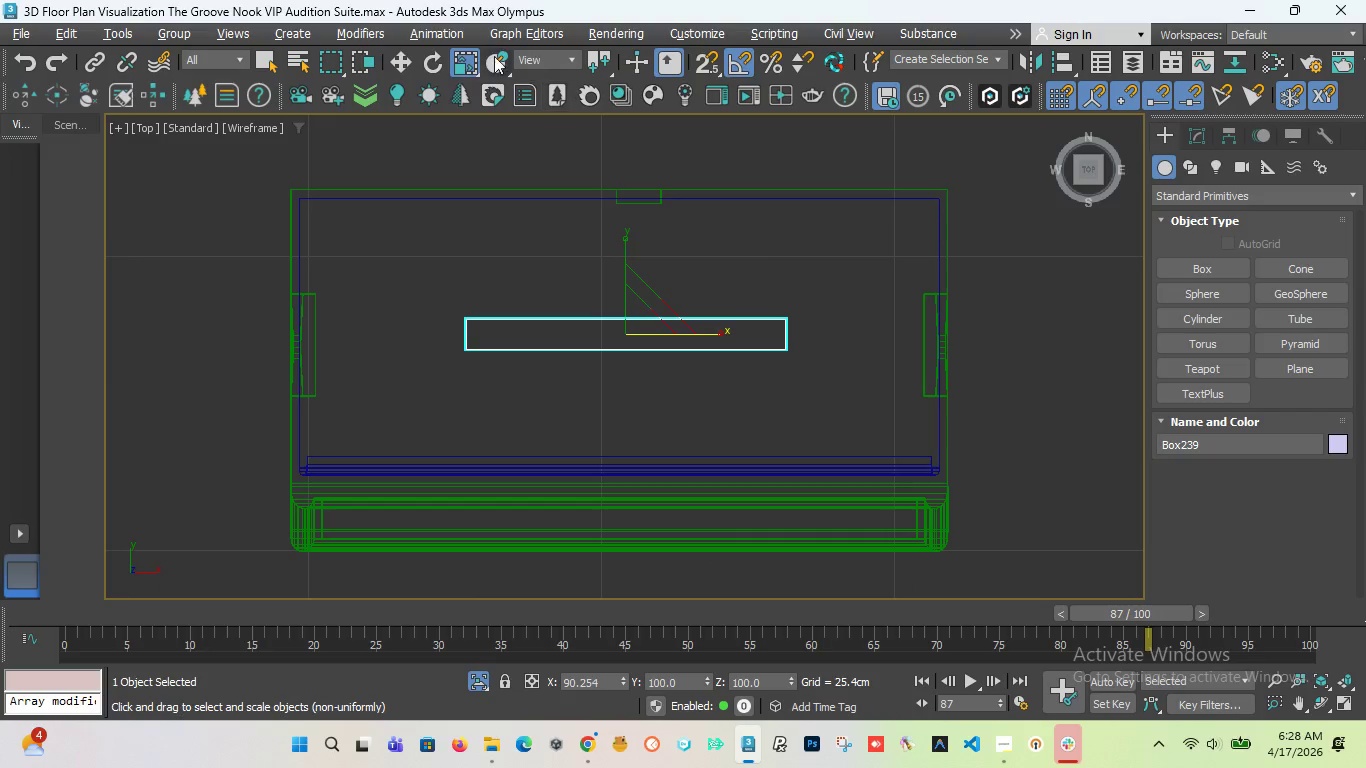 
left_click([404, 68])
 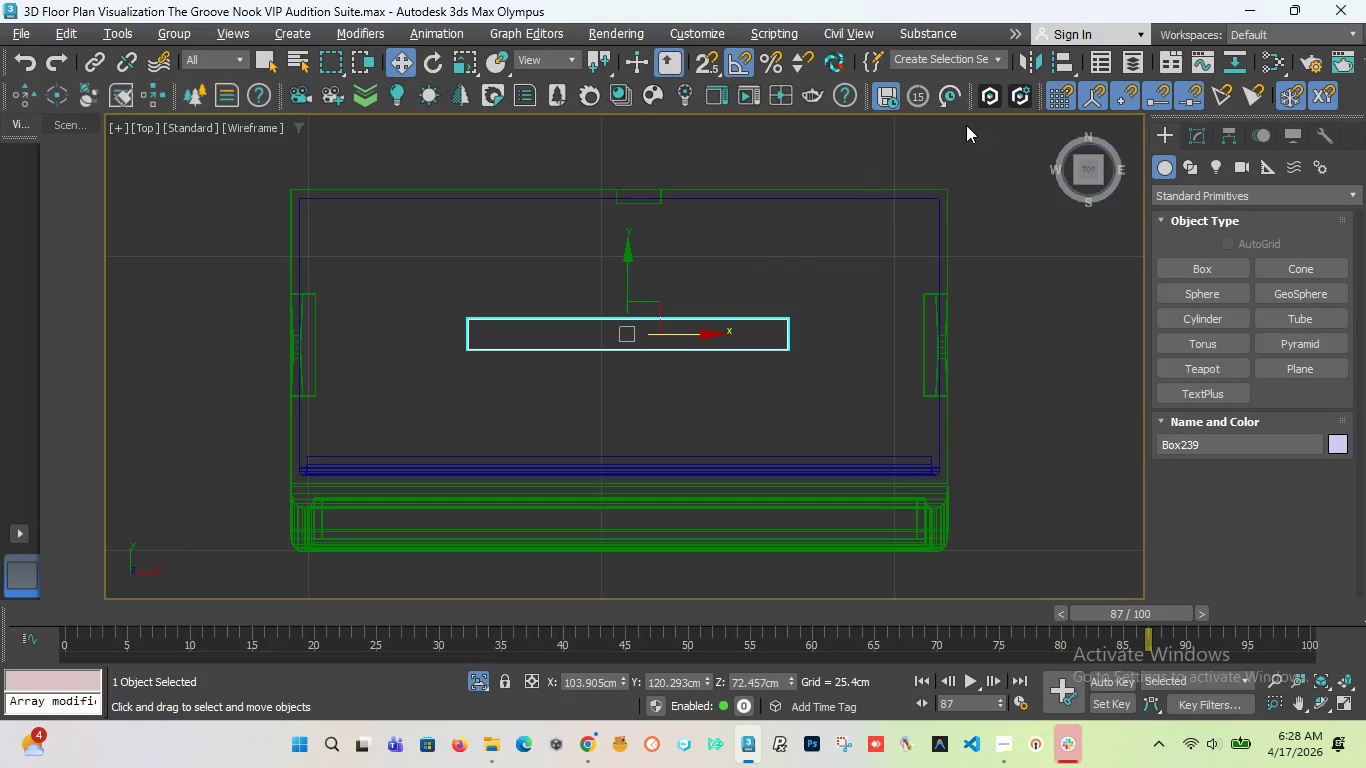 
wait(5.38)
 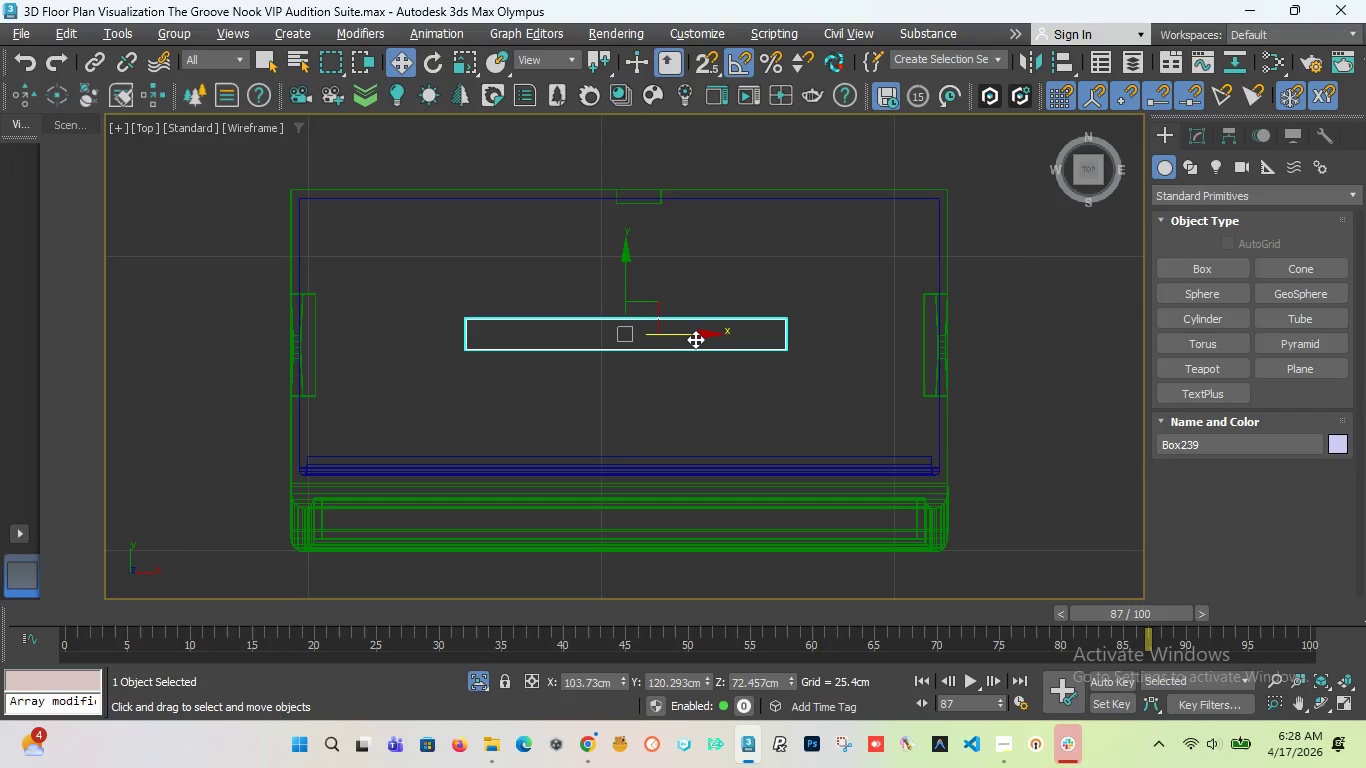 
left_click([1197, 147])
 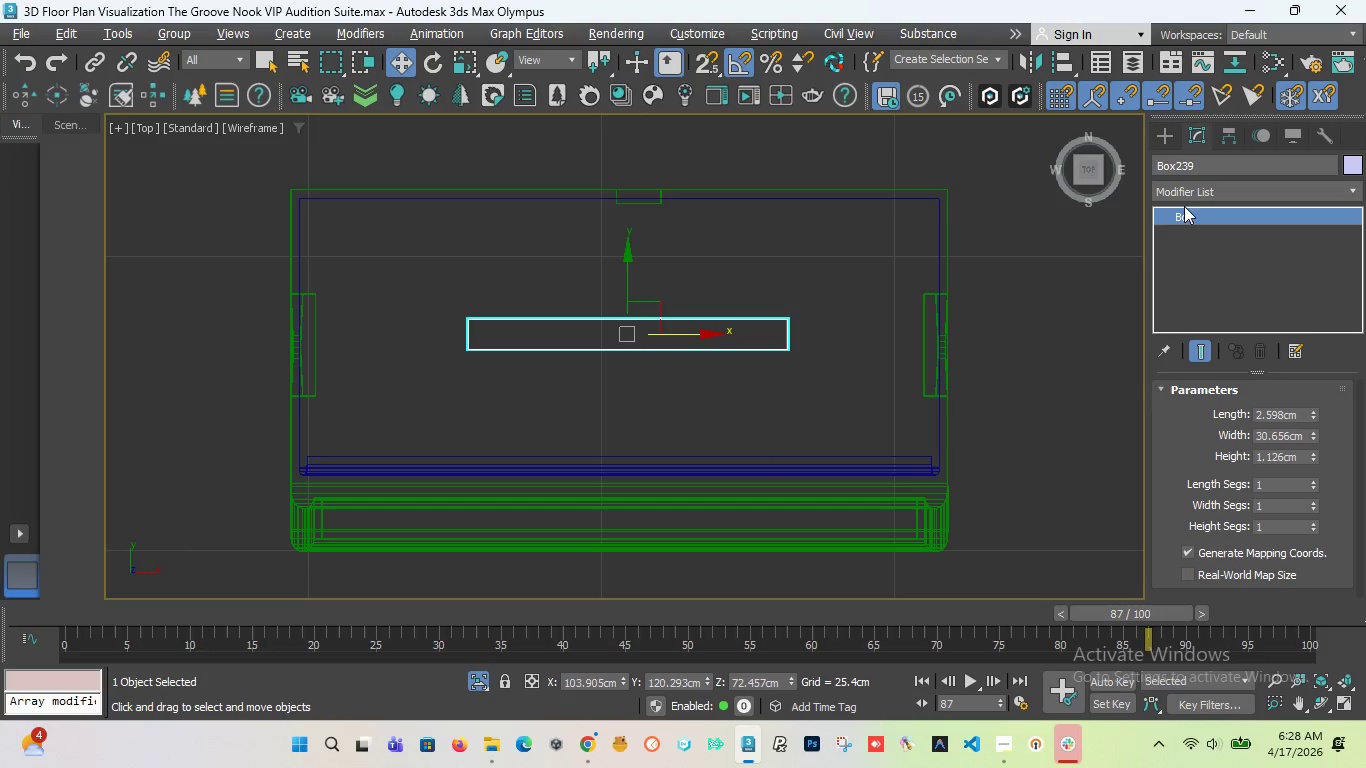 
right_click([1197, 220])
 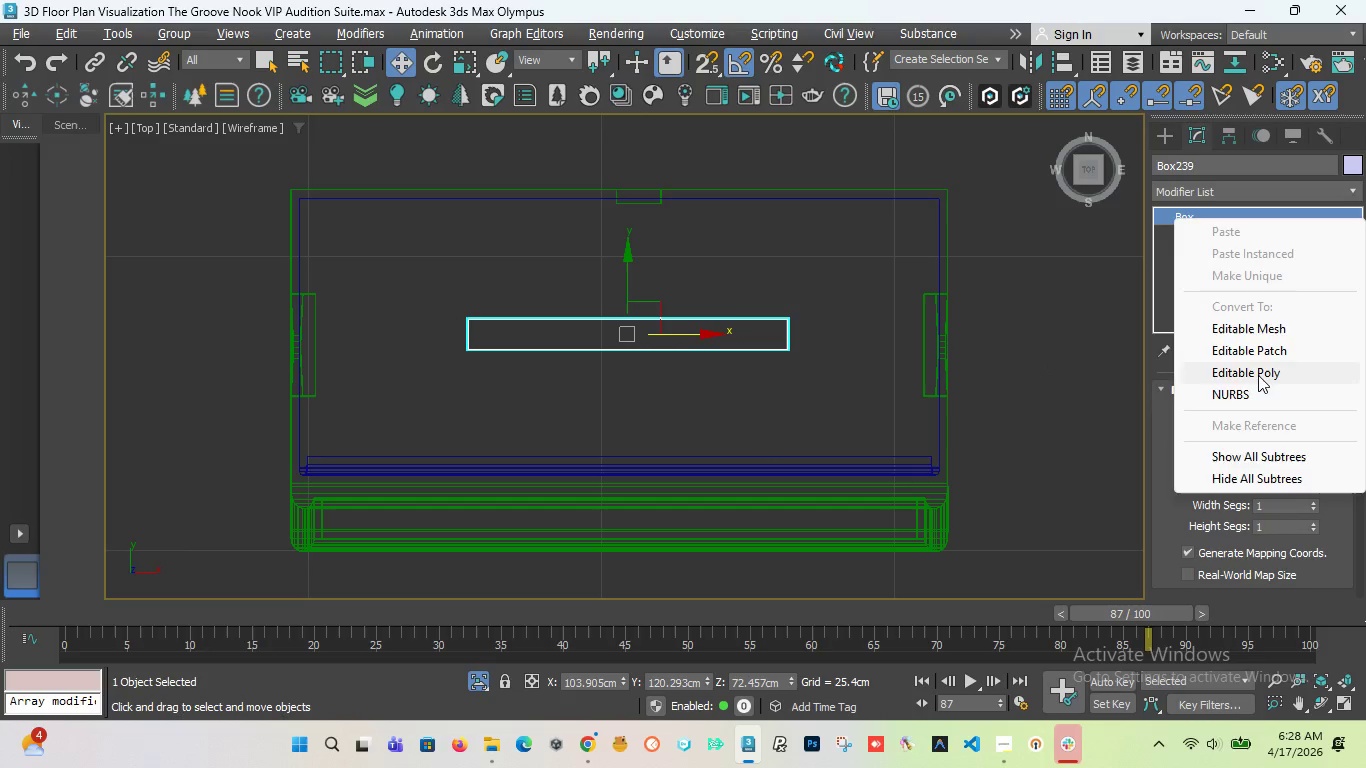 
left_click([1258, 377])
 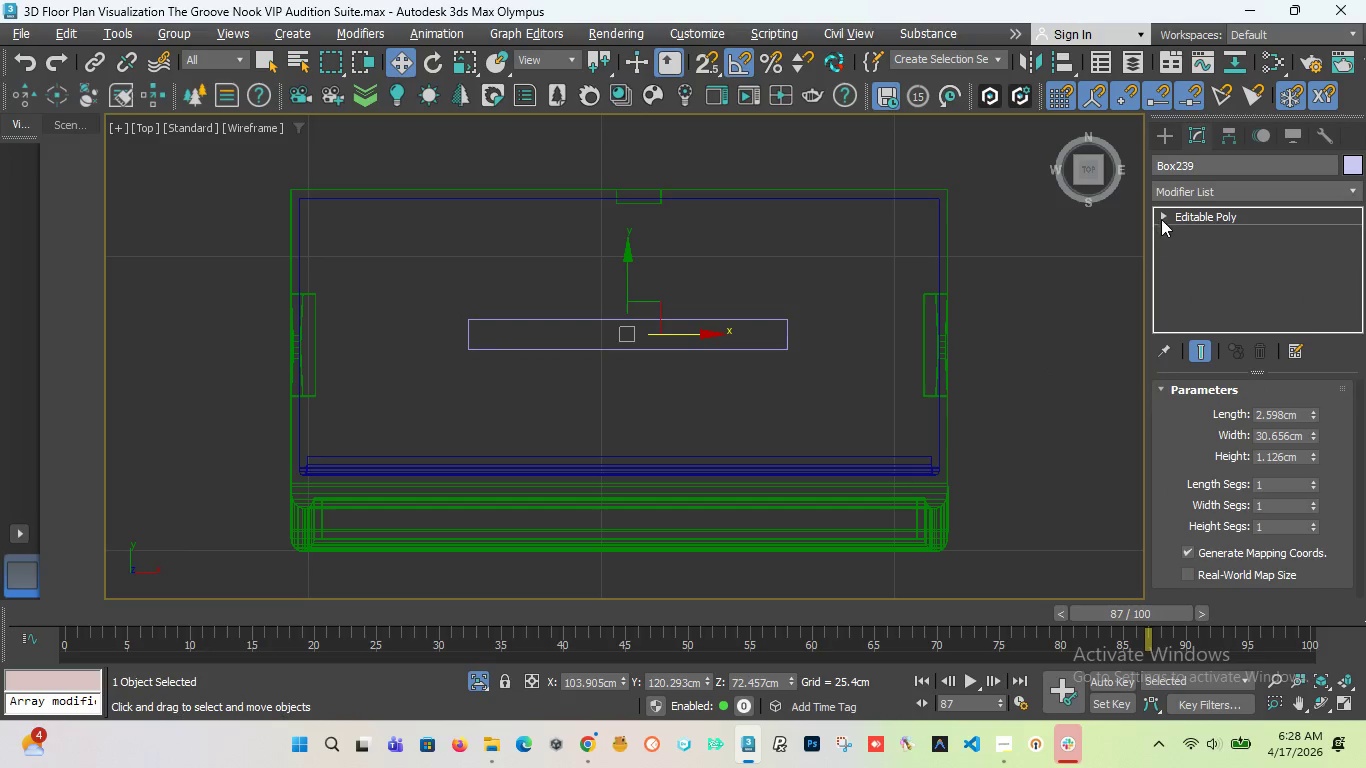 
left_click([1163, 217])
 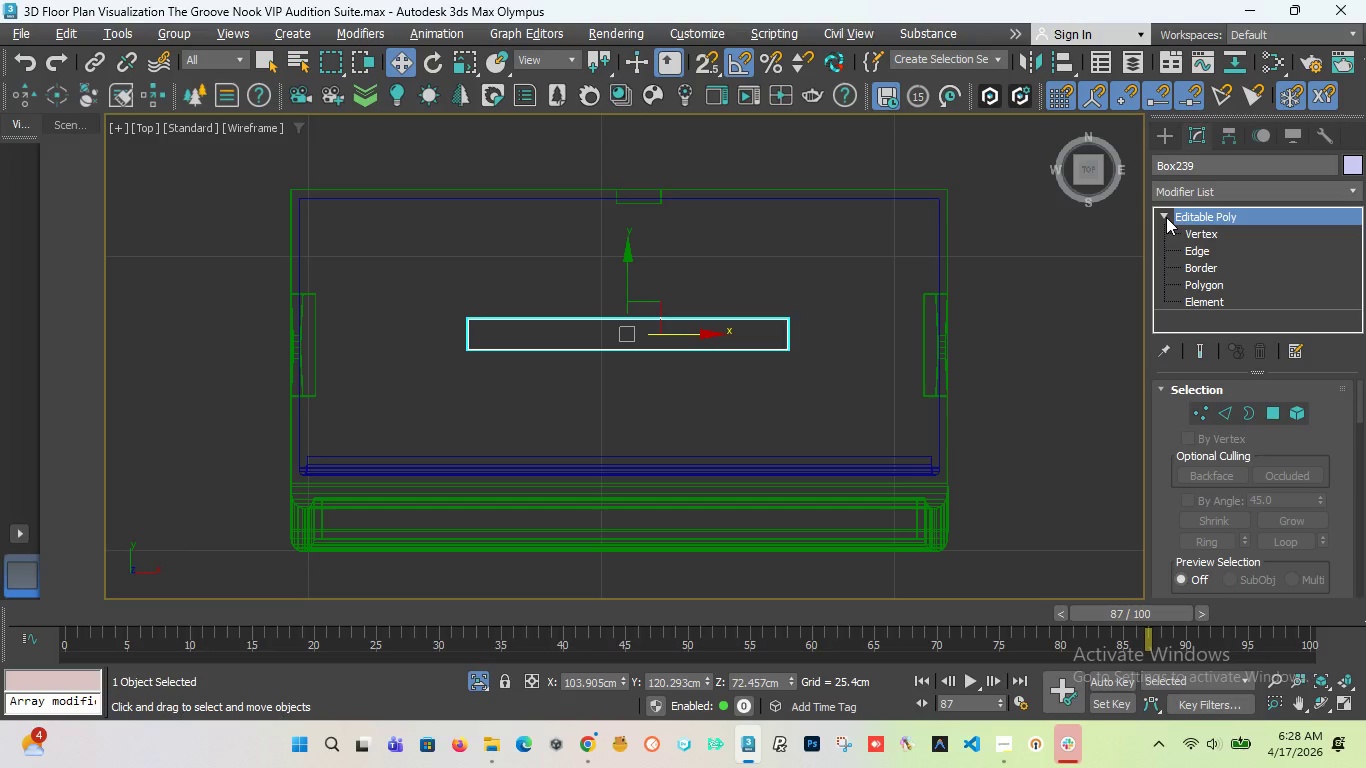 
key(Alt+1)
 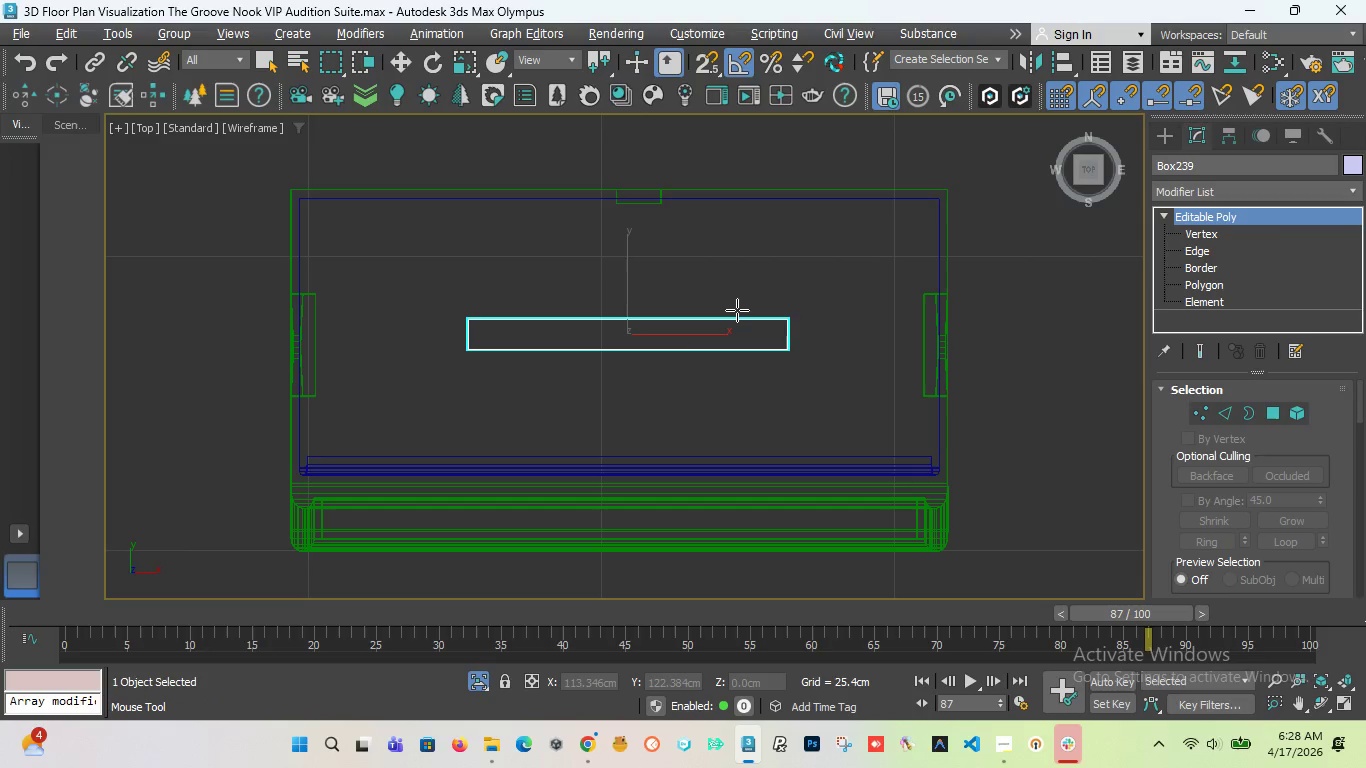 
key(F)
 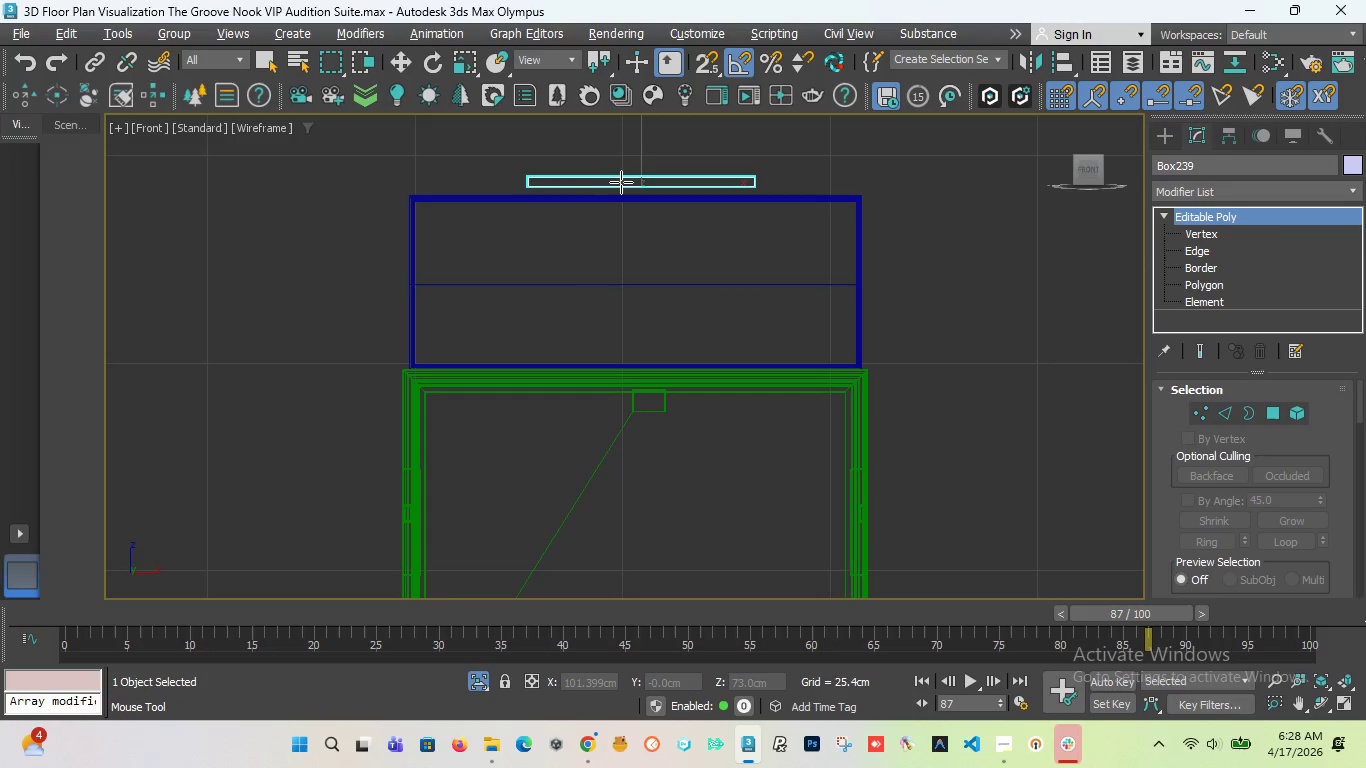 
scroll: coordinate [624, 208], scroll_direction: up, amount: 5.0
 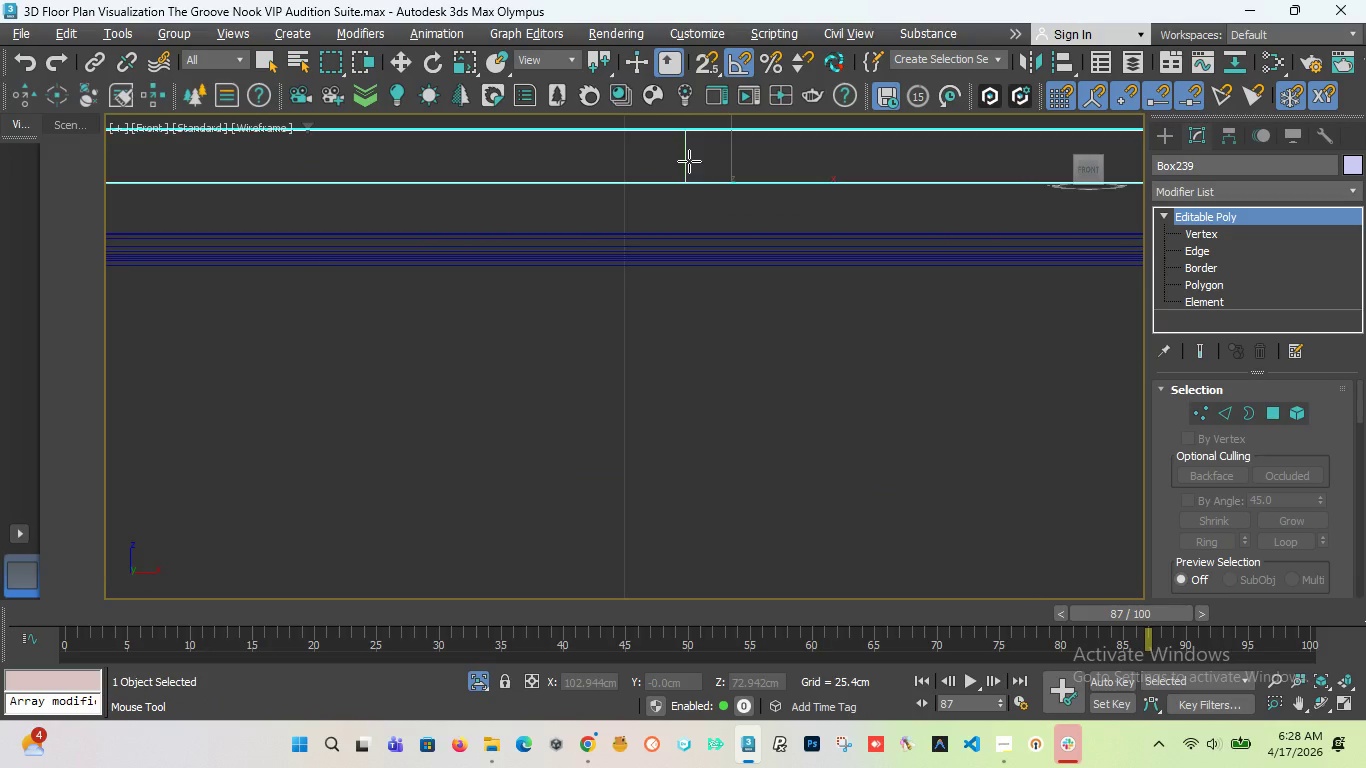 
scroll: coordinate [698, 187], scroll_direction: down, amount: 2.0
 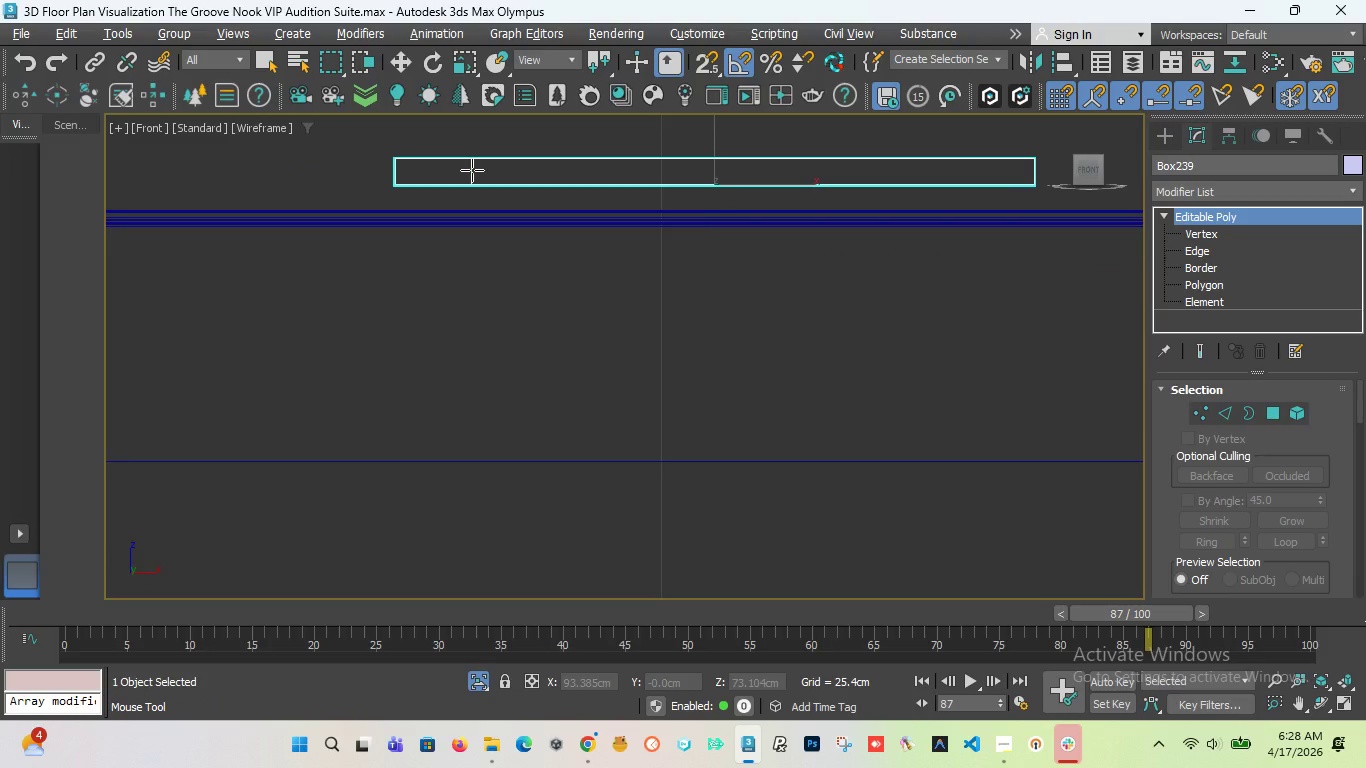 
left_click([472, 170])
 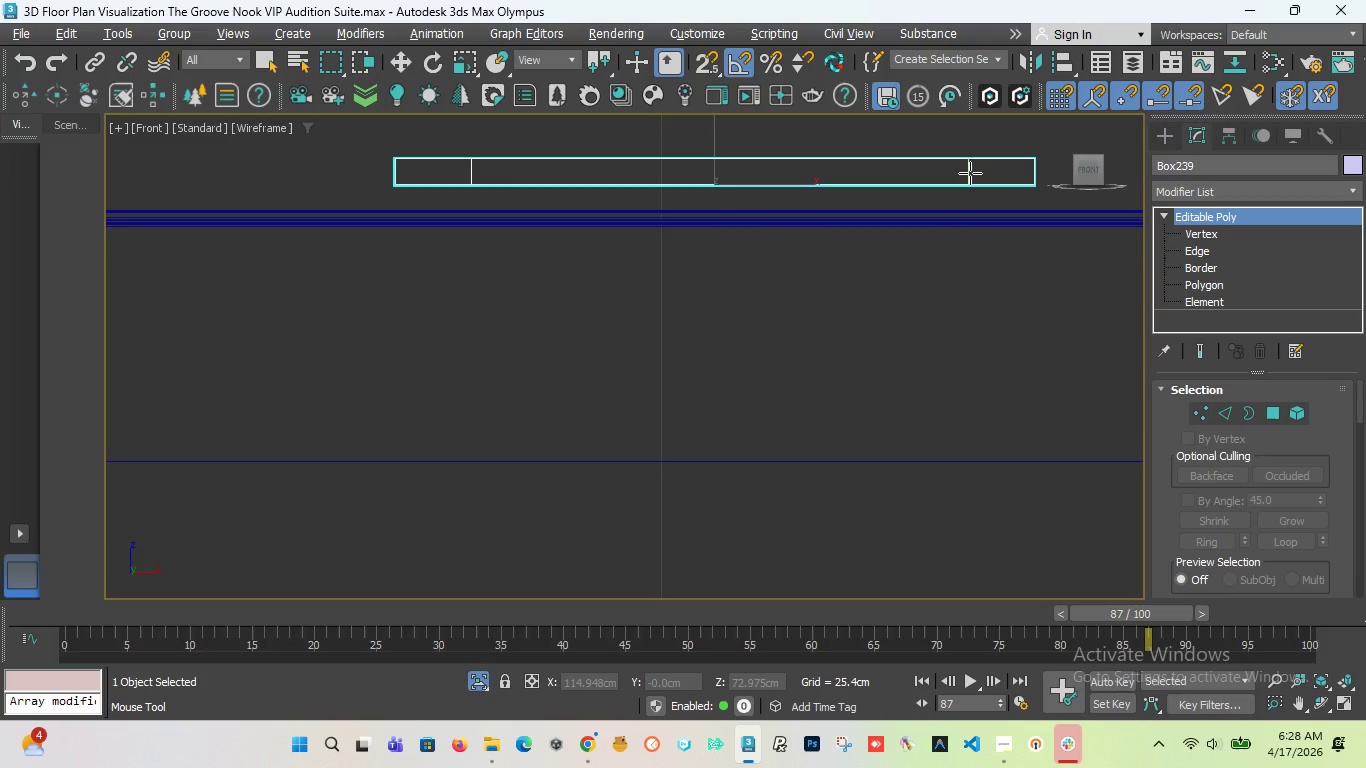 
left_click([970, 173])
 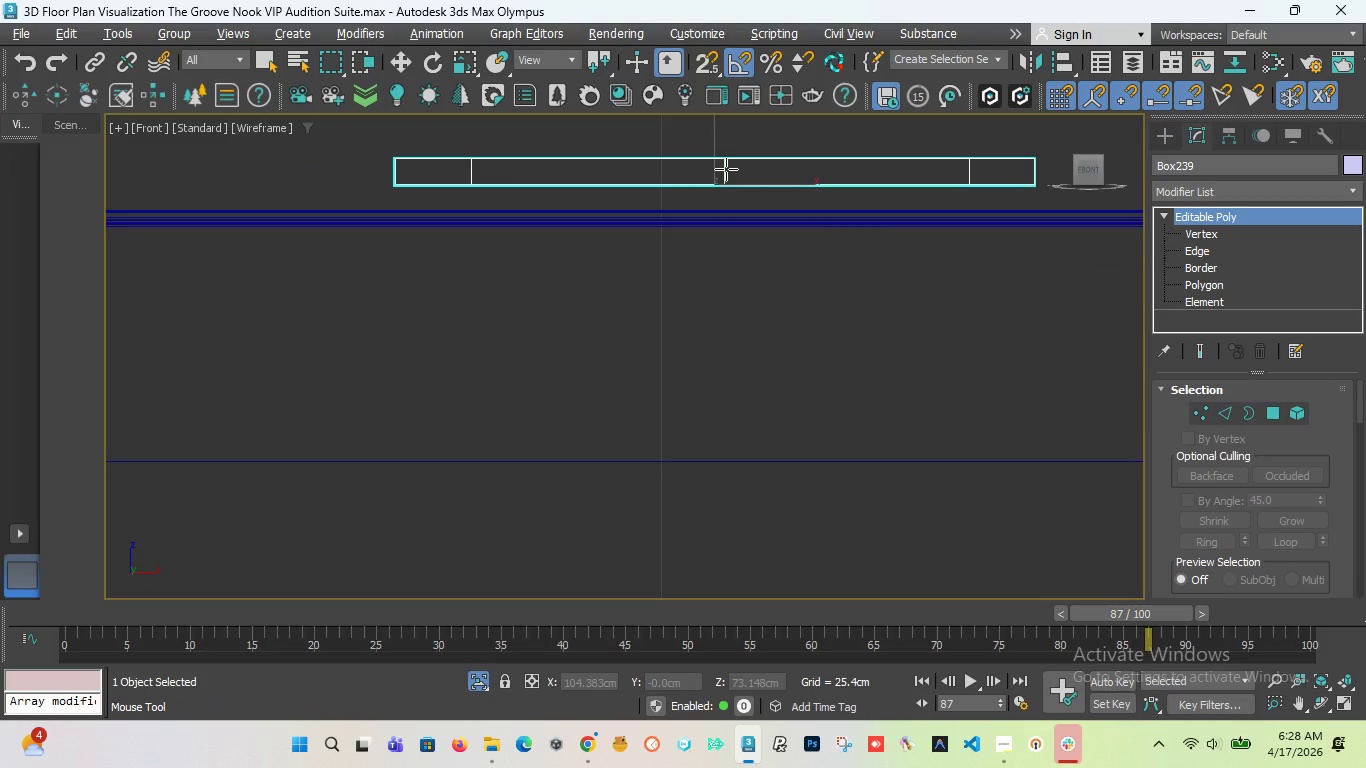 
left_click([726, 169])
 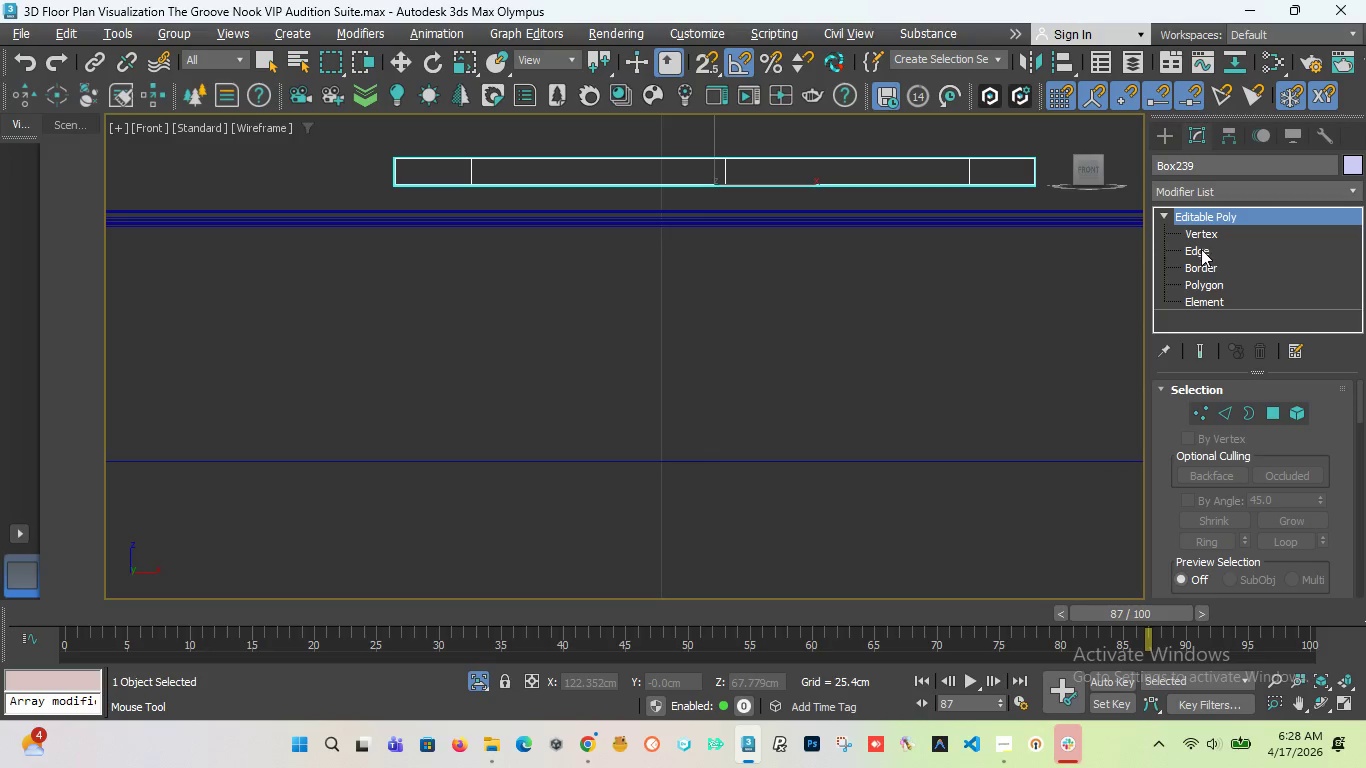 
left_click([1201, 253])
 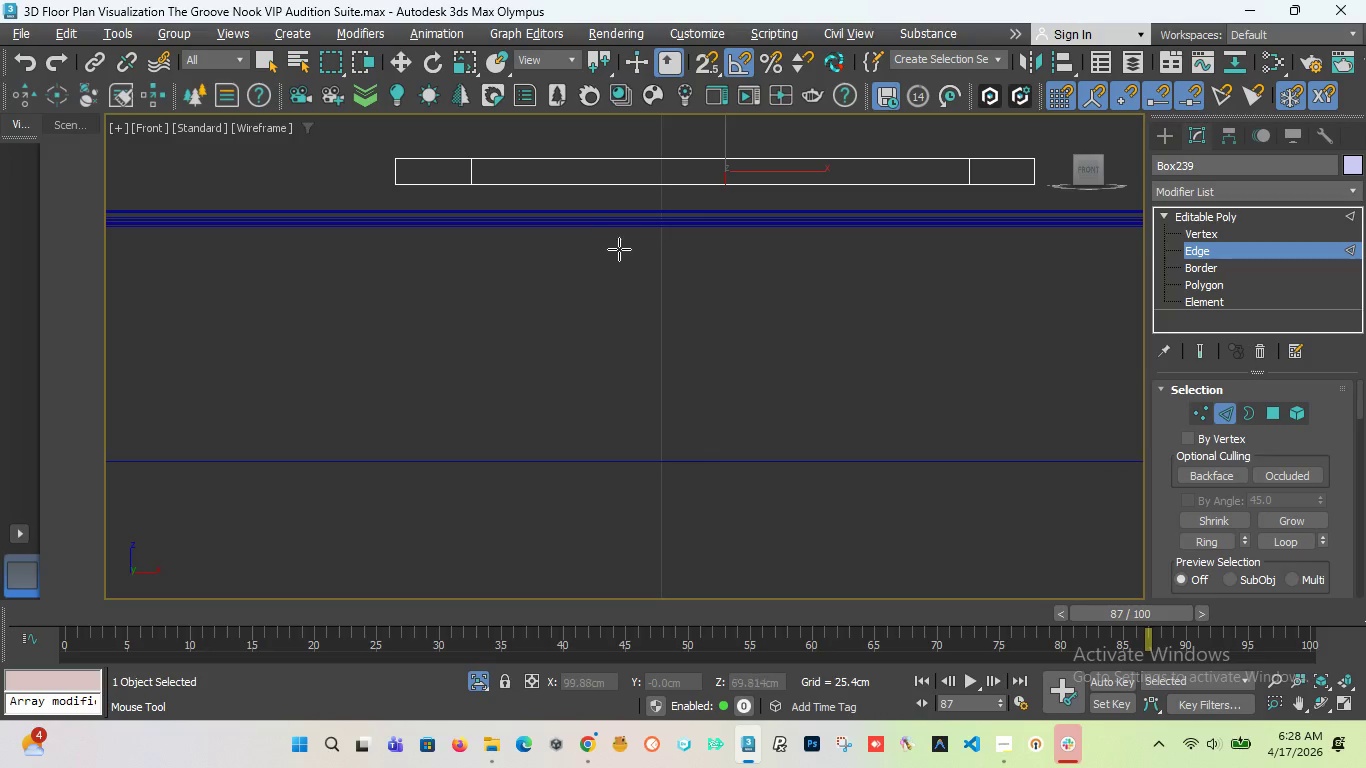 
scroll: coordinate [664, 286], scroll_direction: up, amount: 1.0
 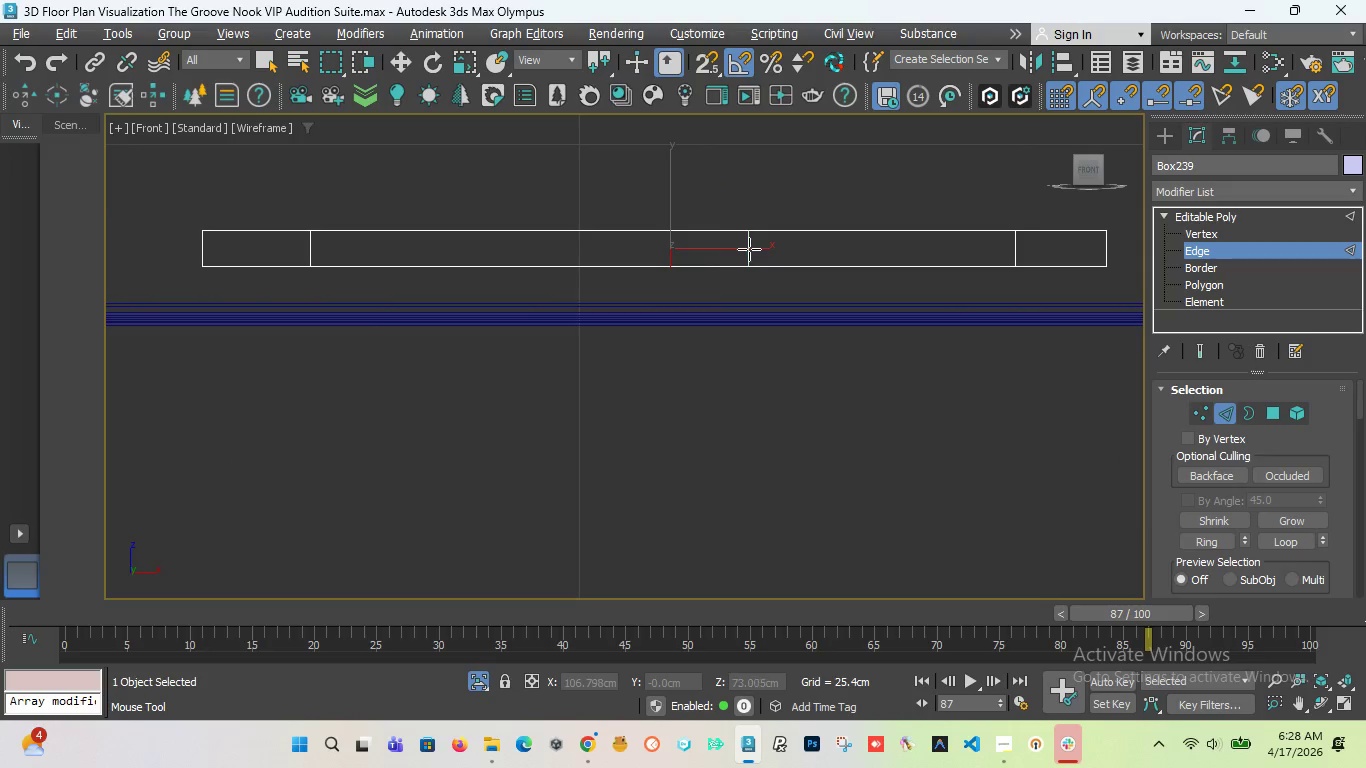 
key(W)
 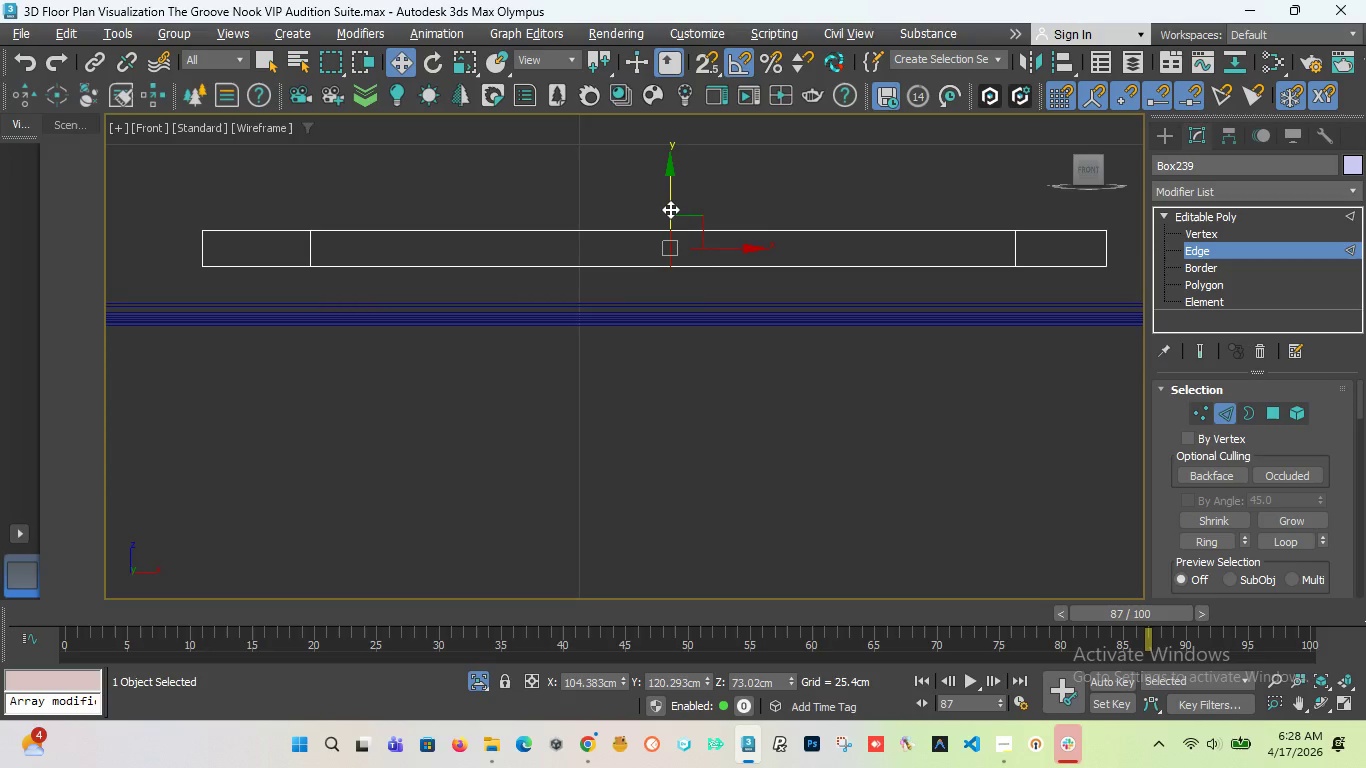 
left_click_drag(start_coordinate=[670, 209], to_coordinate=[677, 175])
 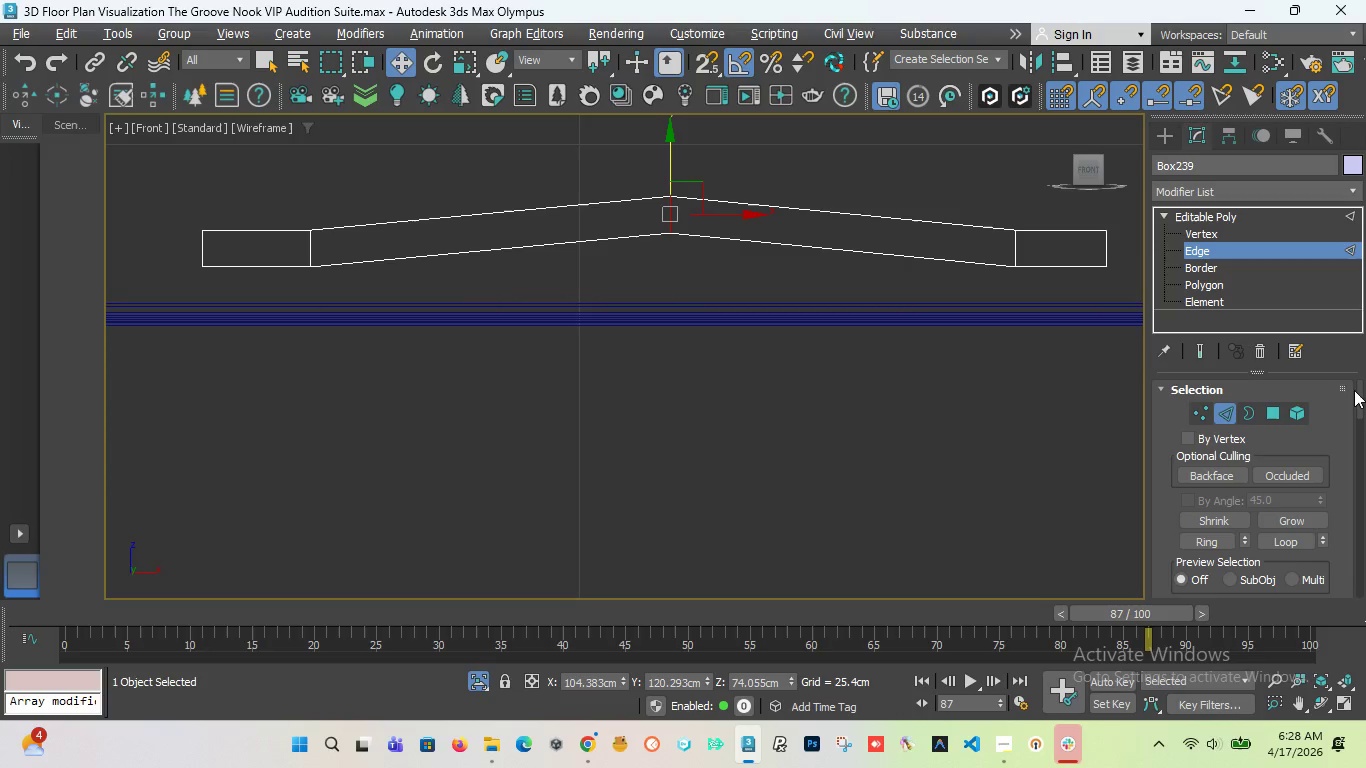 
left_click_drag(start_coordinate=[1357, 397], to_coordinate=[1354, 422])
 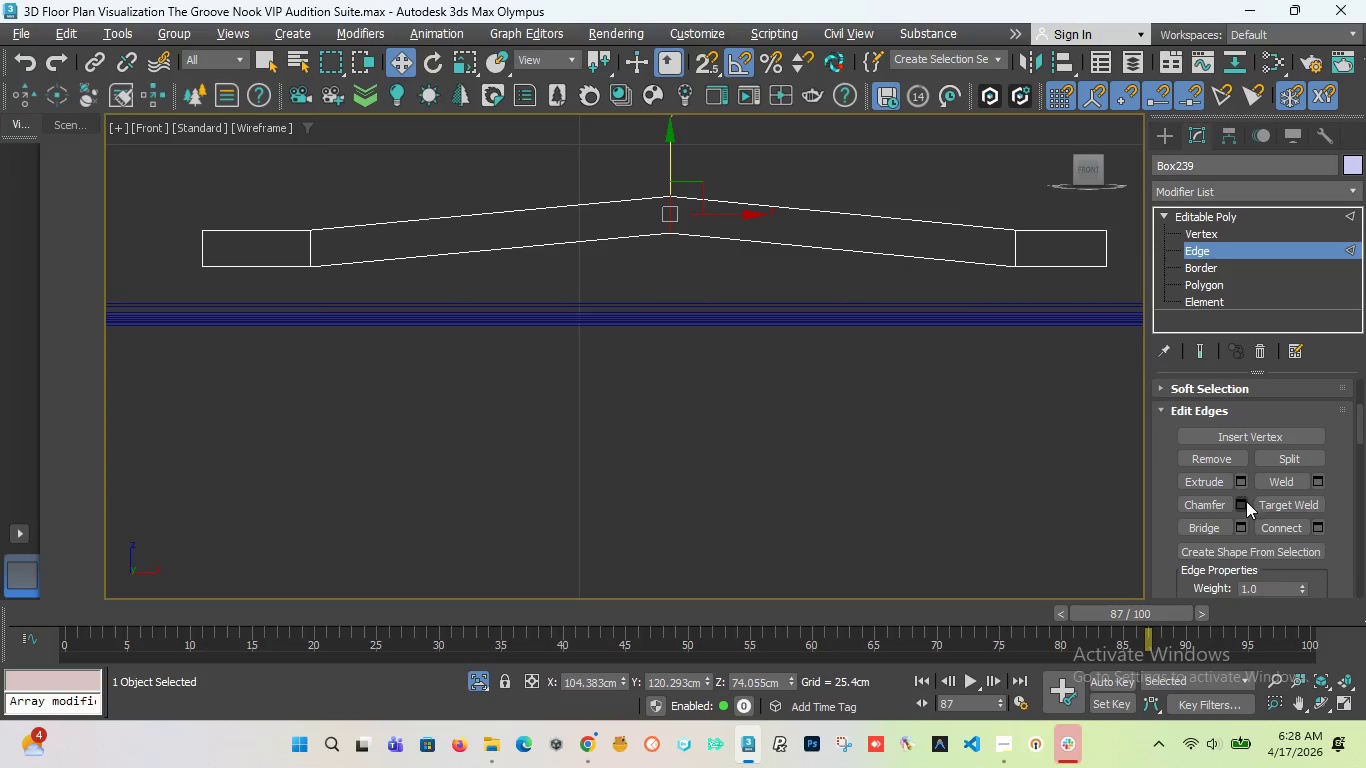 
left_click([1244, 503])
 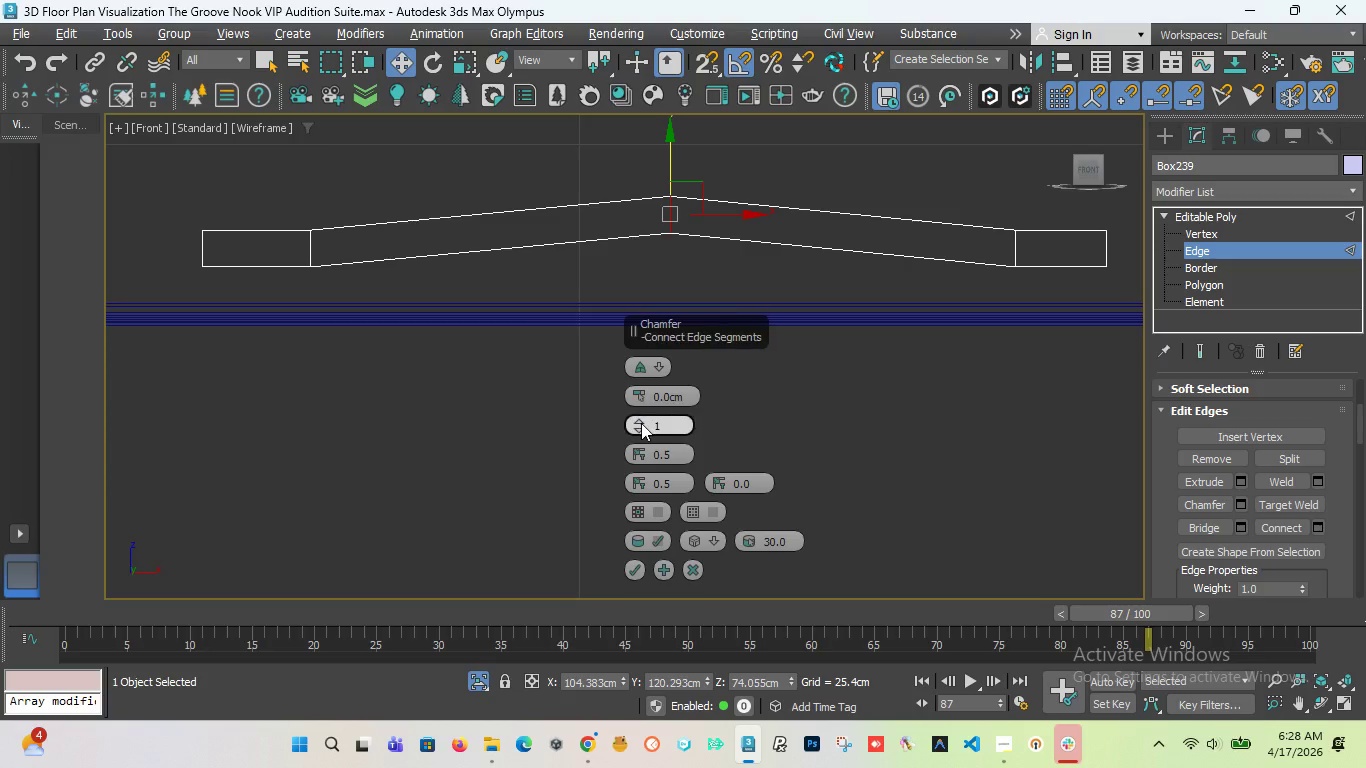 
left_click_drag(start_coordinate=[641, 423], to_coordinate=[644, 385])
 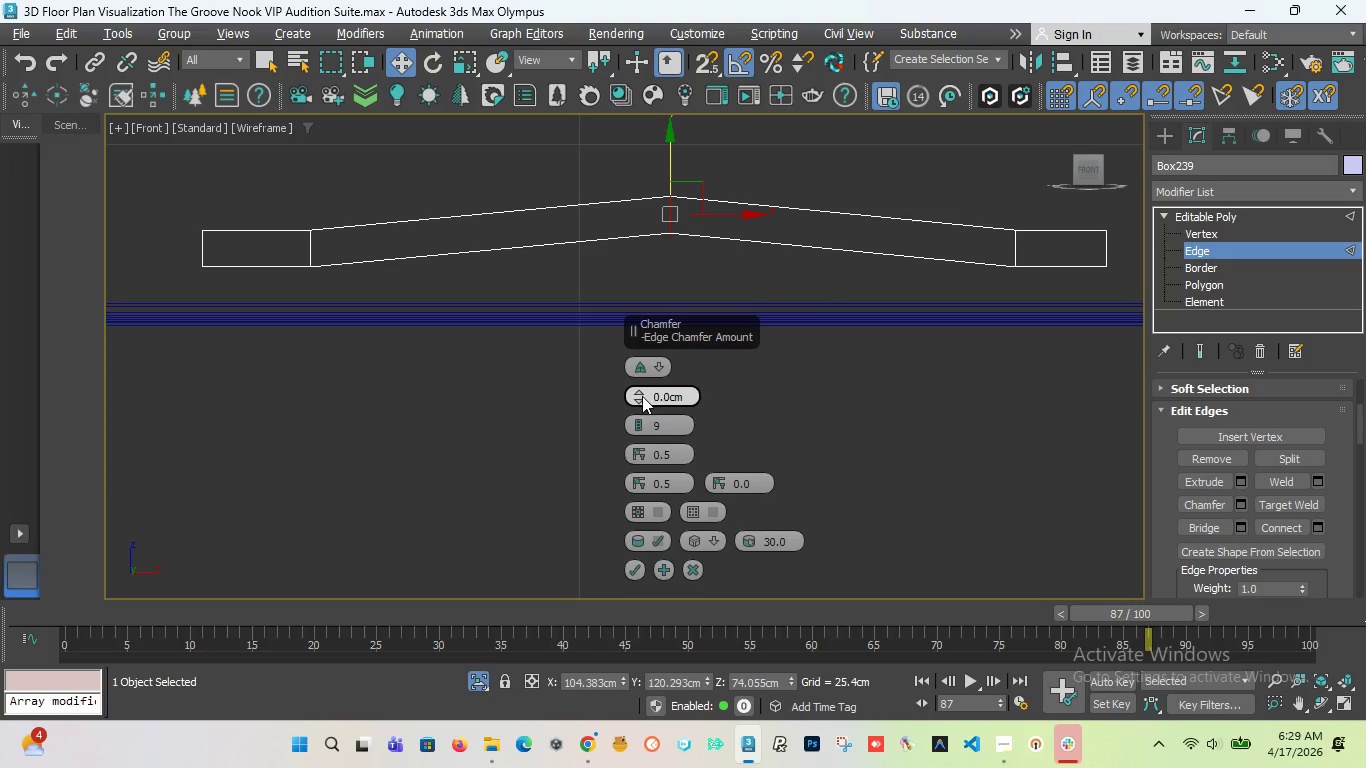 
left_click_drag(start_coordinate=[642, 396], to_coordinate=[674, 194])
 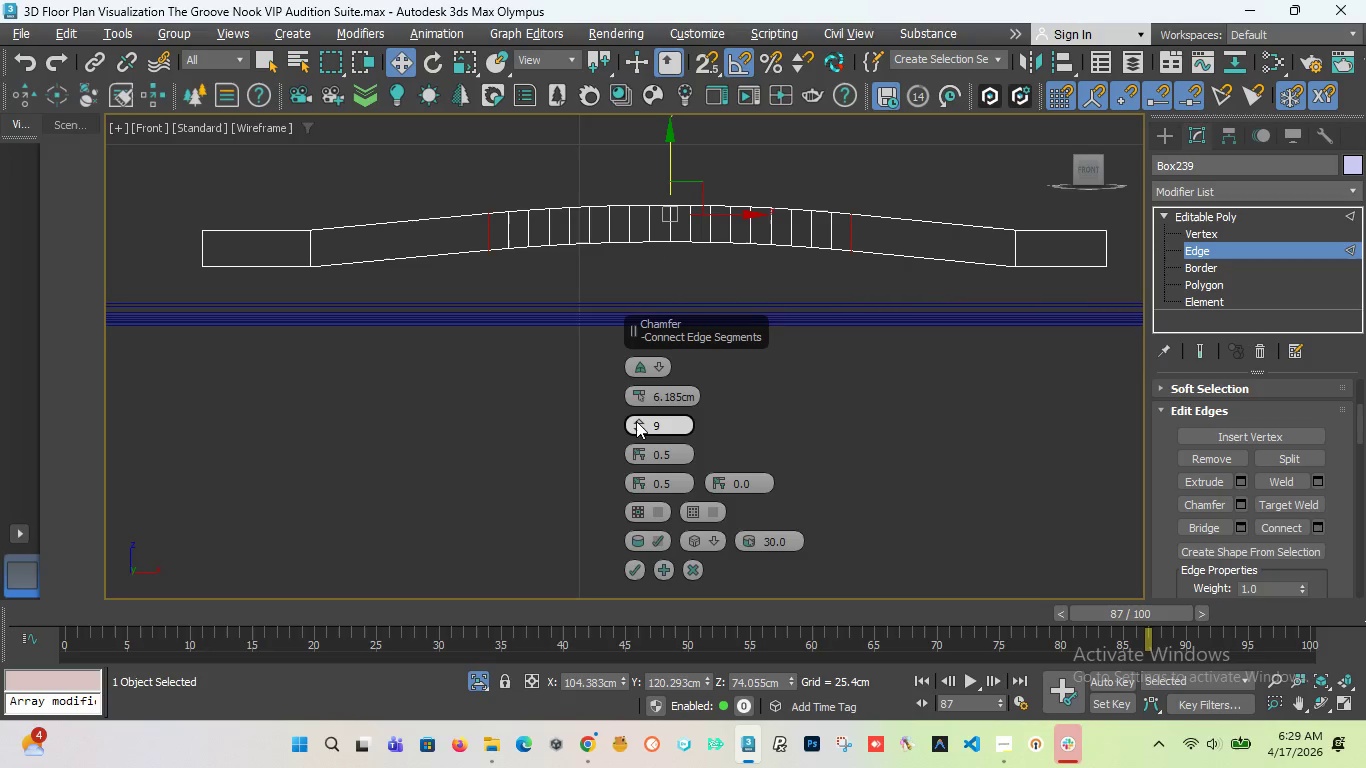 
left_click_drag(start_coordinate=[636, 422], to_coordinate=[636, 456])
 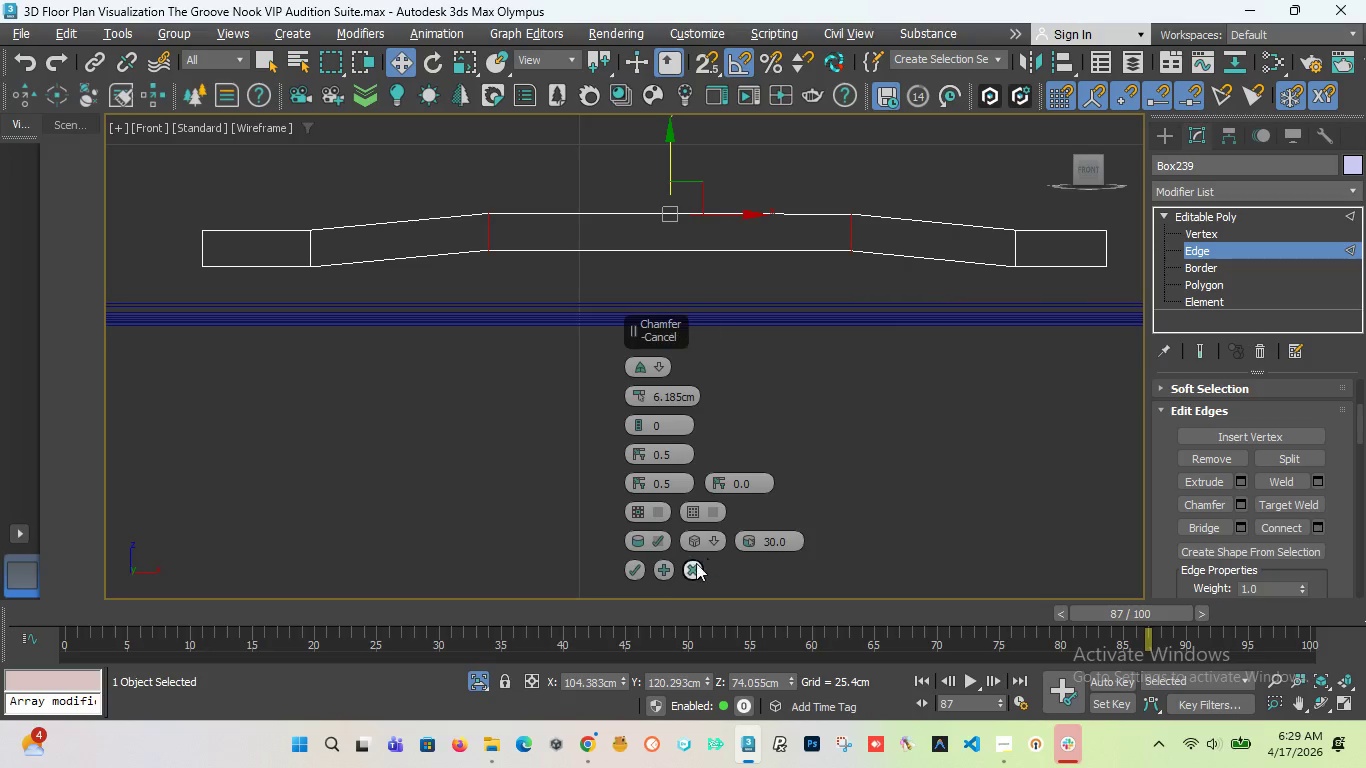 
left_click([689, 565])
 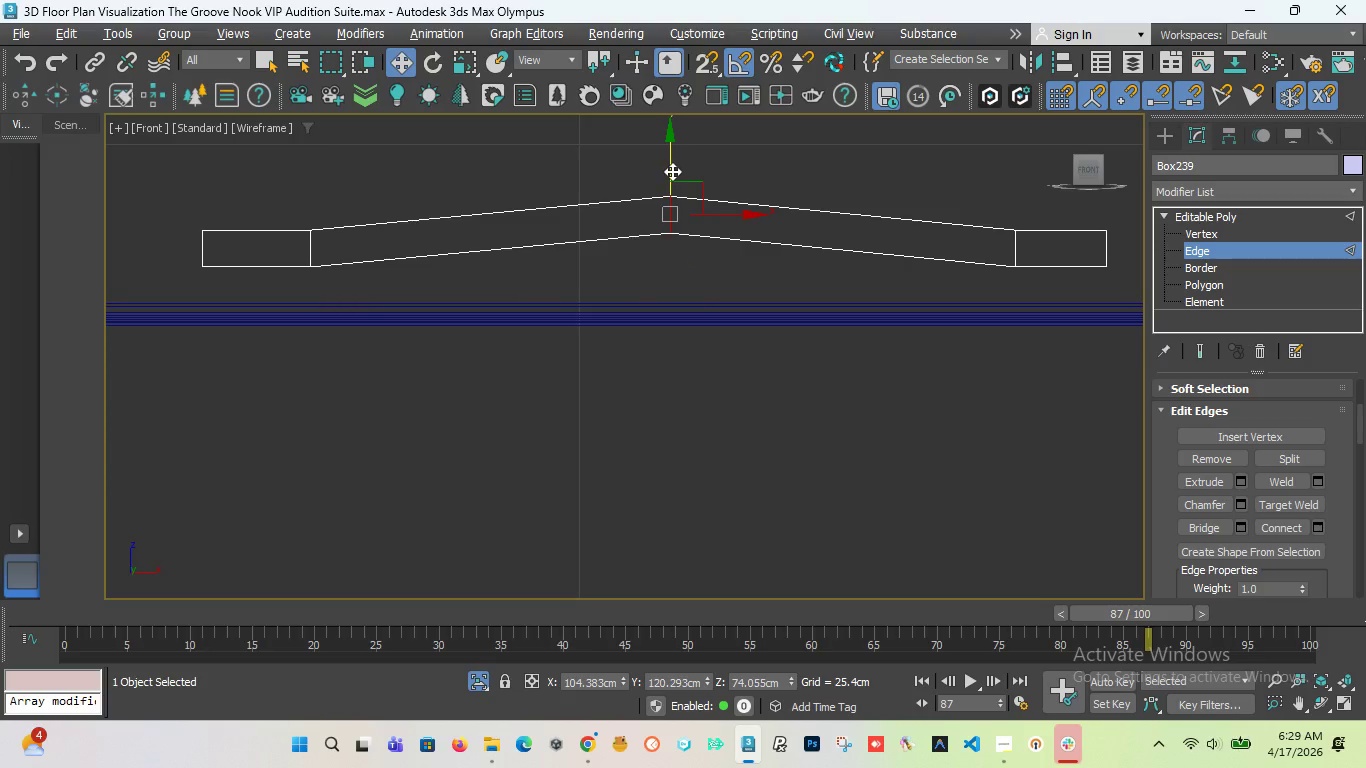 
left_click_drag(start_coordinate=[671, 171], to_coordinate=[674, 139])
 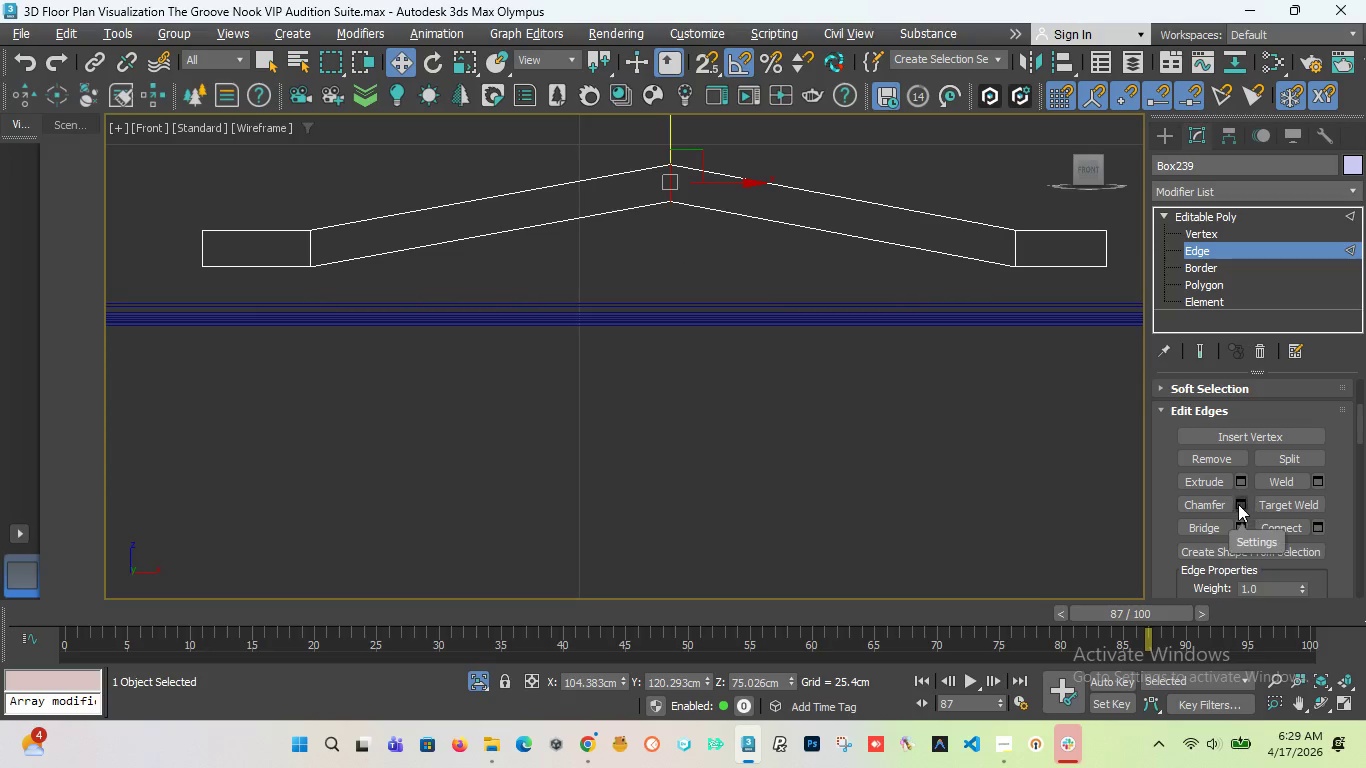 
left_click([1236, 506])
 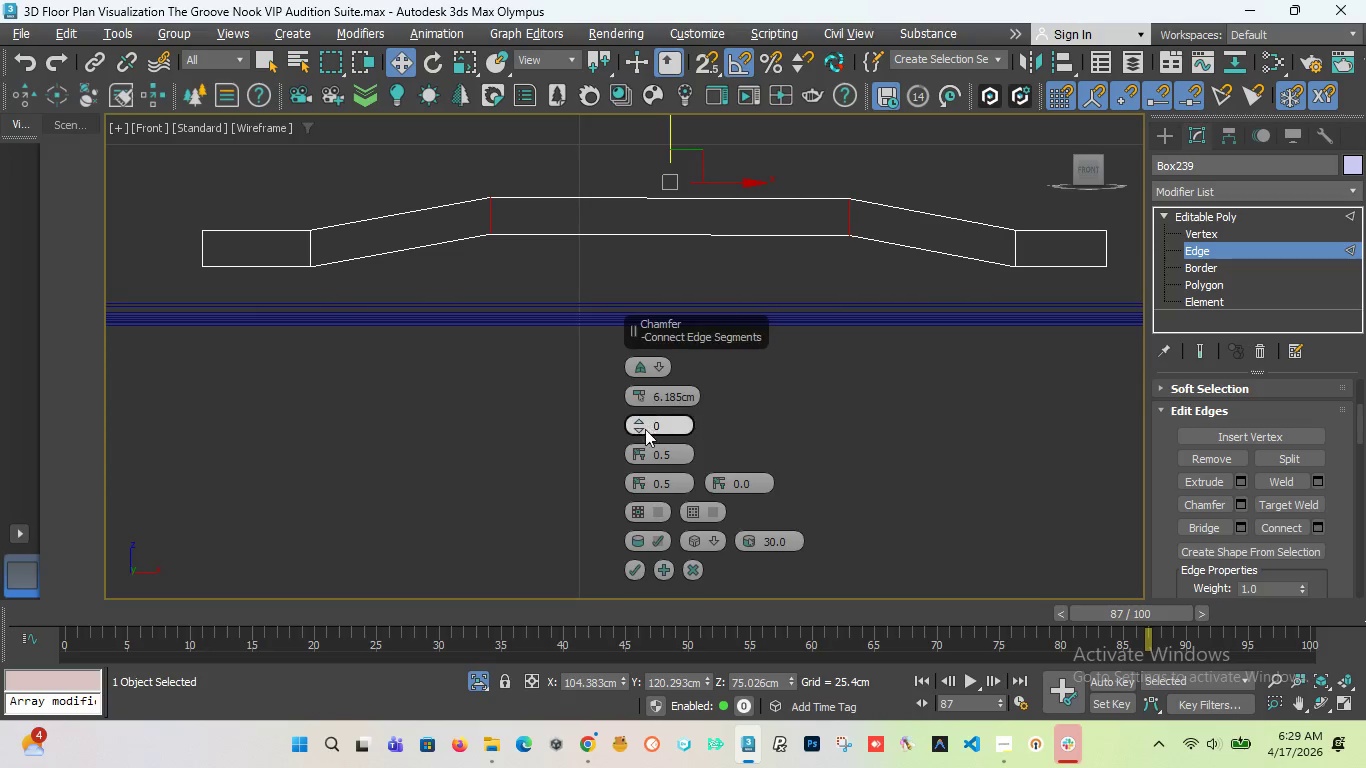 
left_click([638, 423])
 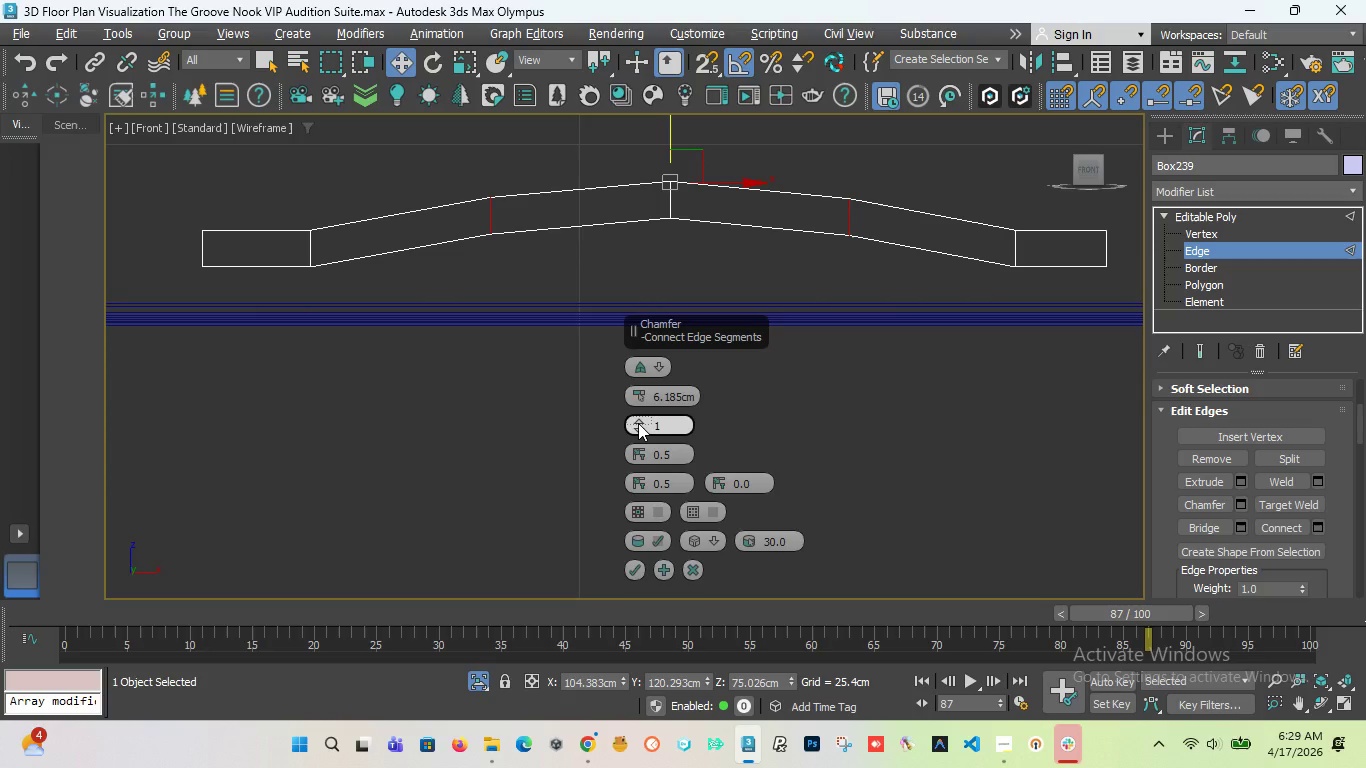 
left_click([638, 423])
 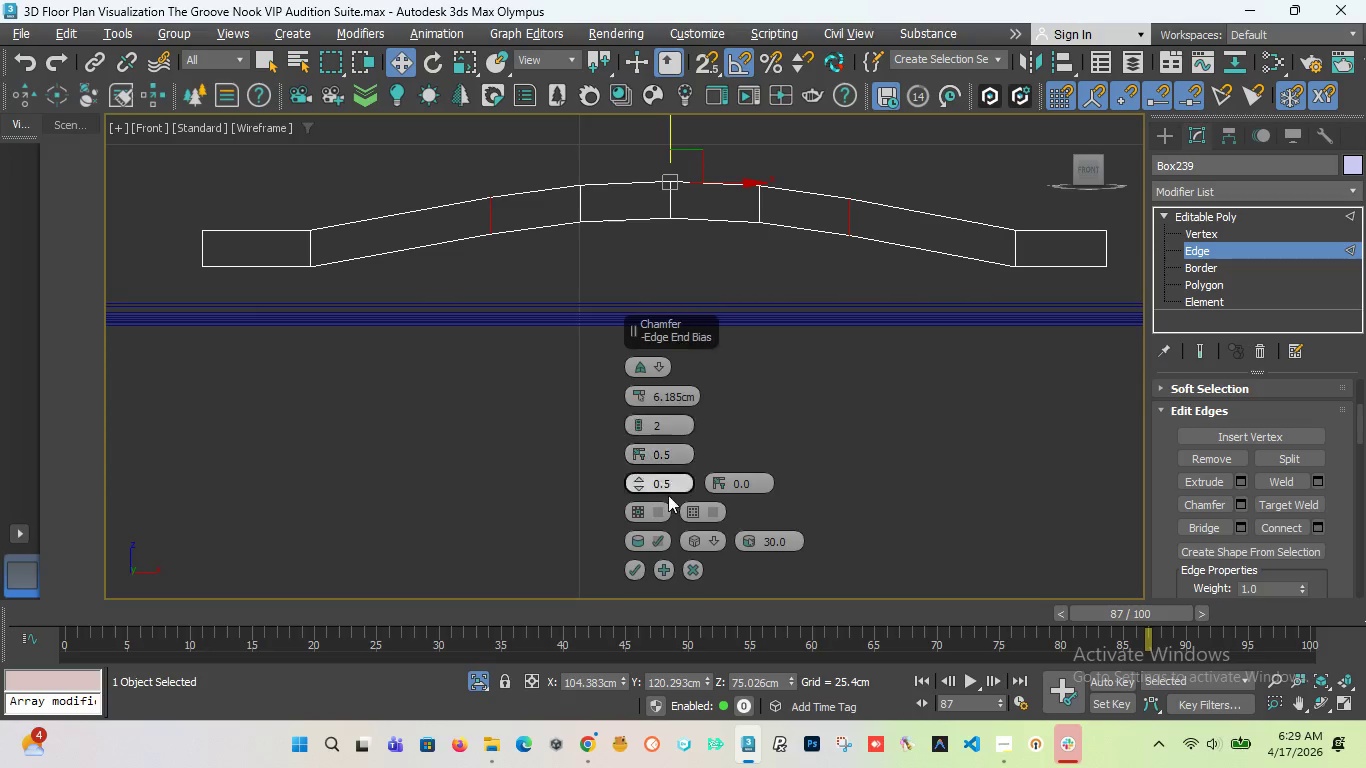 
left_click([633, 571])
 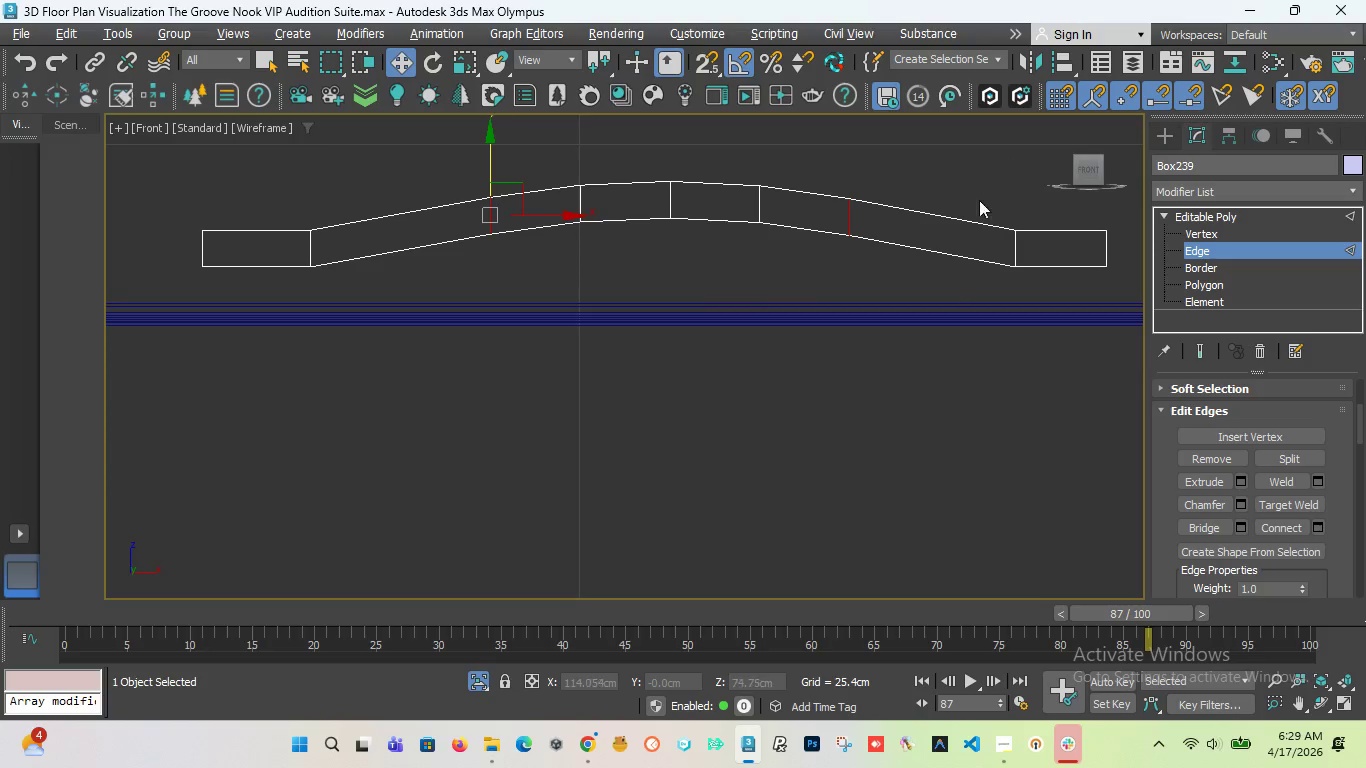 
left_click_drag(start_coordinate=[1089, 166], to_coordinate=[1084, 197])
 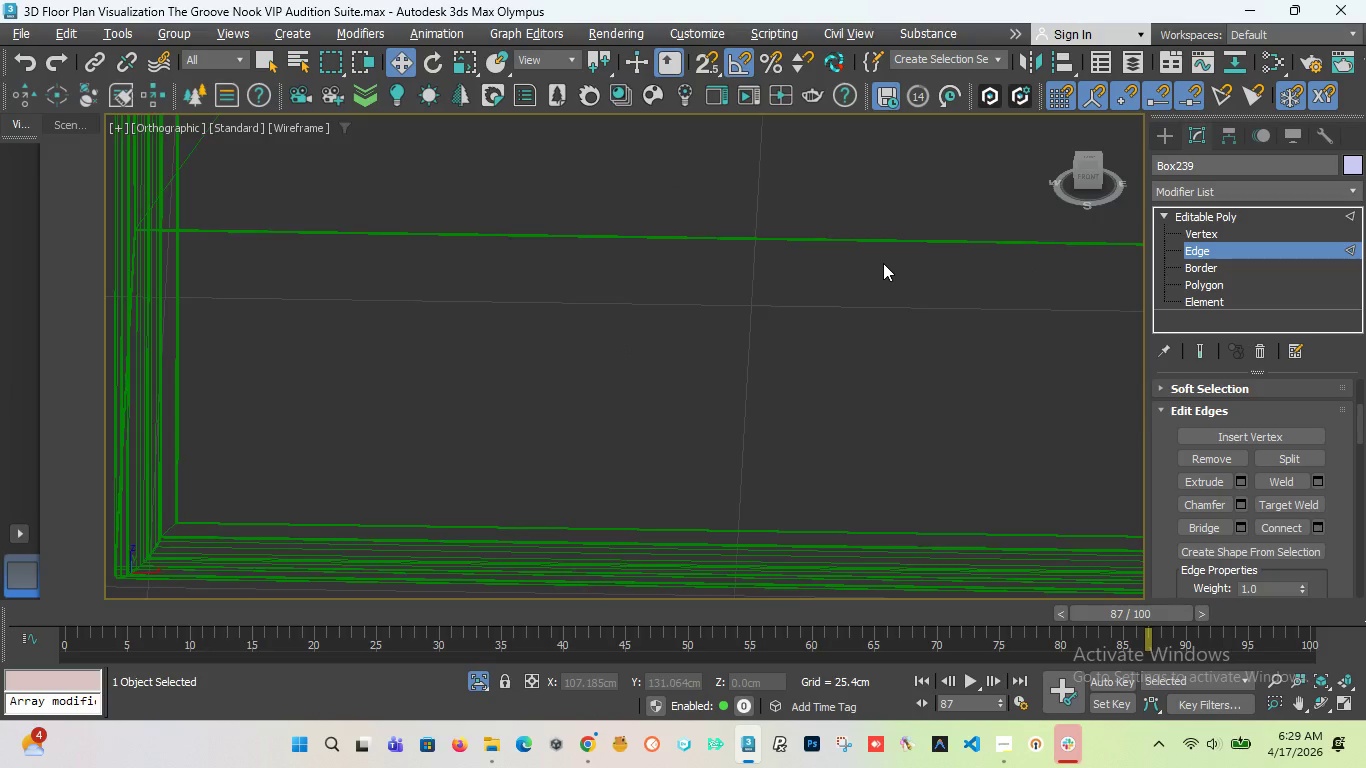 
scroll: coordinate [868, 176], scroll_direction: down, amount: 4.0
 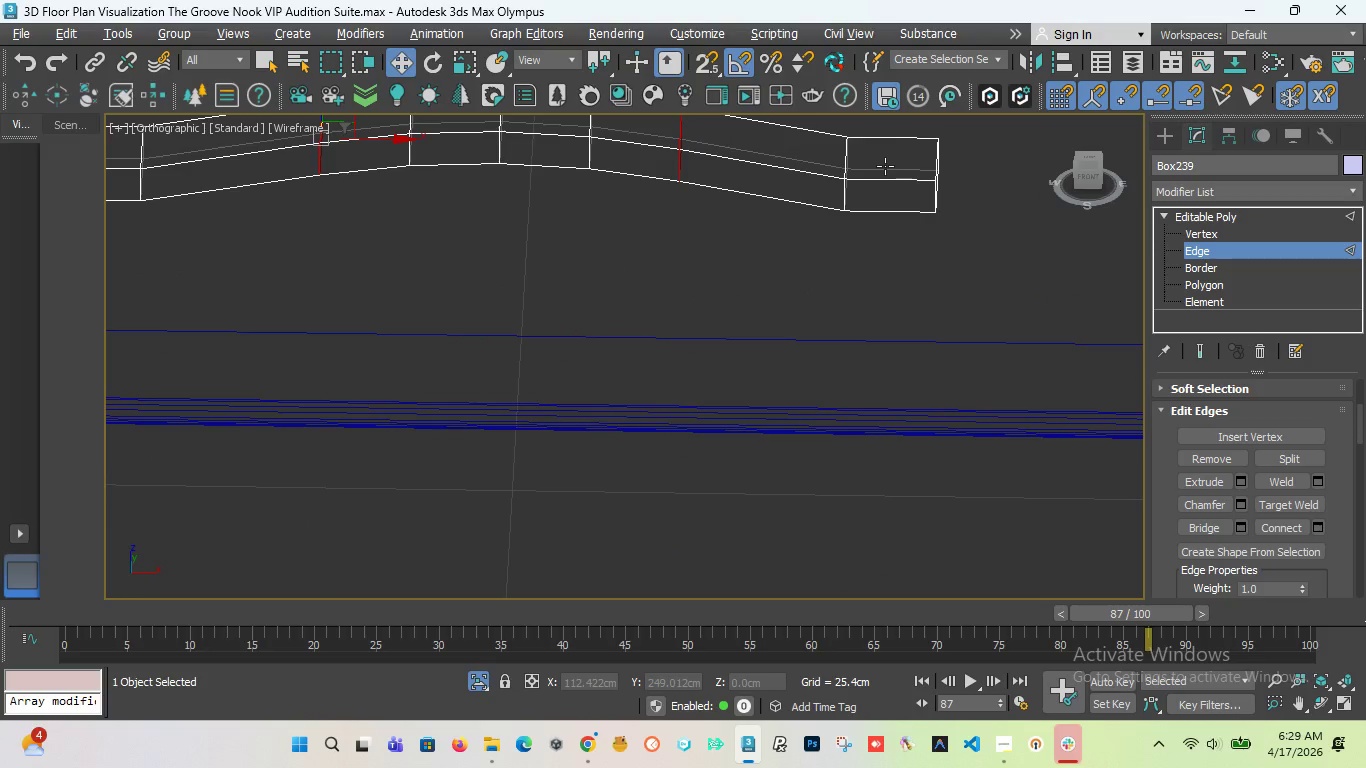 
left_click([885, 166])
 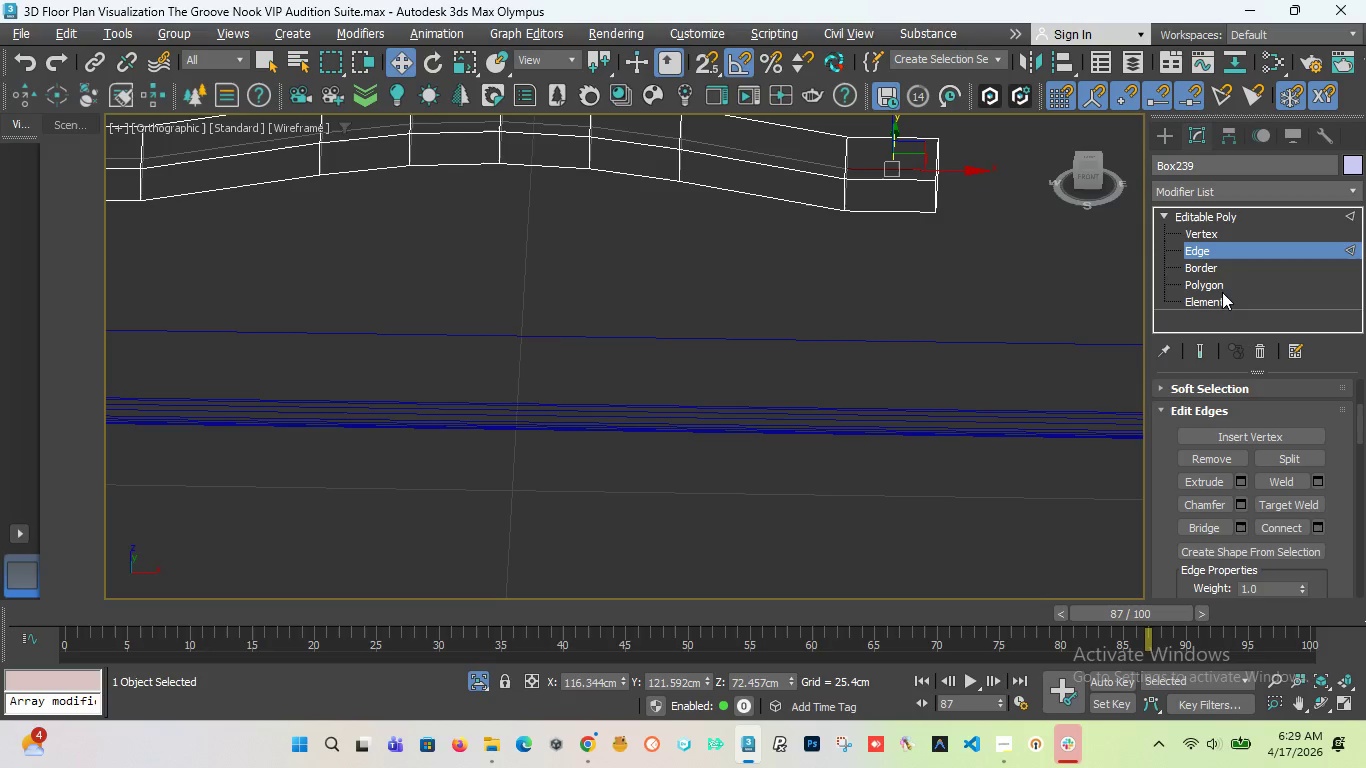 
left_click([1213, 289])
 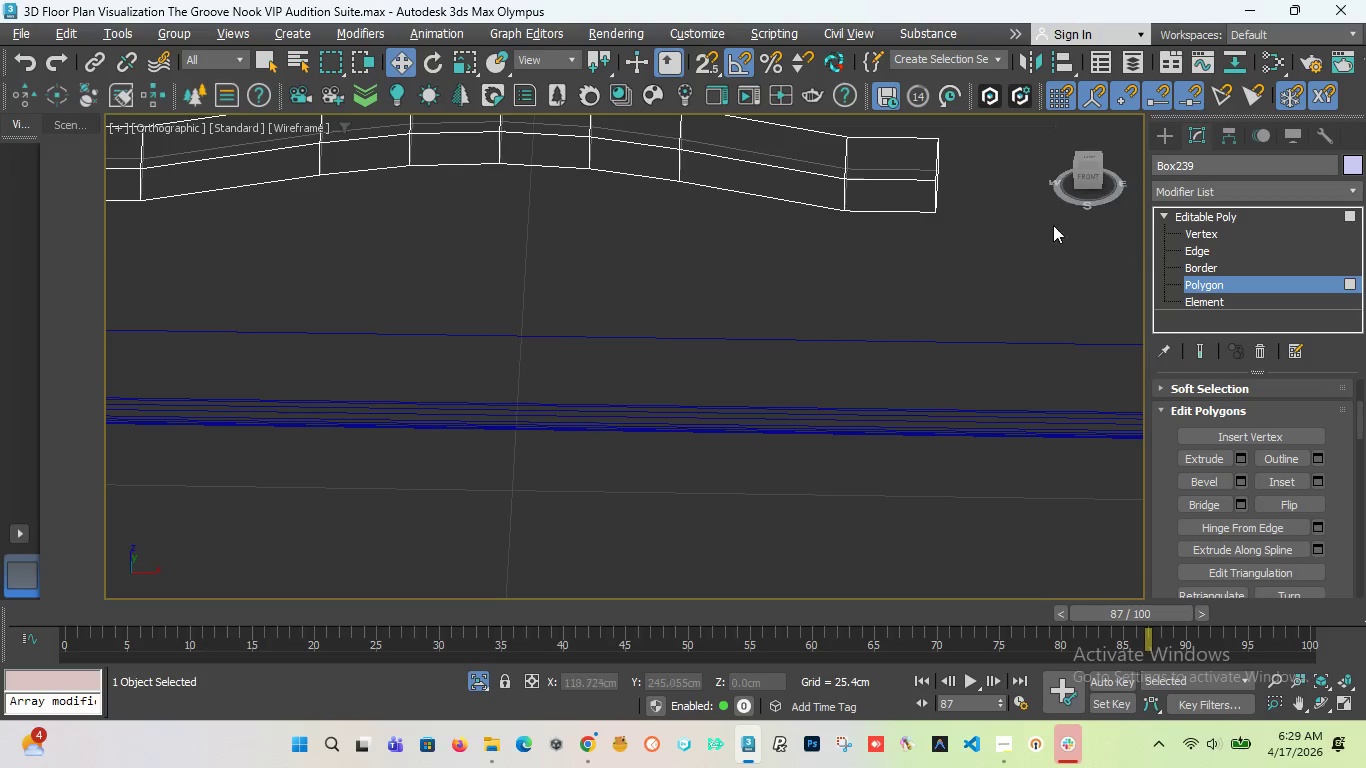 
left_click([886, 162])
 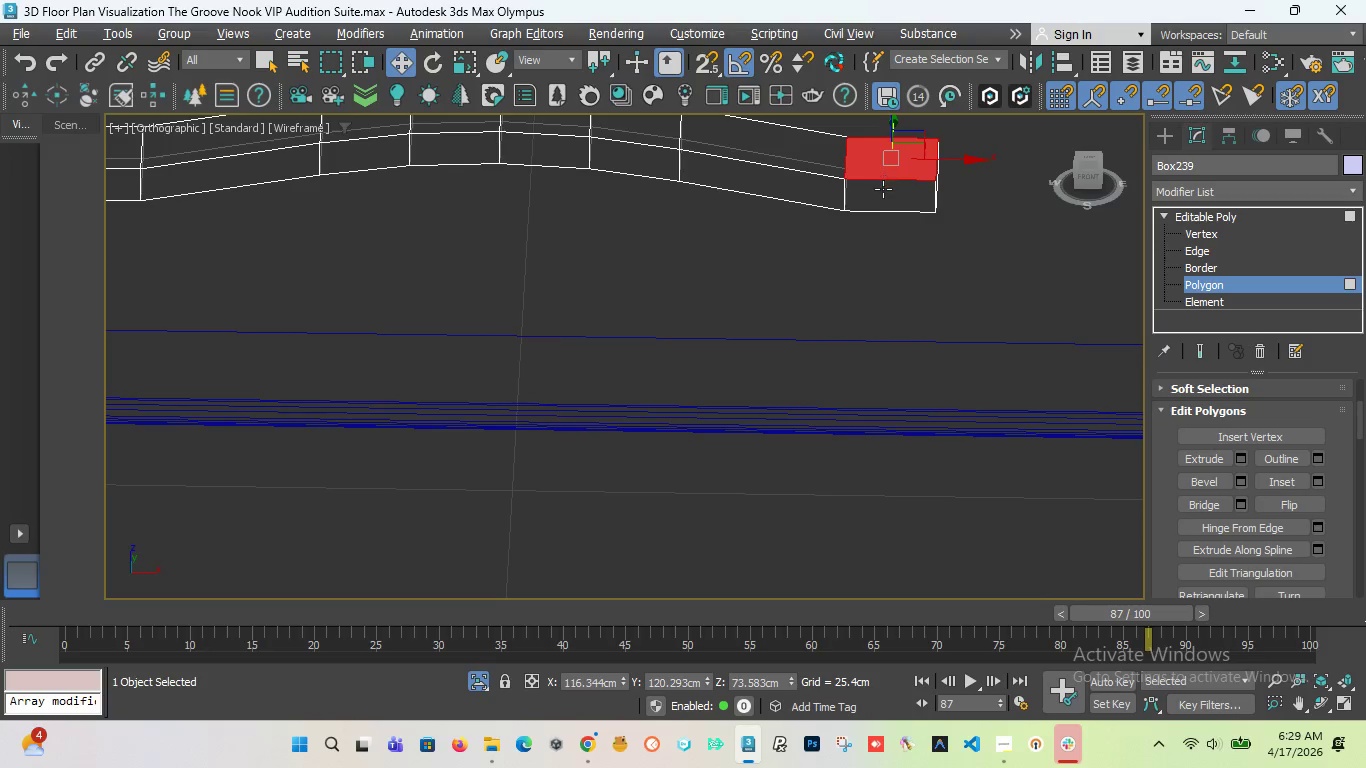 
hold_key(key=ControlLeft, duration=0.66)
left_click([883, 189])
 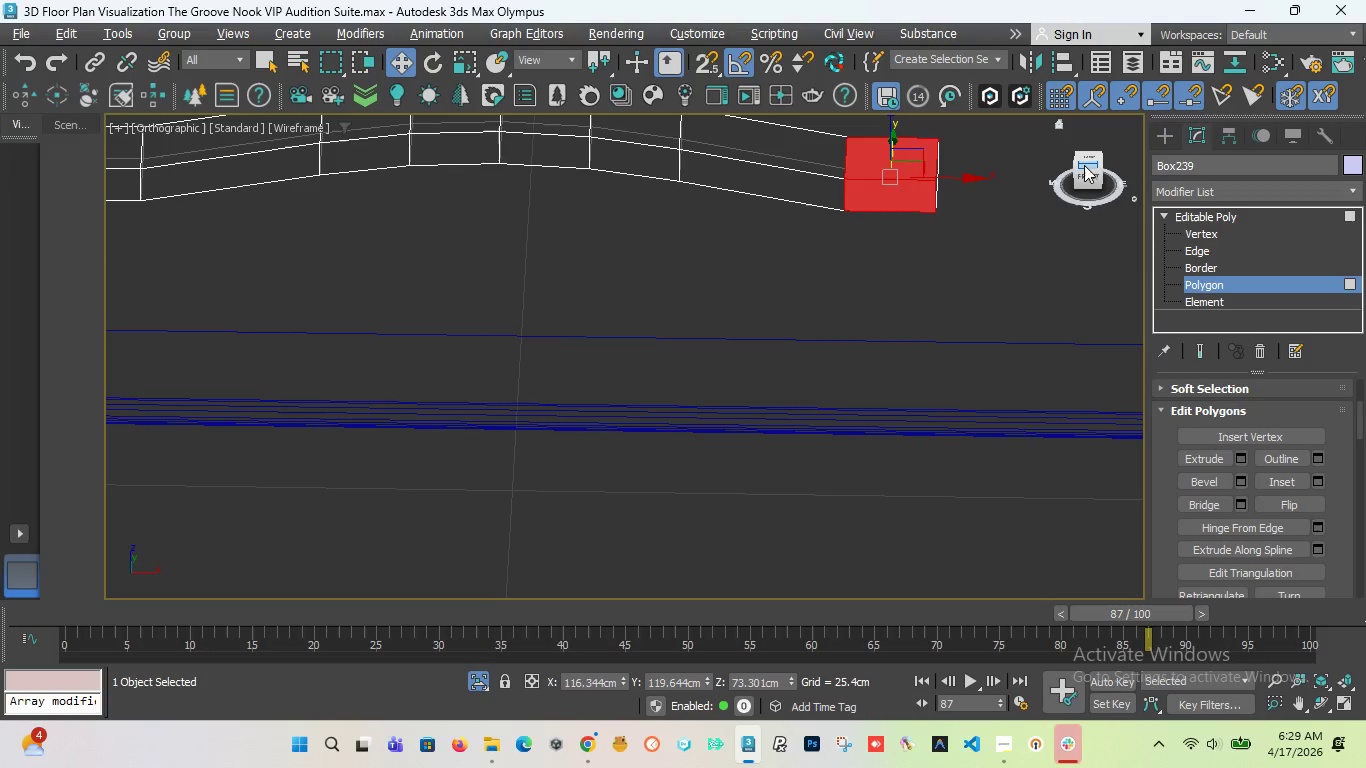 
left_click_drag(start_coordinate=[1082, 172], to_coordinate=[1073, 184])
 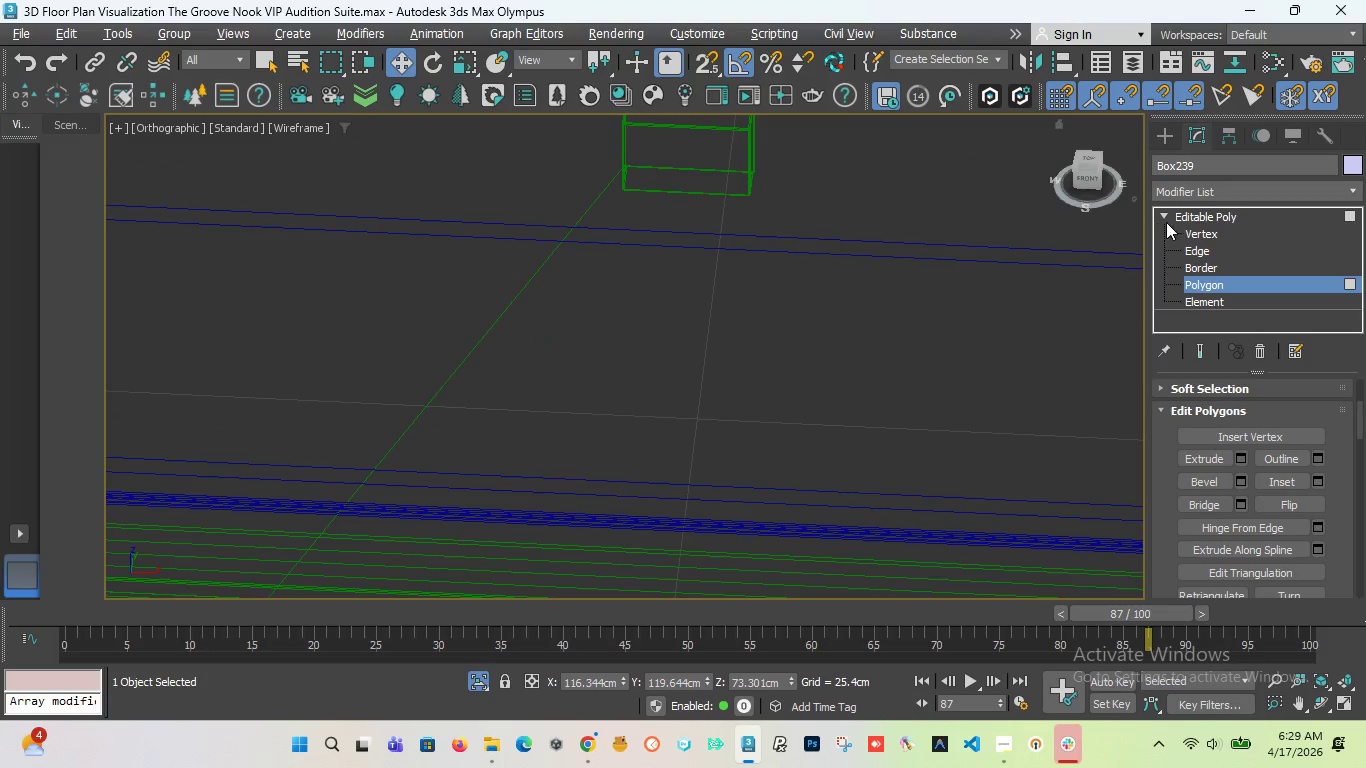 
key(Alt+Q)
 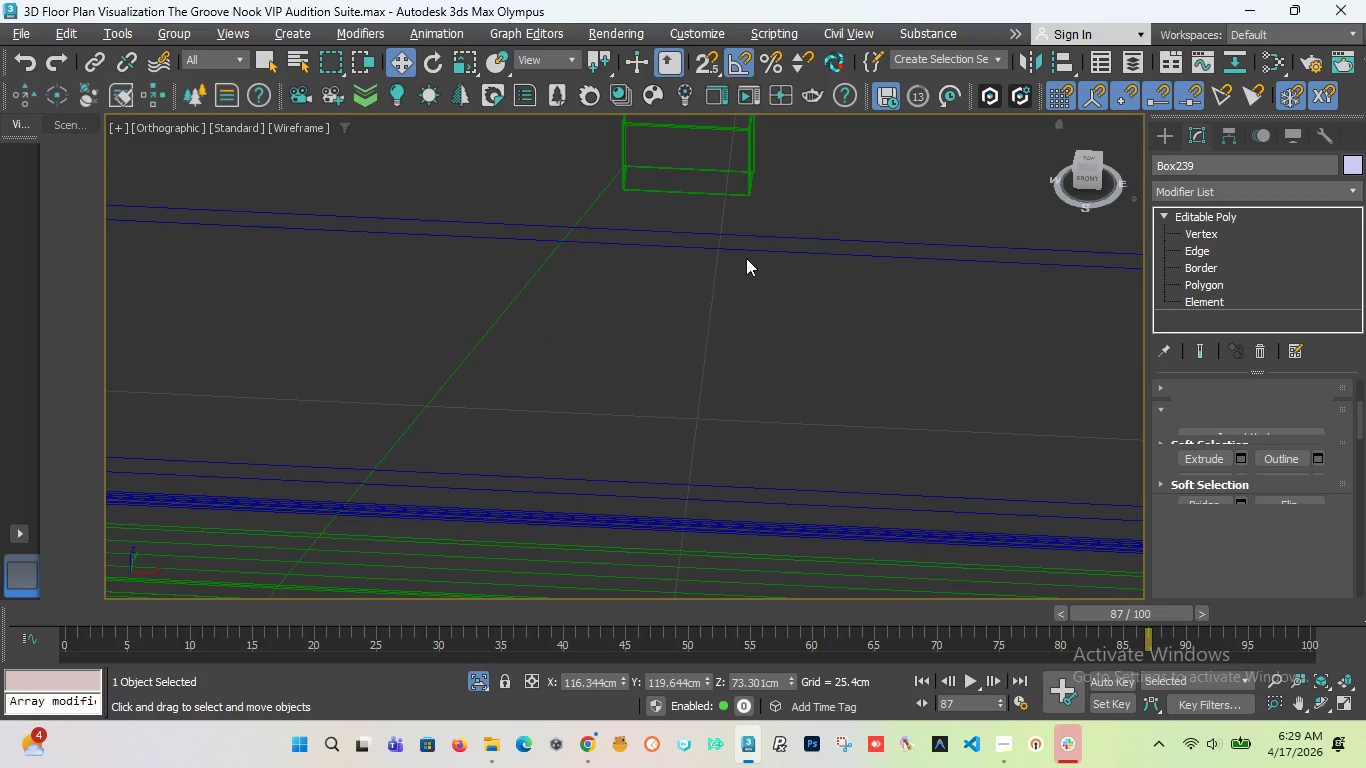 
scroll: coordinate [734, 272], scroll_direction: down, amount: 9.0
 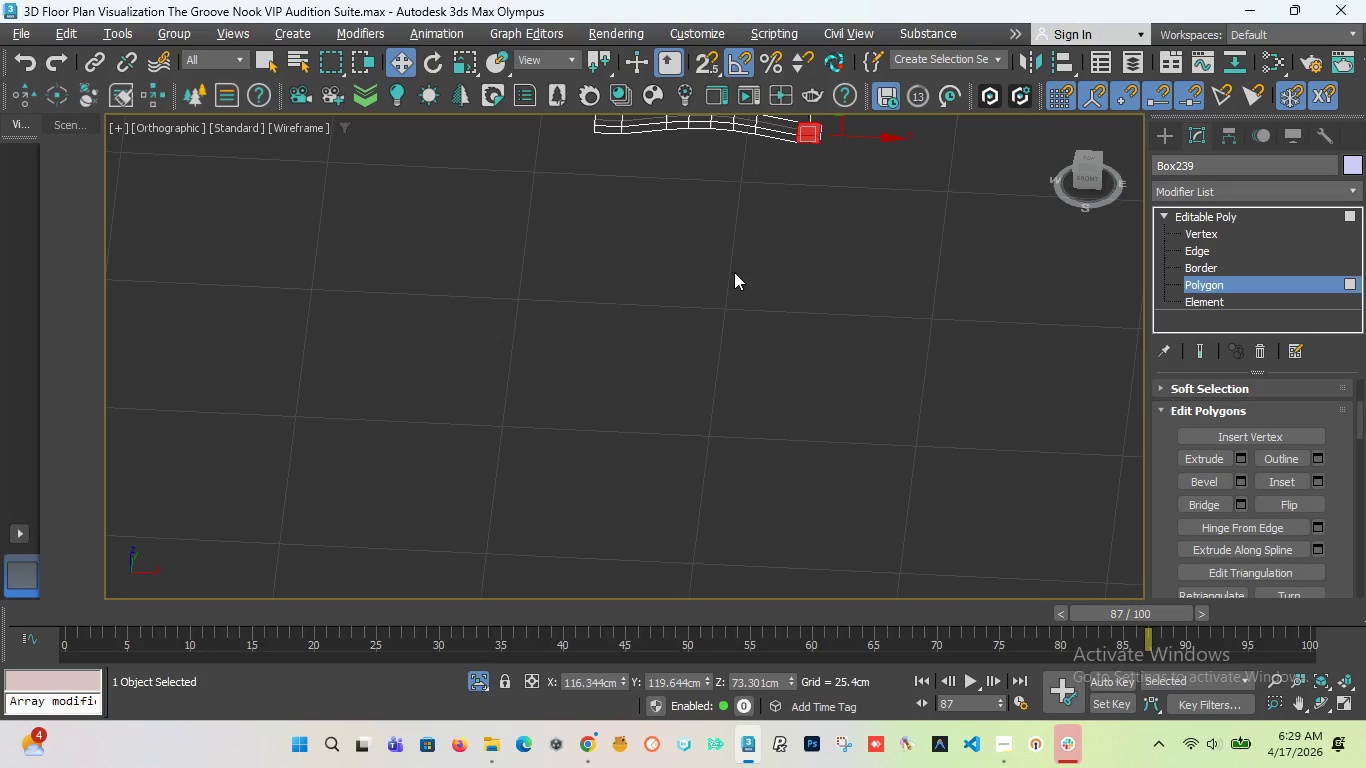 
key(Z)
 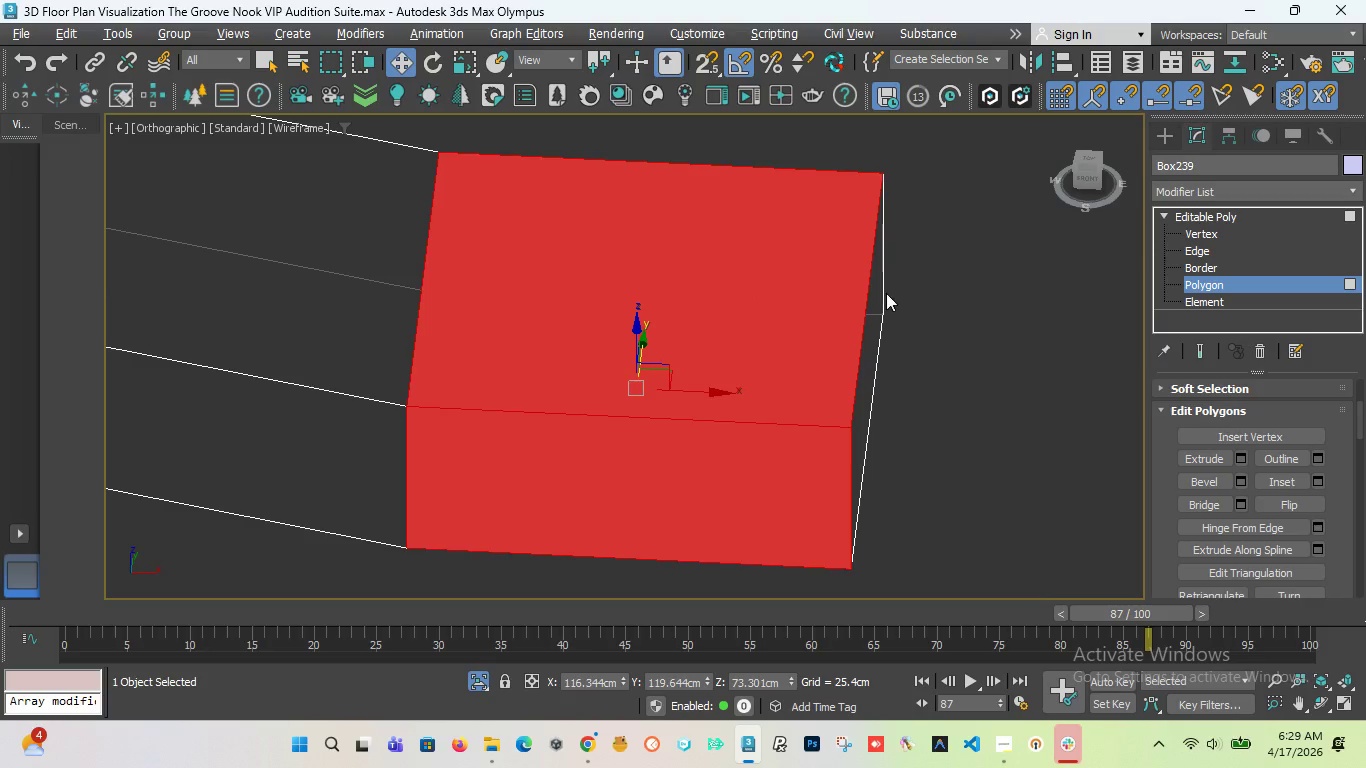 
scroll: coordinate [894, 311], scroll_direction: down, amount: 2.0
 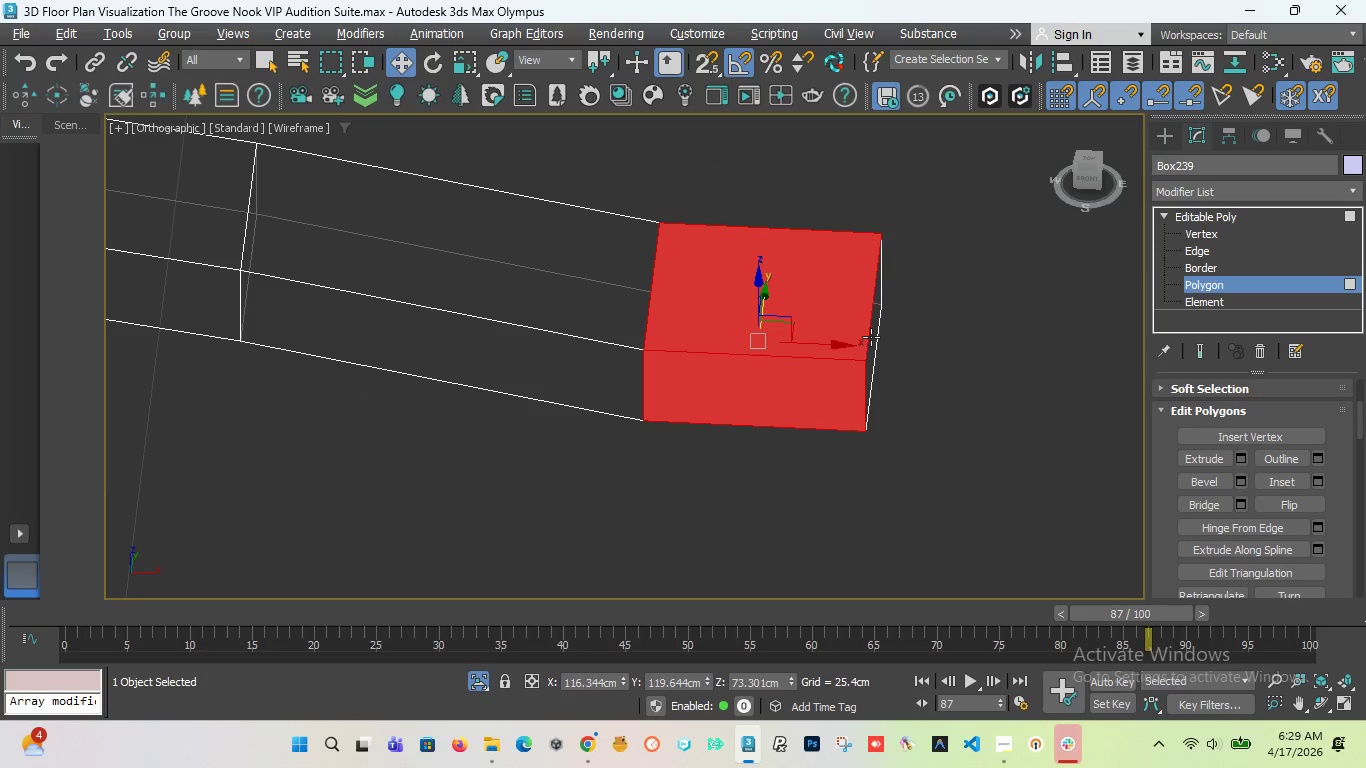 
hold_key(key=ControlLeft, duration=1.11)
left_click([871, 337])
 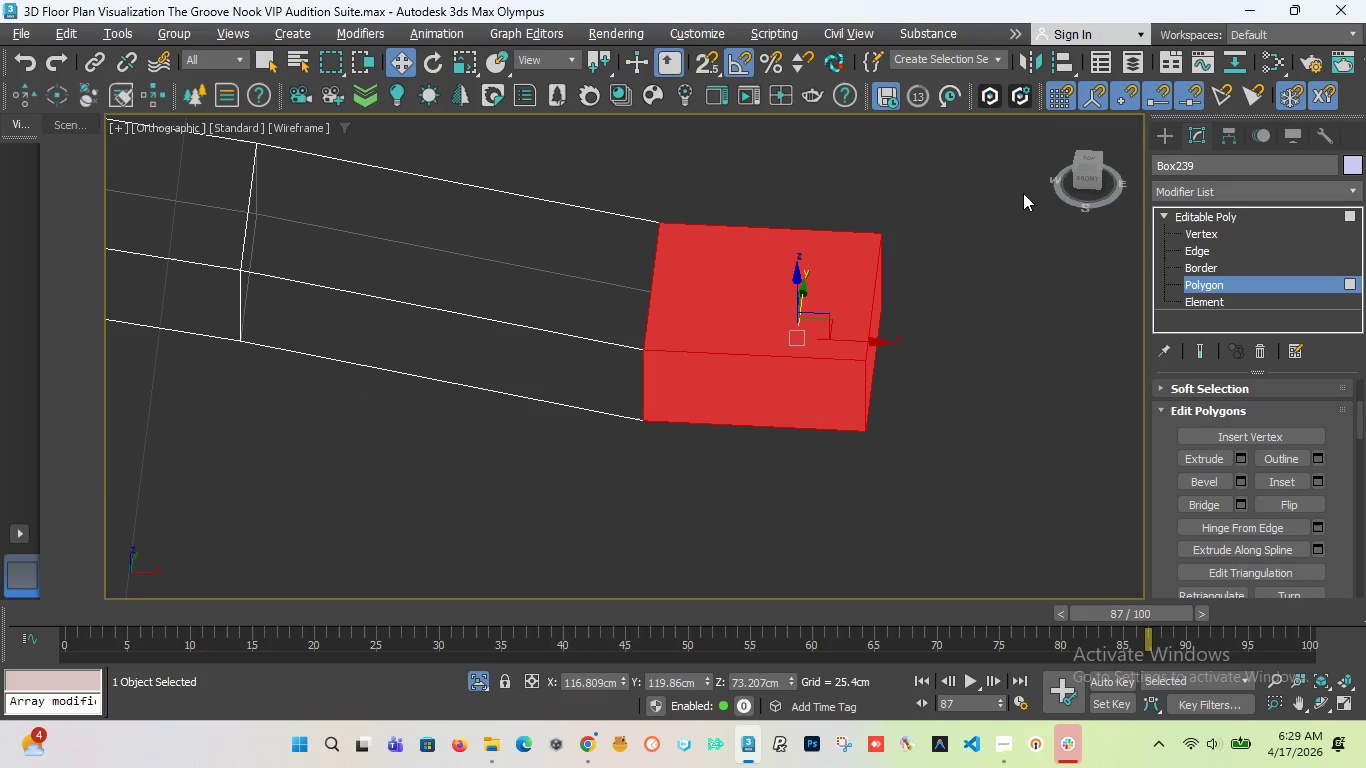 
left_click([803, 374])
 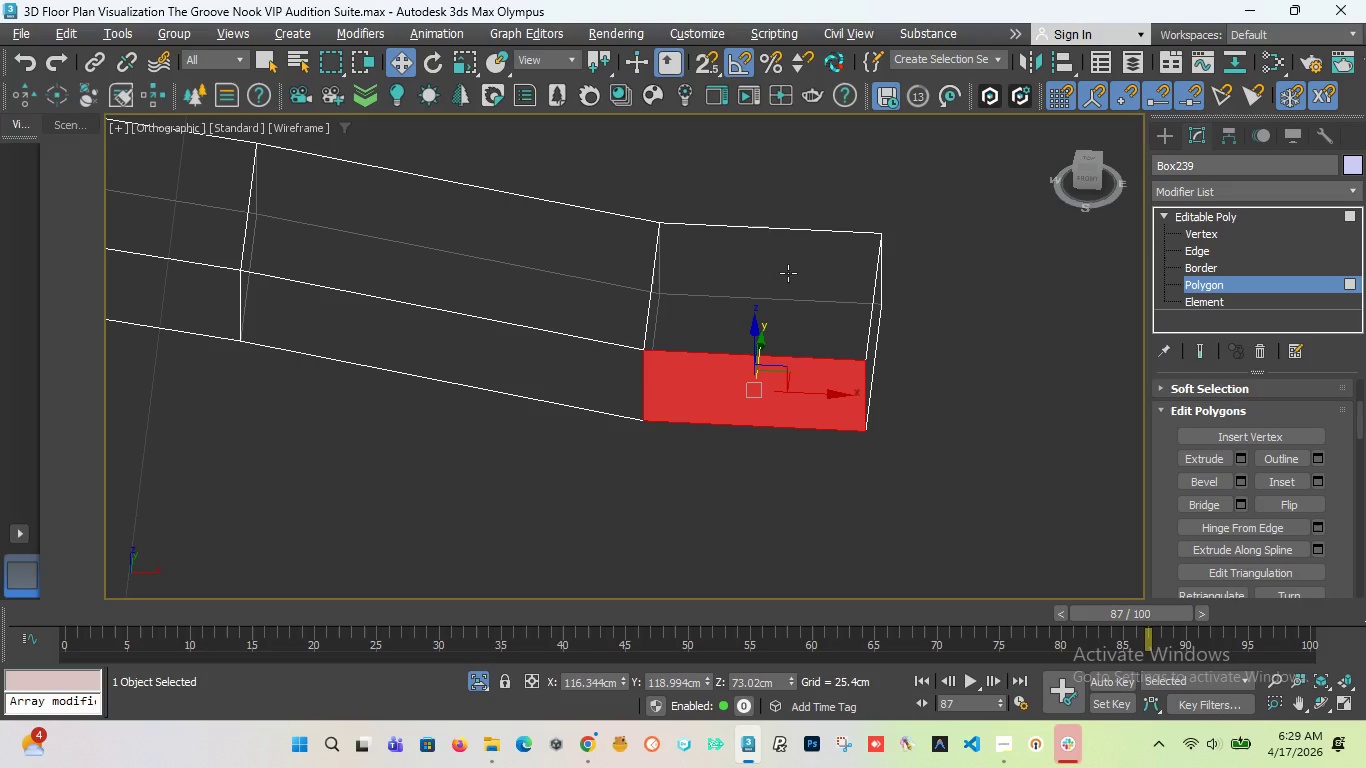 
hold_key(key=ControlLeft, duration=2.25)
left_click([788, 274])
 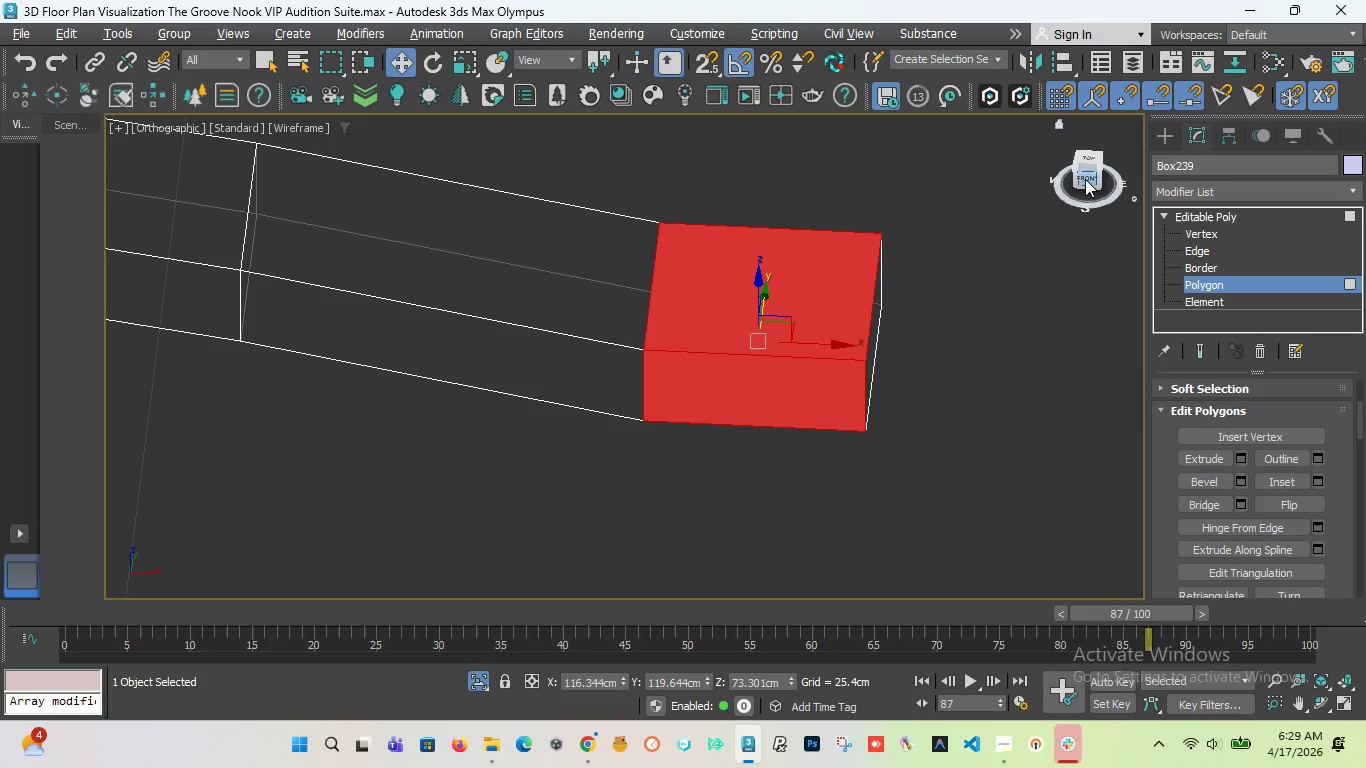 
hold_key(key=ControlLeft, duration=1.33)
 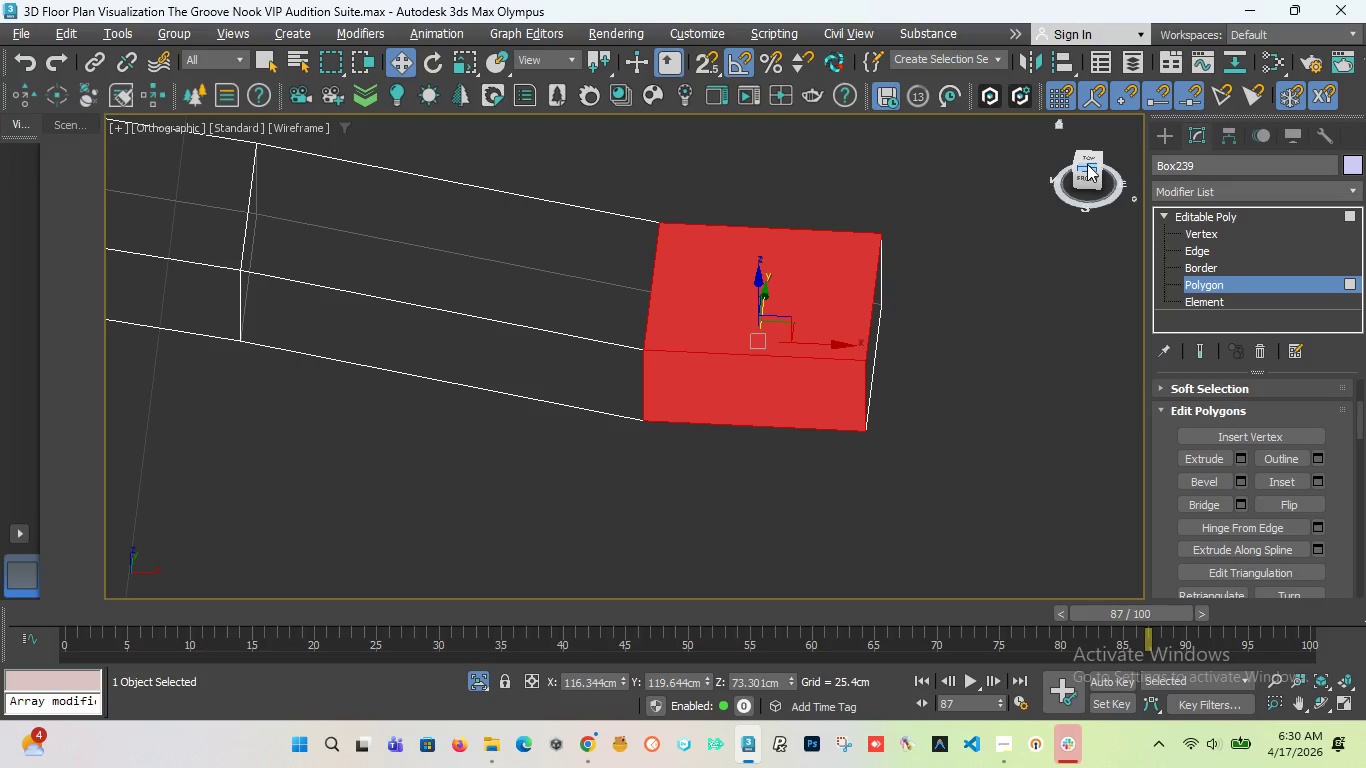 
left_click_drag(start_coordinate=[1087, 164], to_coordinate=[1053, 202])
 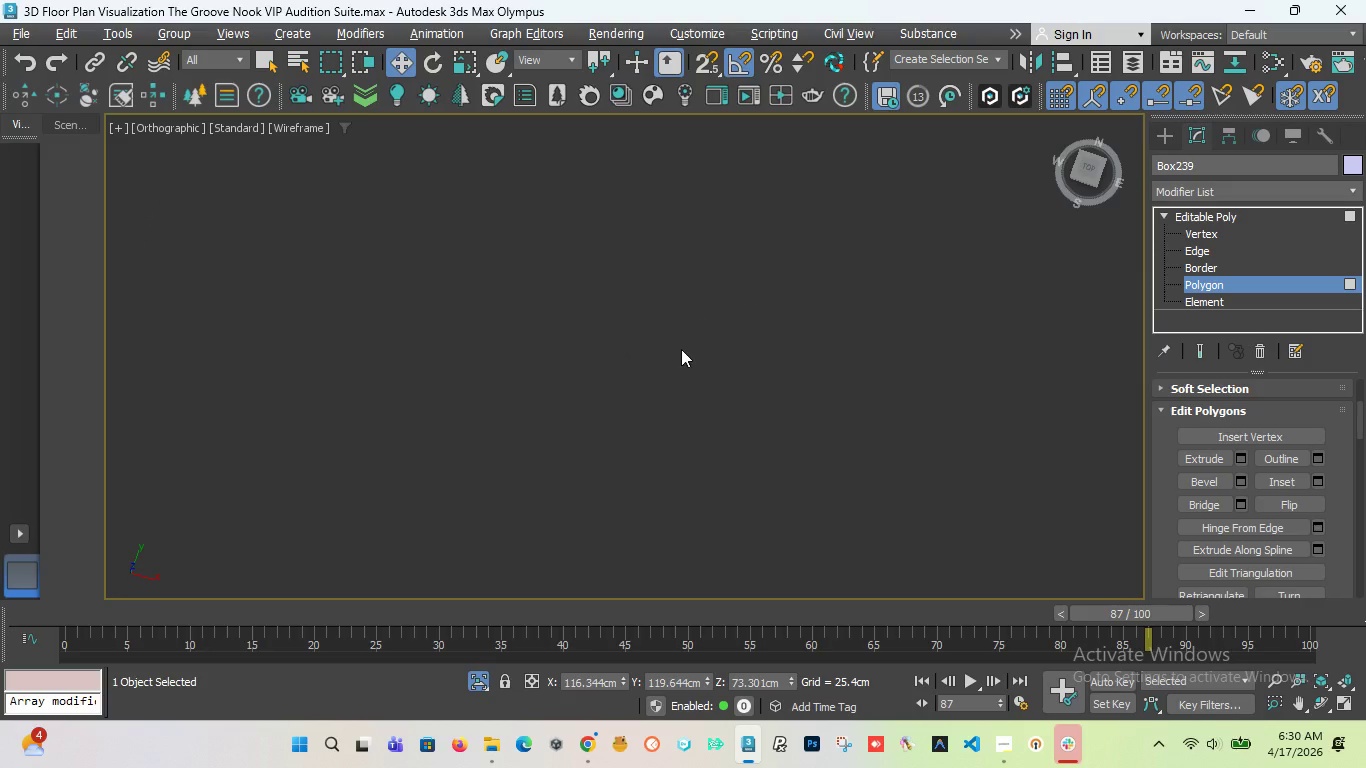 
scroll: coordinate [716, 290], scroll_direction: down, amount: 15.0
 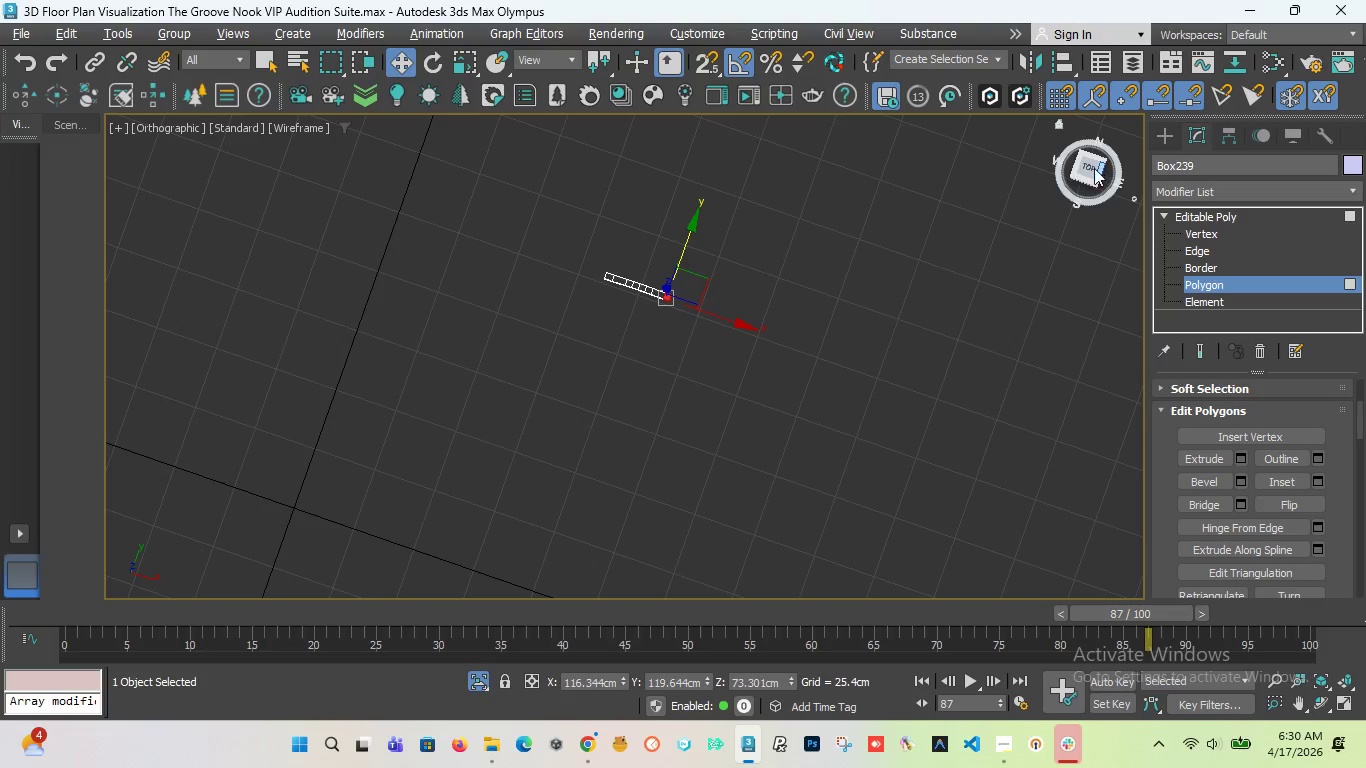 
left_click_drag(start_coordinate=[1088, 173], to_coordinate=[874, 569])
 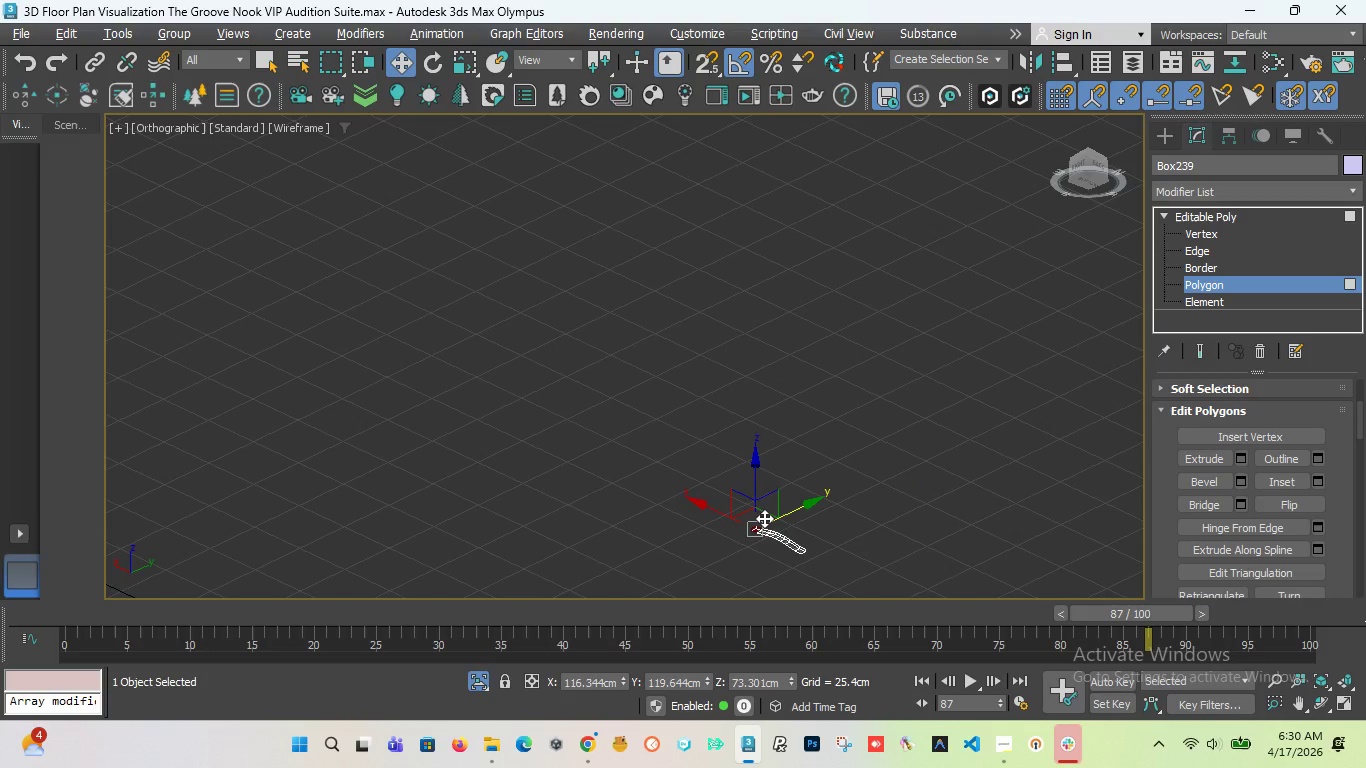 
hold_key(key=ControlLeft, duration=0.72)
 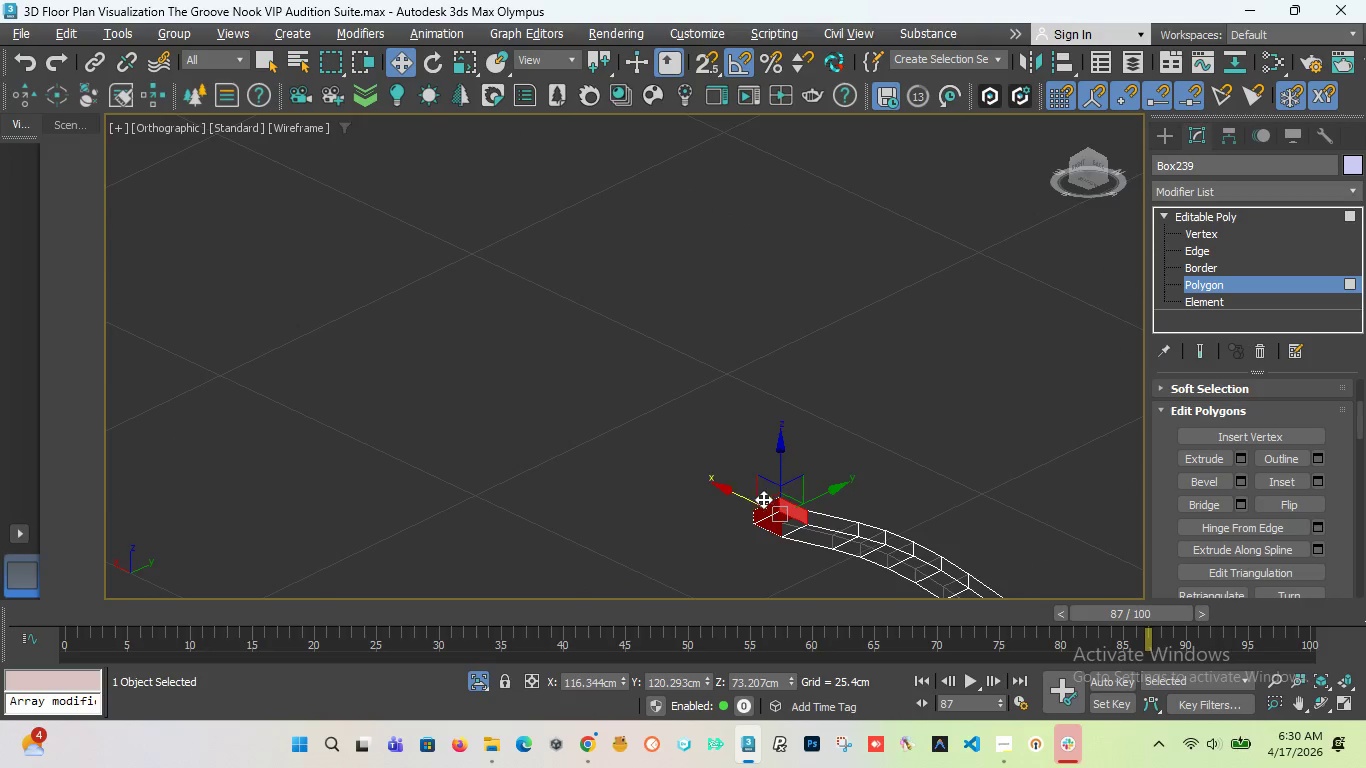 
scroll: coordinate [751, 512], scroll_direction: up, amount: 9.0
 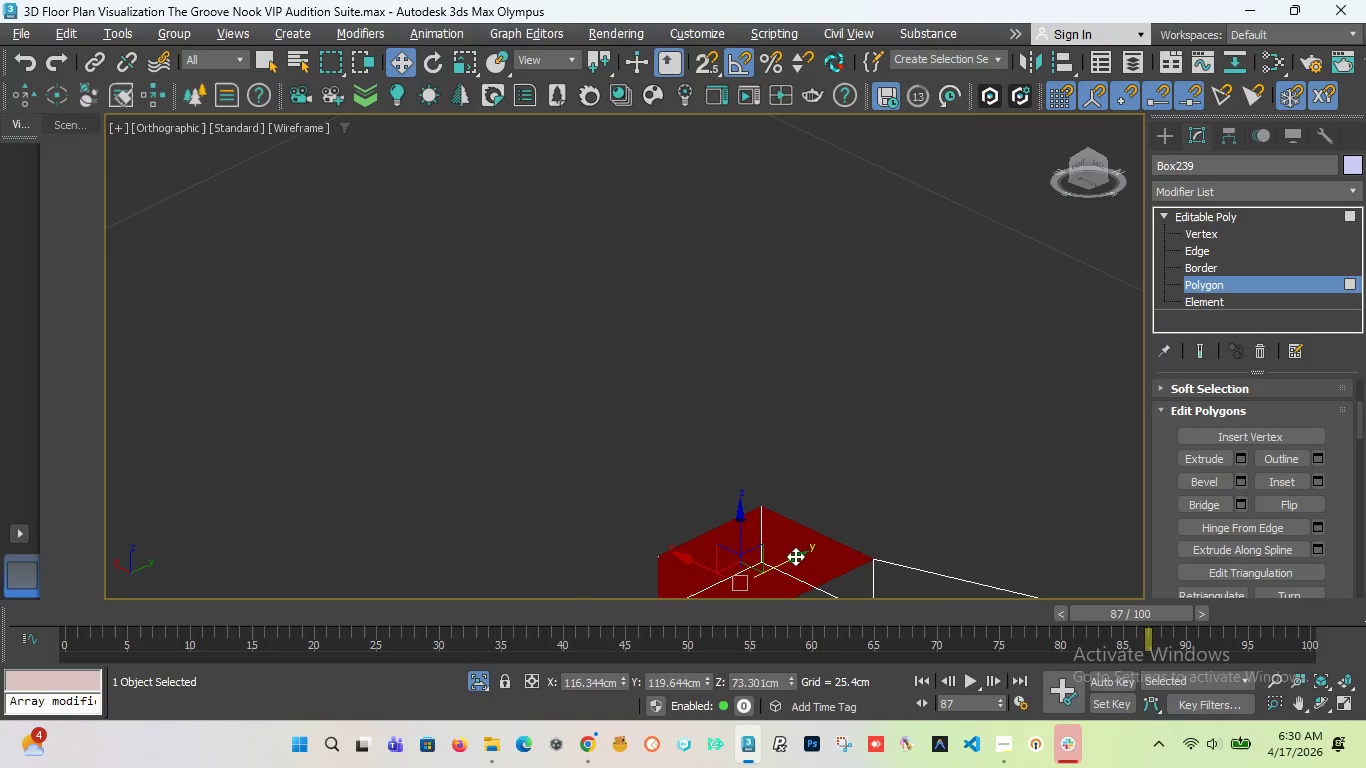 
left_click([818, 553])
 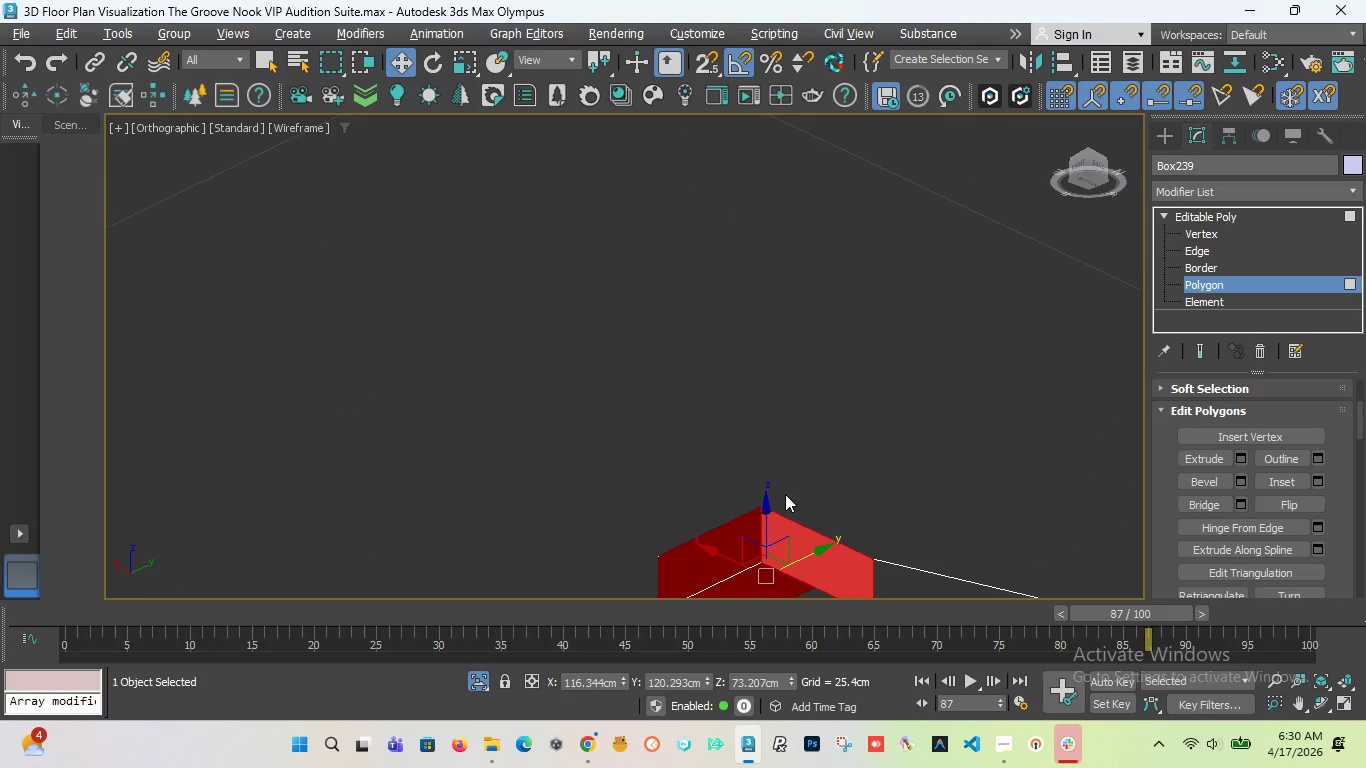 
scroll: coordinate [763, 499], scroll_direction: down, amount: 1.0
 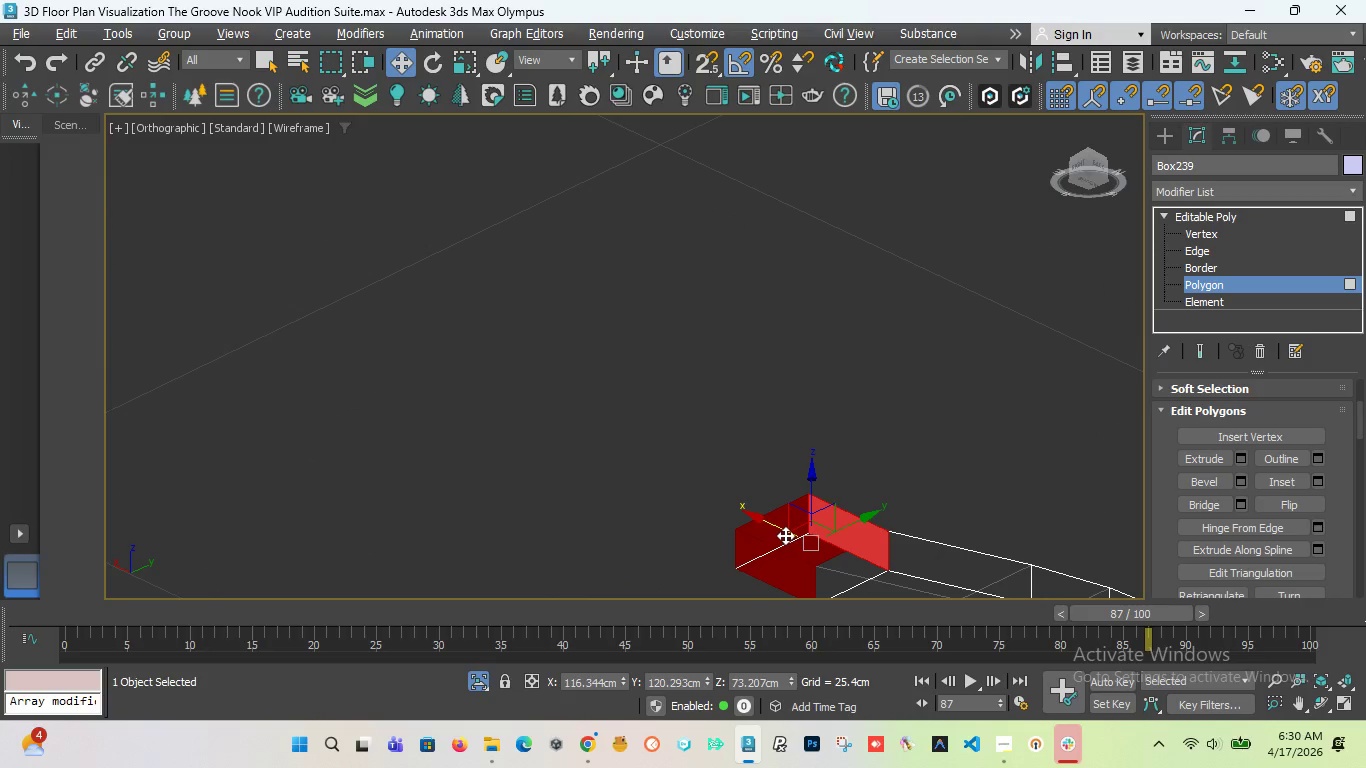 
hold_key(key=ControlLeft, duration=0.69)
left_click([768, 537])
 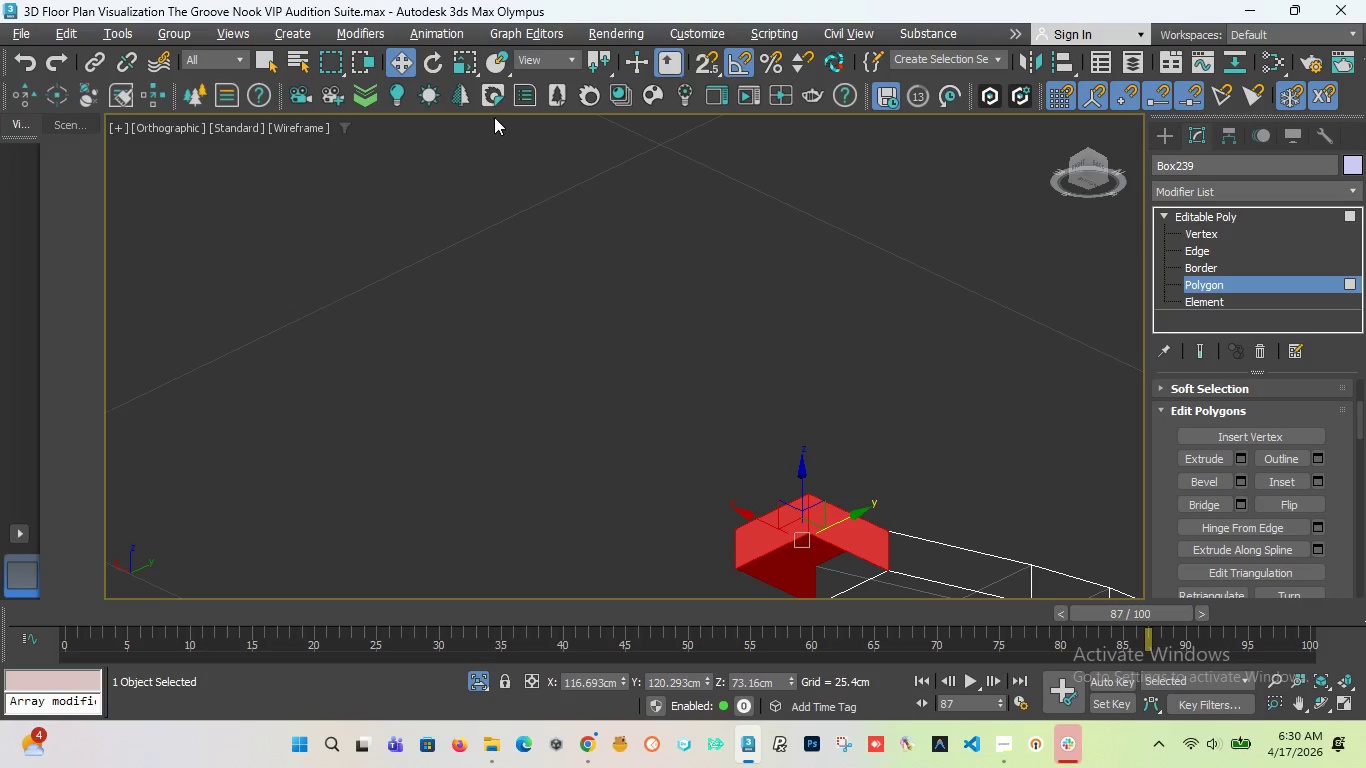 
left_click([465, 57])
 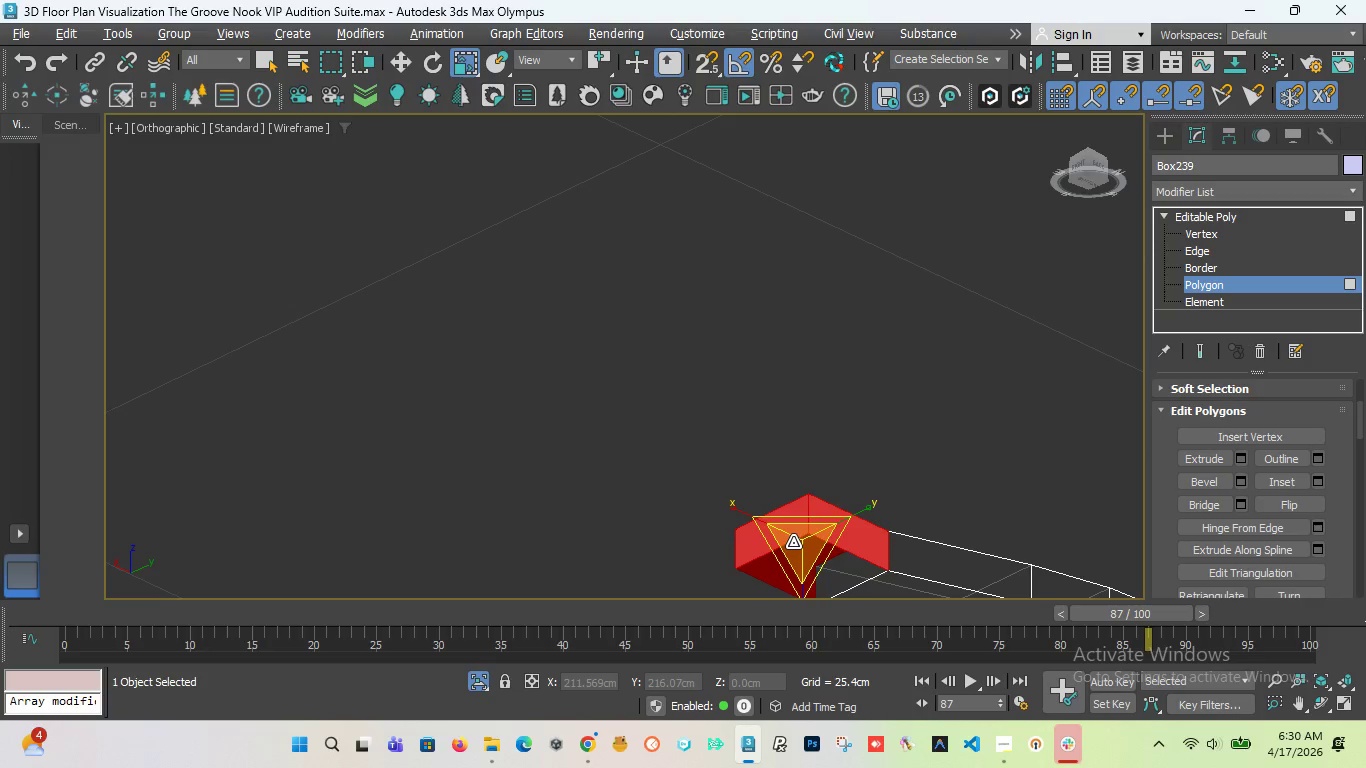 
left_click_drag(start_coordinate=[793, 542], to_coordinate=[793, 522])
 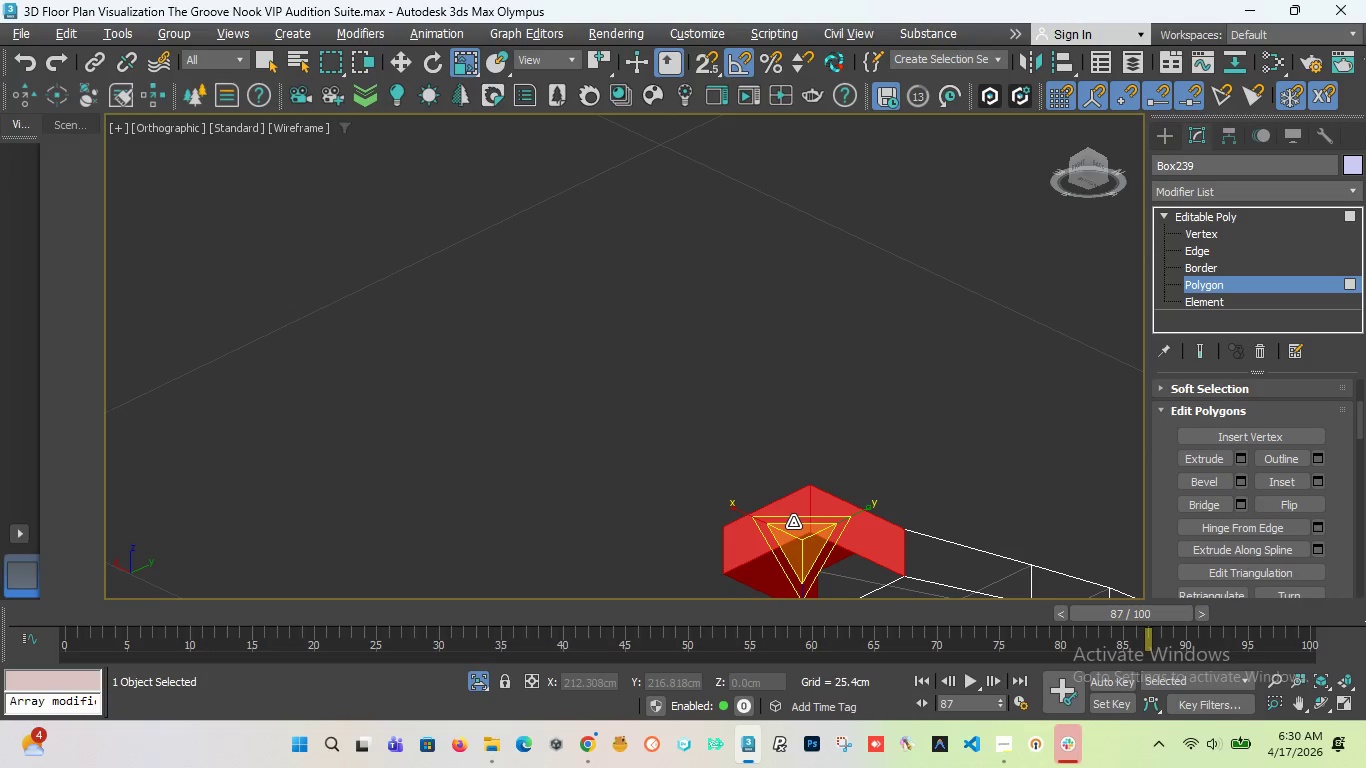 
key(Control+Z)
 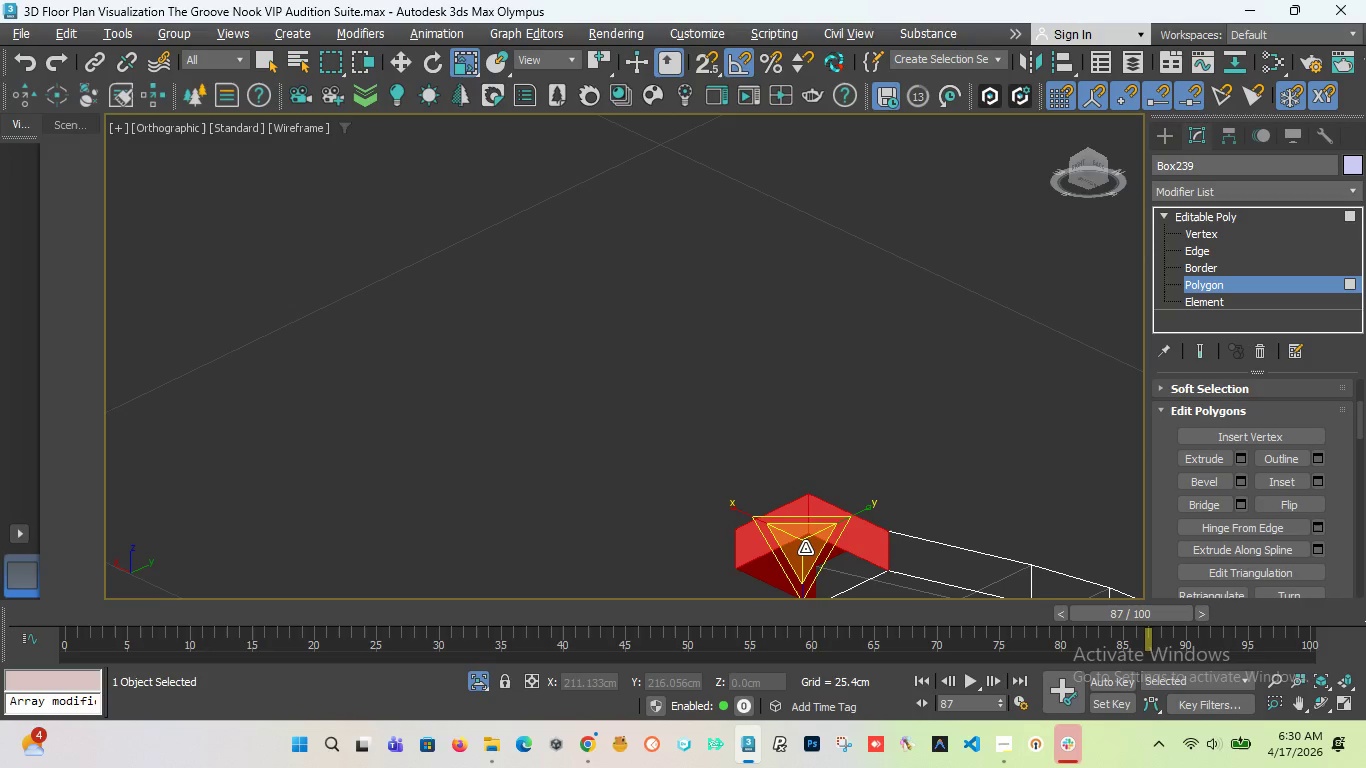 
hold_key(key=ControlLeft, duration=0.69)
 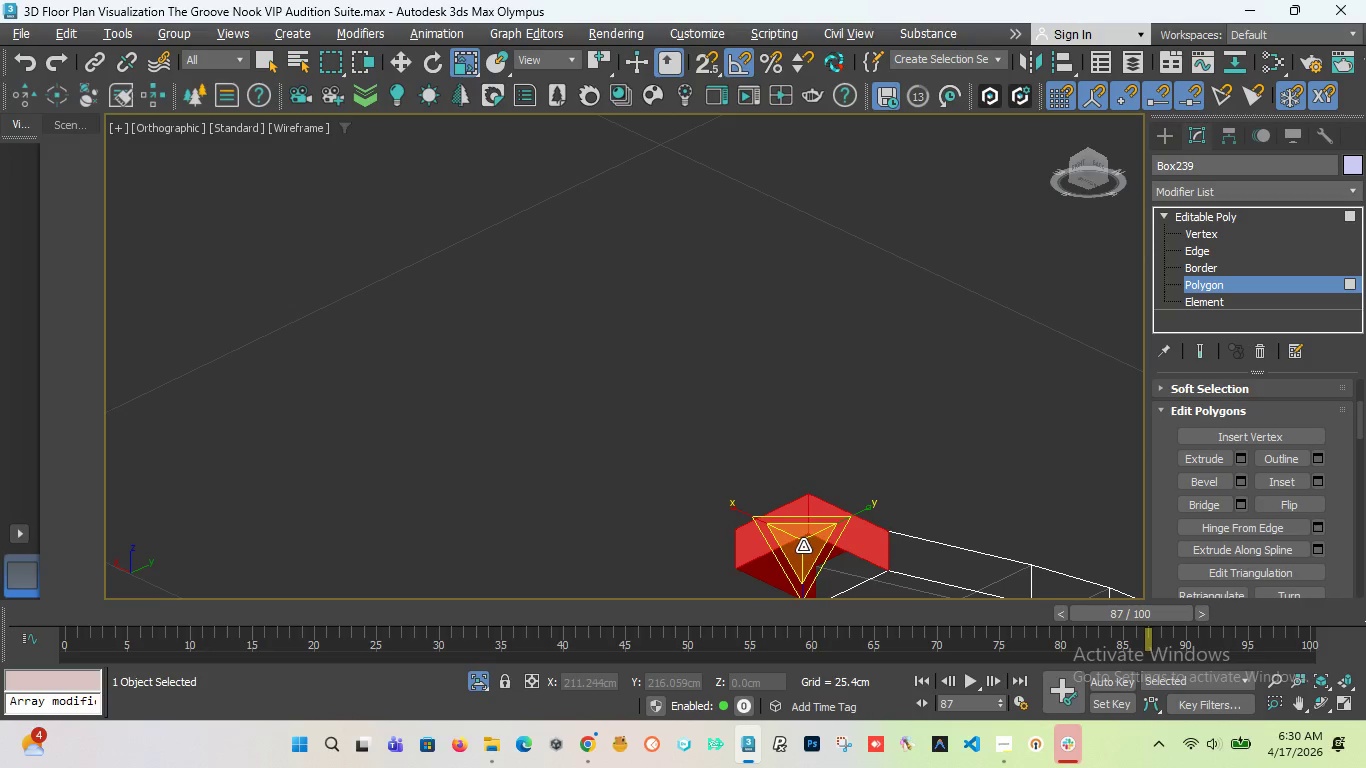 
hold_key(key=ShiftLeft, duration=3.38)
left_click_drag(start_coordinate=[802, 543], to_coordinate=[774, 462])
 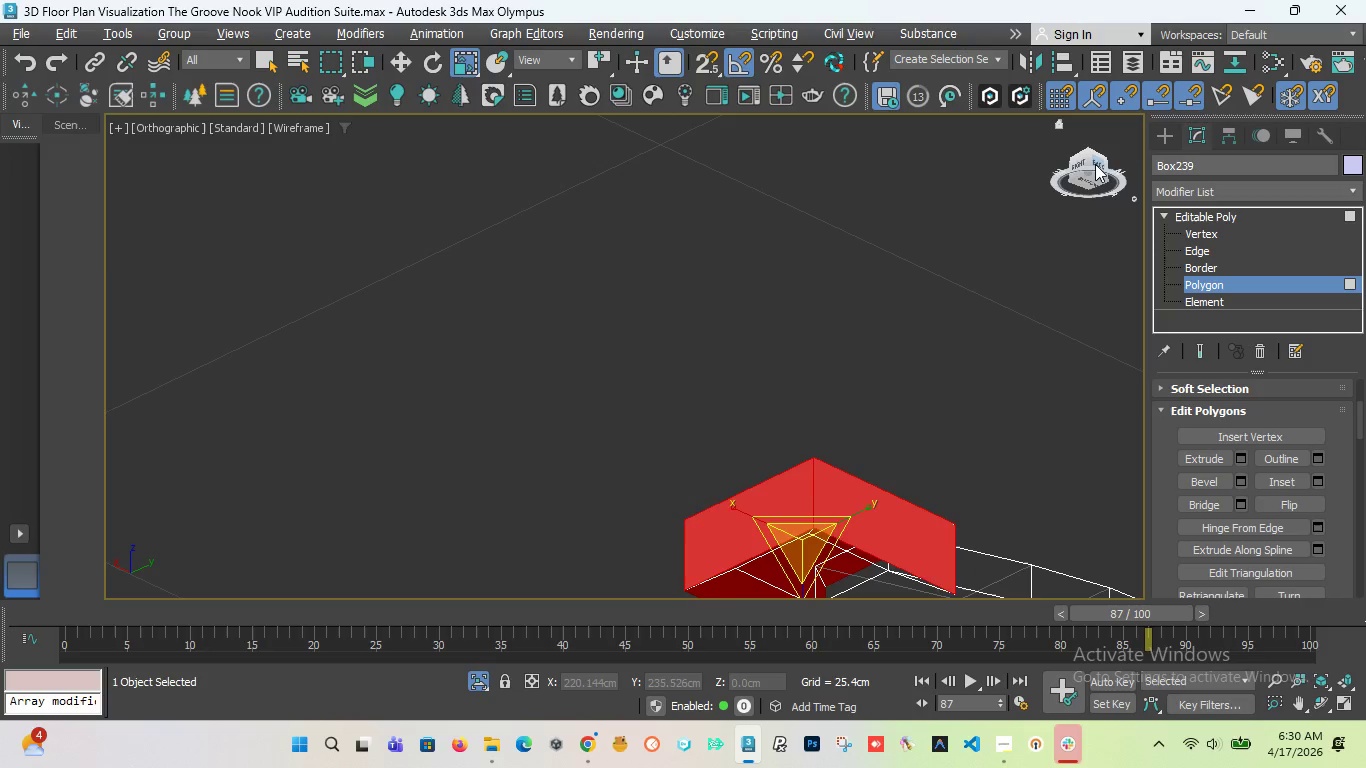 
left_click_drag(start_coordinate=[1095, 164], to_coordinate=[1037, 224])
 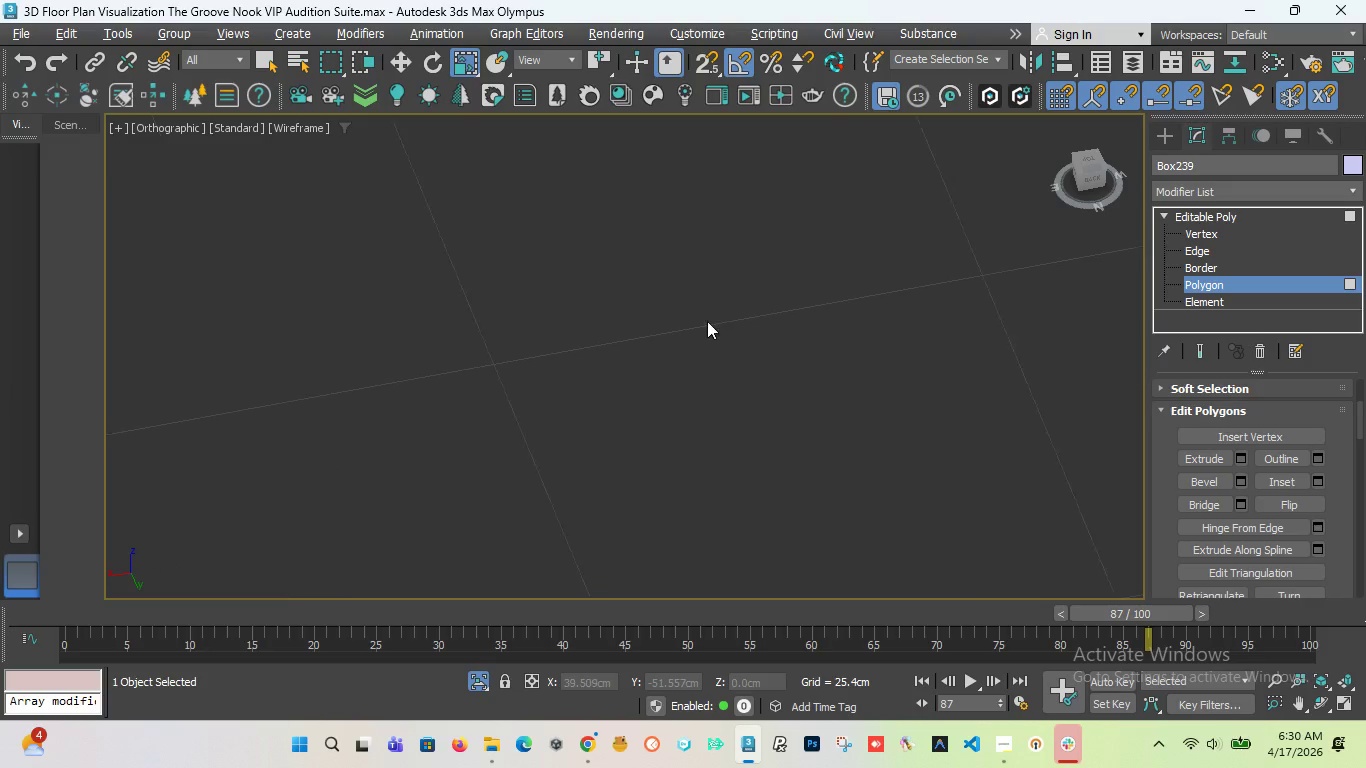 
key(Z)
 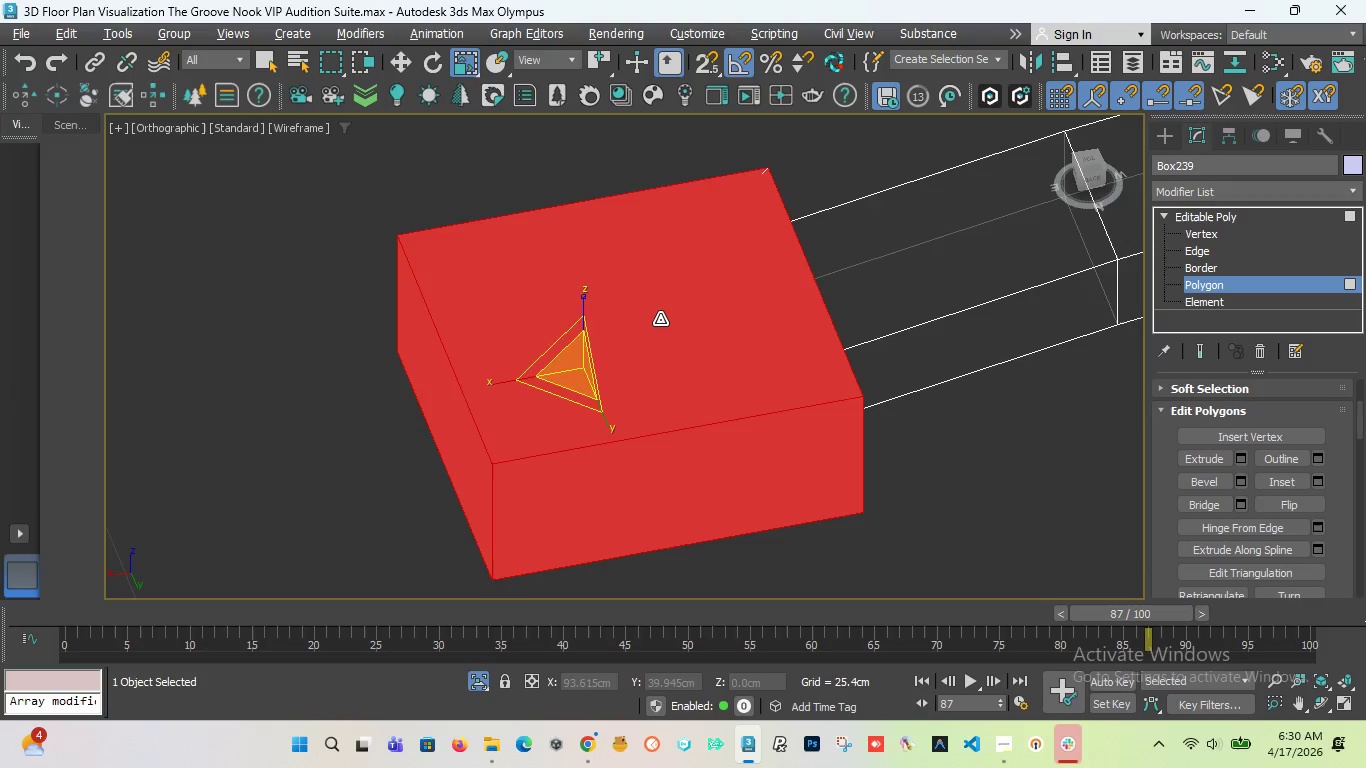 
scroll: coordinate [705, 344], scroll_direction: down, amount: 8.0
 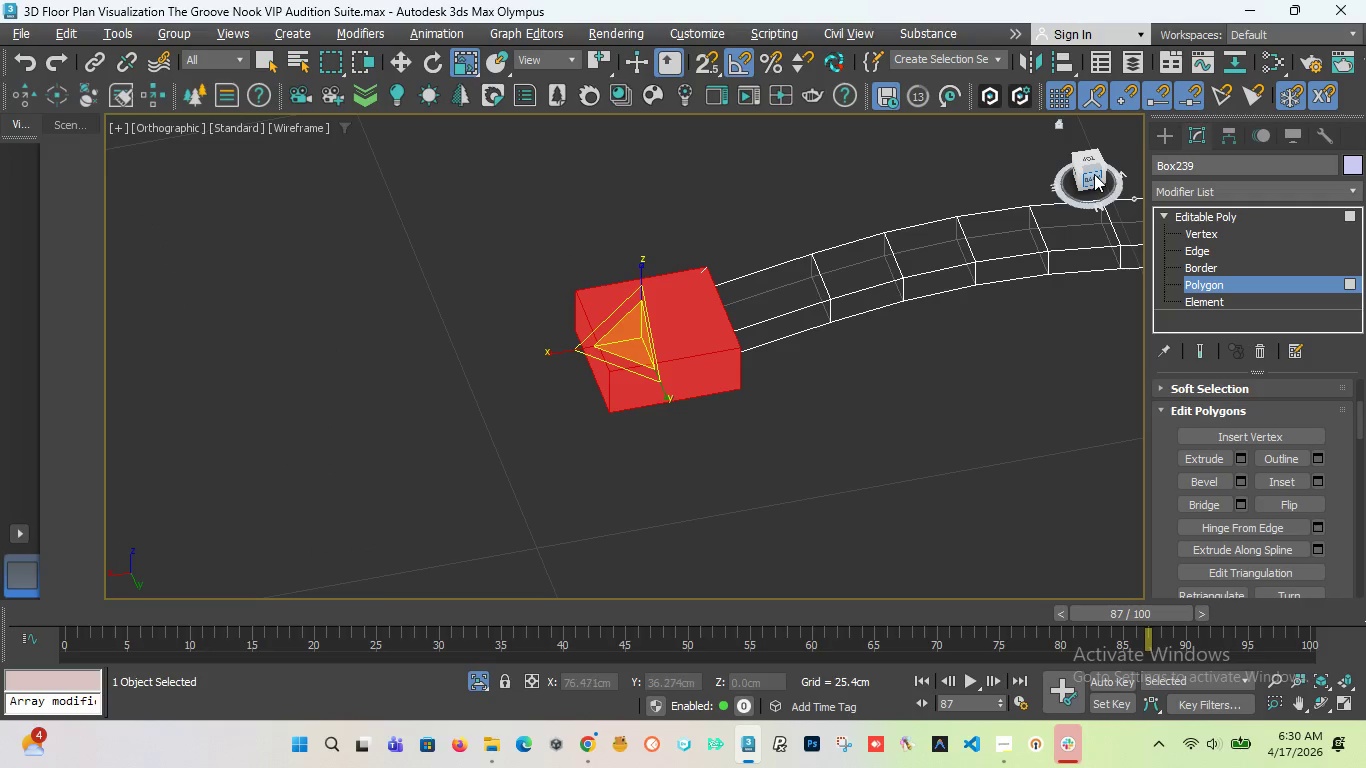 
left_click_drag(start_coordinate=[1094, 174], to_coordinate=[1027, 184])
 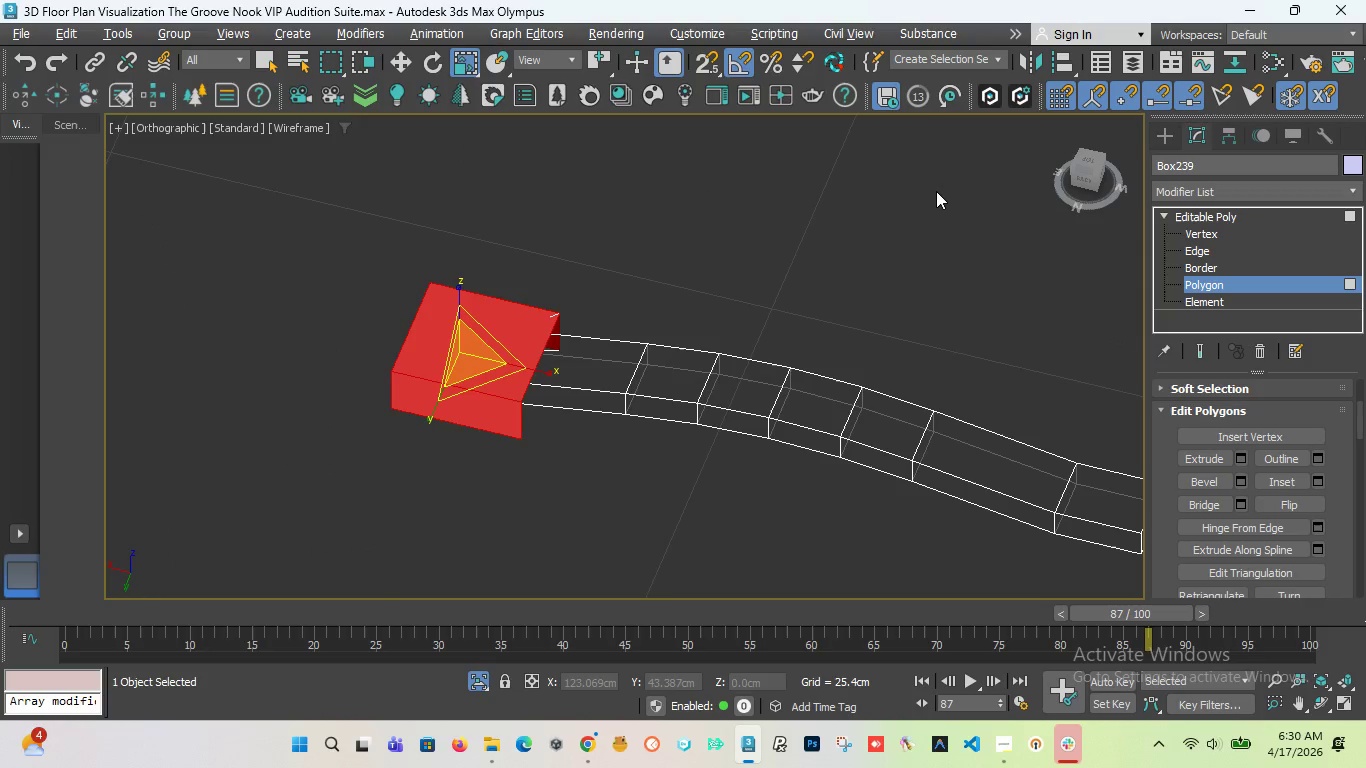 
key(Control+Z)
 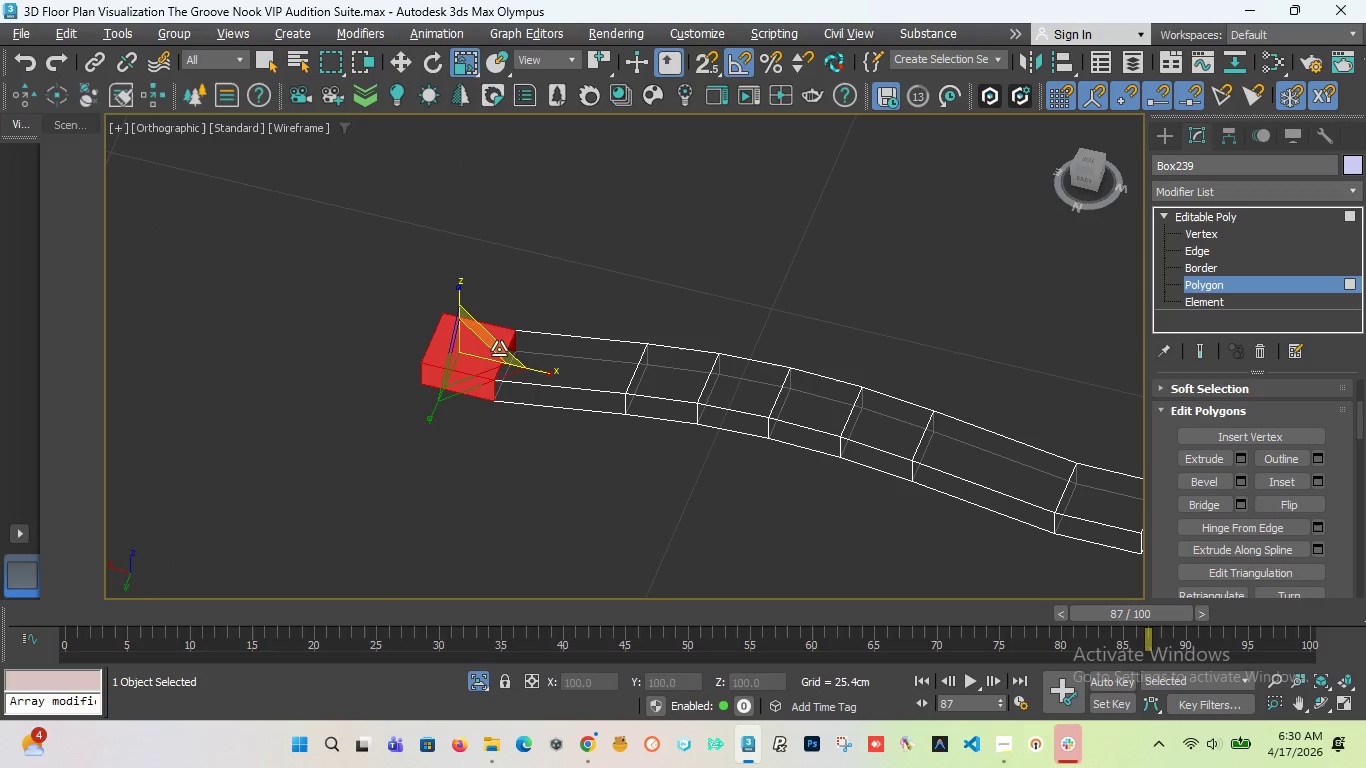 
scroll: coordinate [547, 285], scroll_direction: up, amount: 5.0
 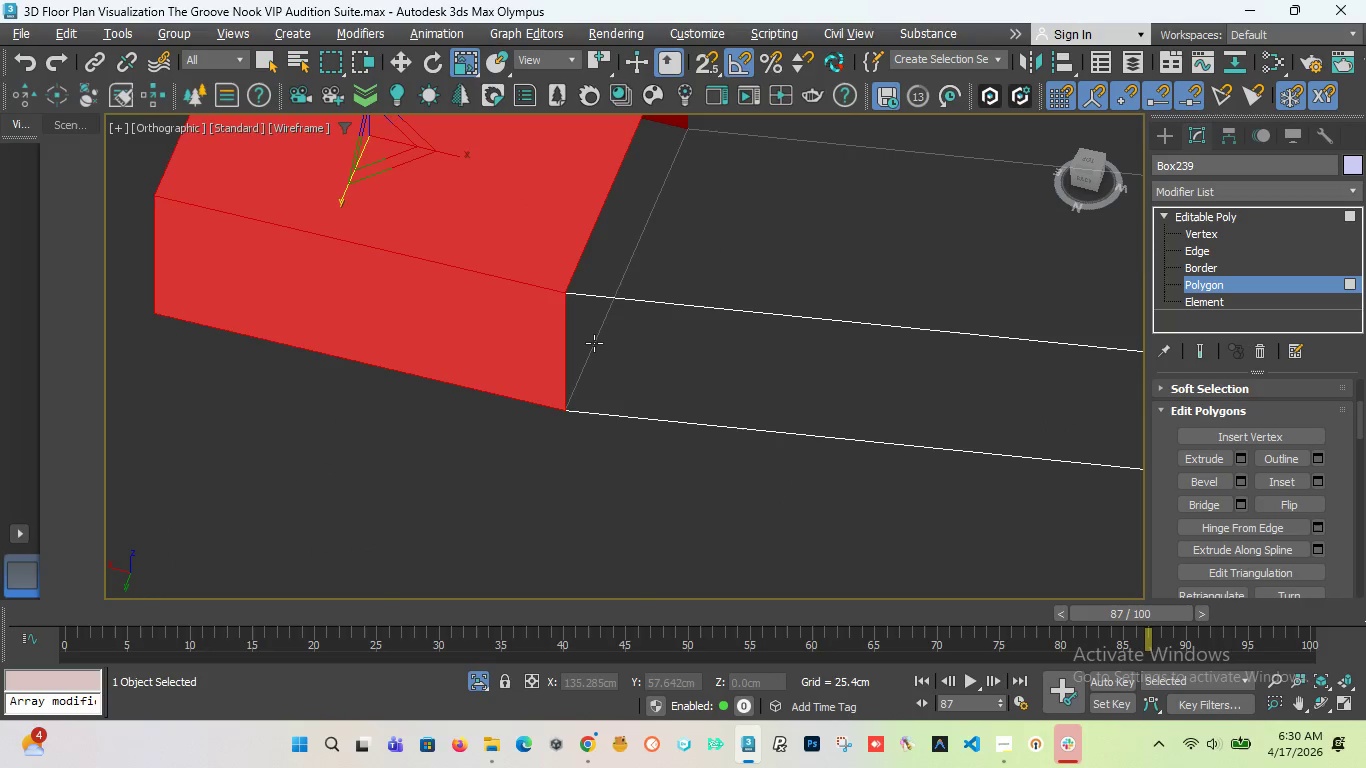 
scroll: coordinate [594, 345], scroll_direction: down, amount: 2.0
 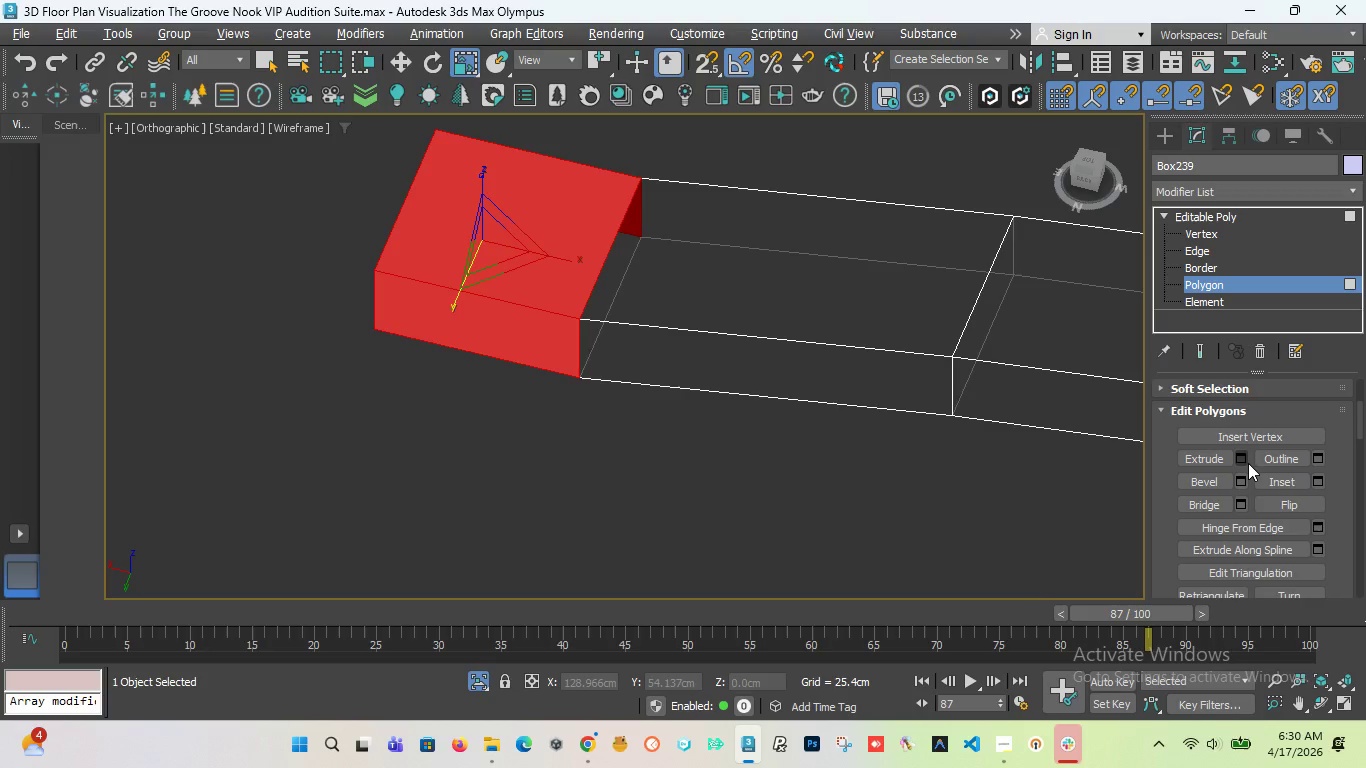 
left_click([1241, 459])
 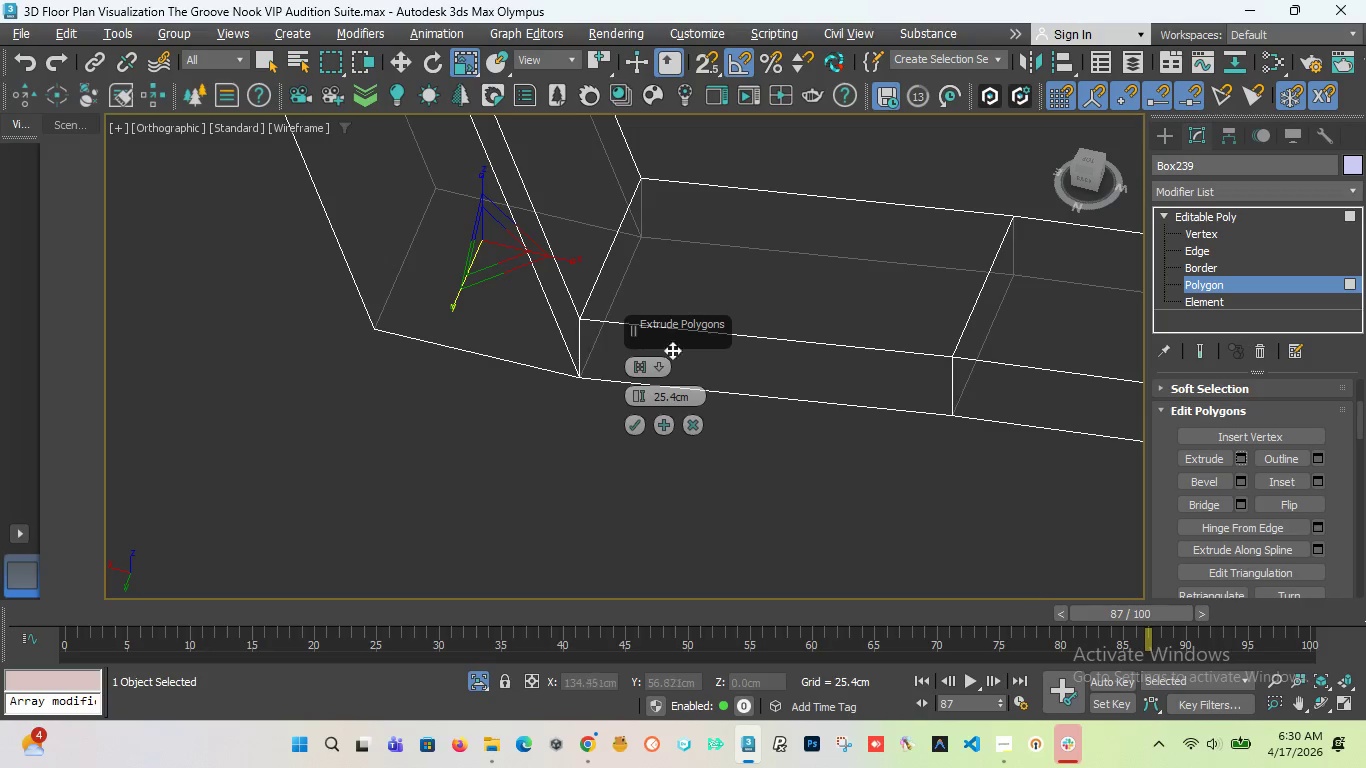 
scroll: coordinate [703, 453], scroll_direction: down, amount: 4.0
 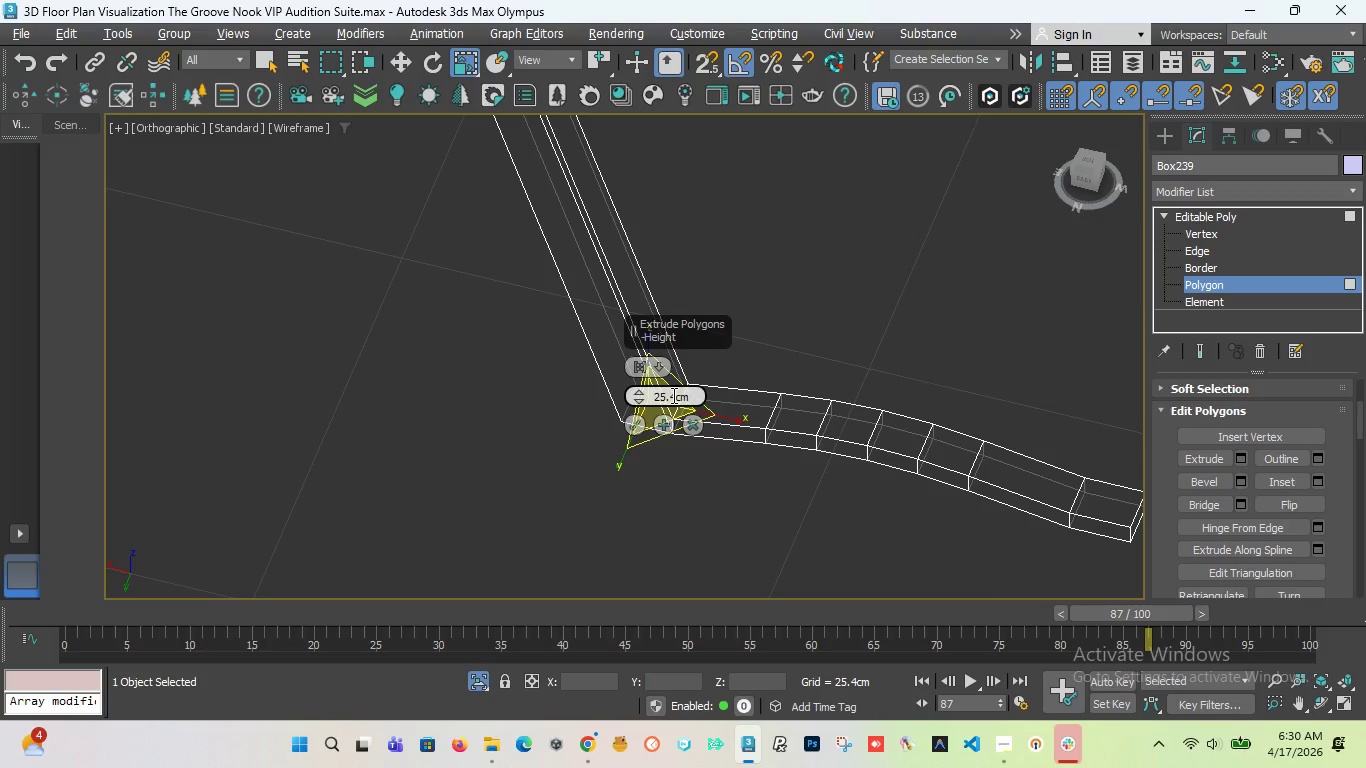 
double_click([672, 395])
 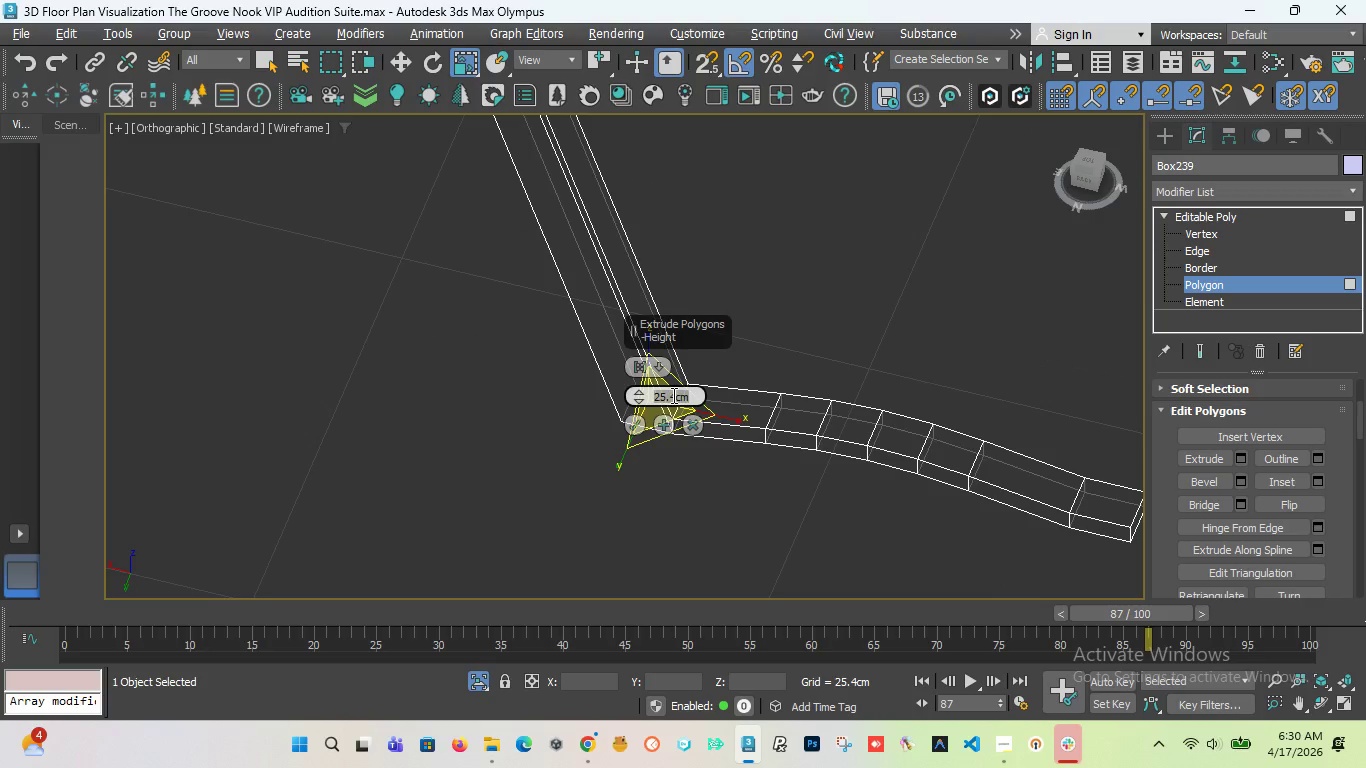 
key(0)
 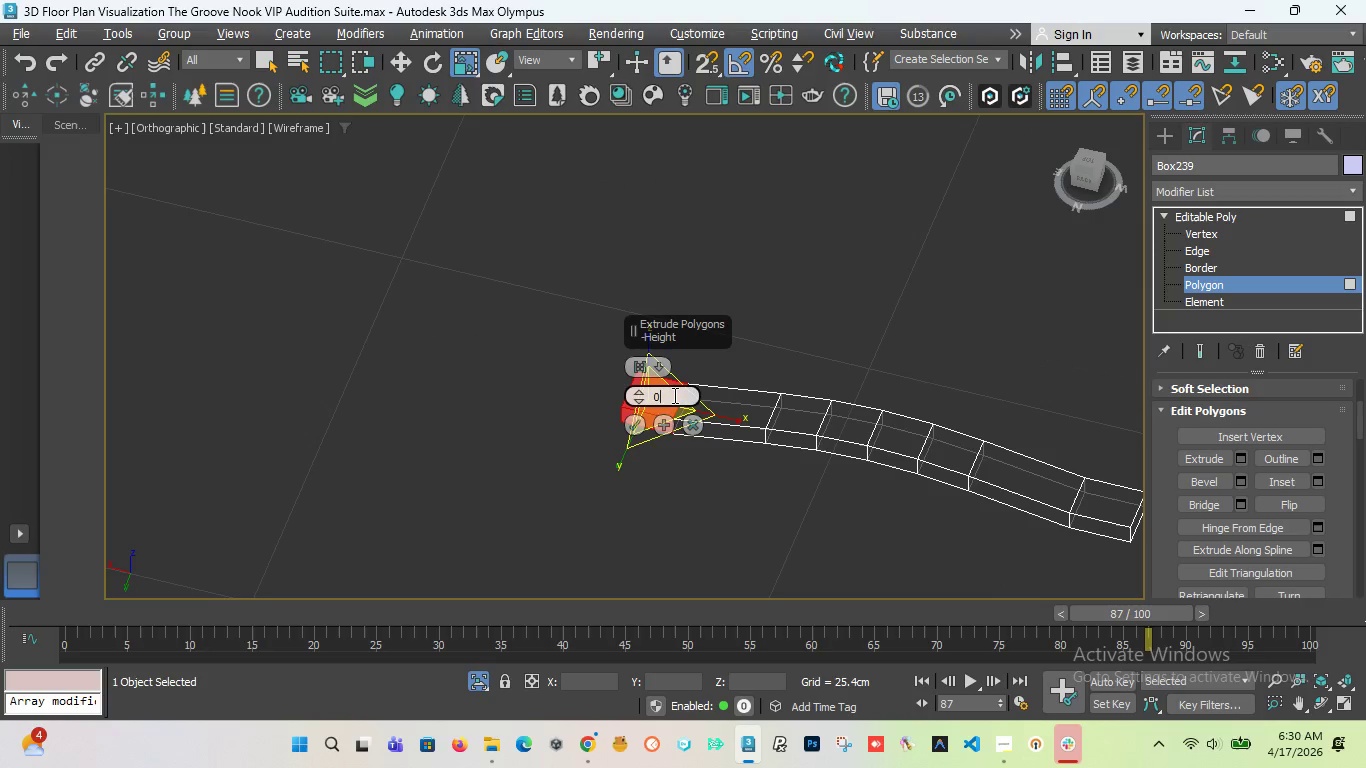 
key(Enter)
 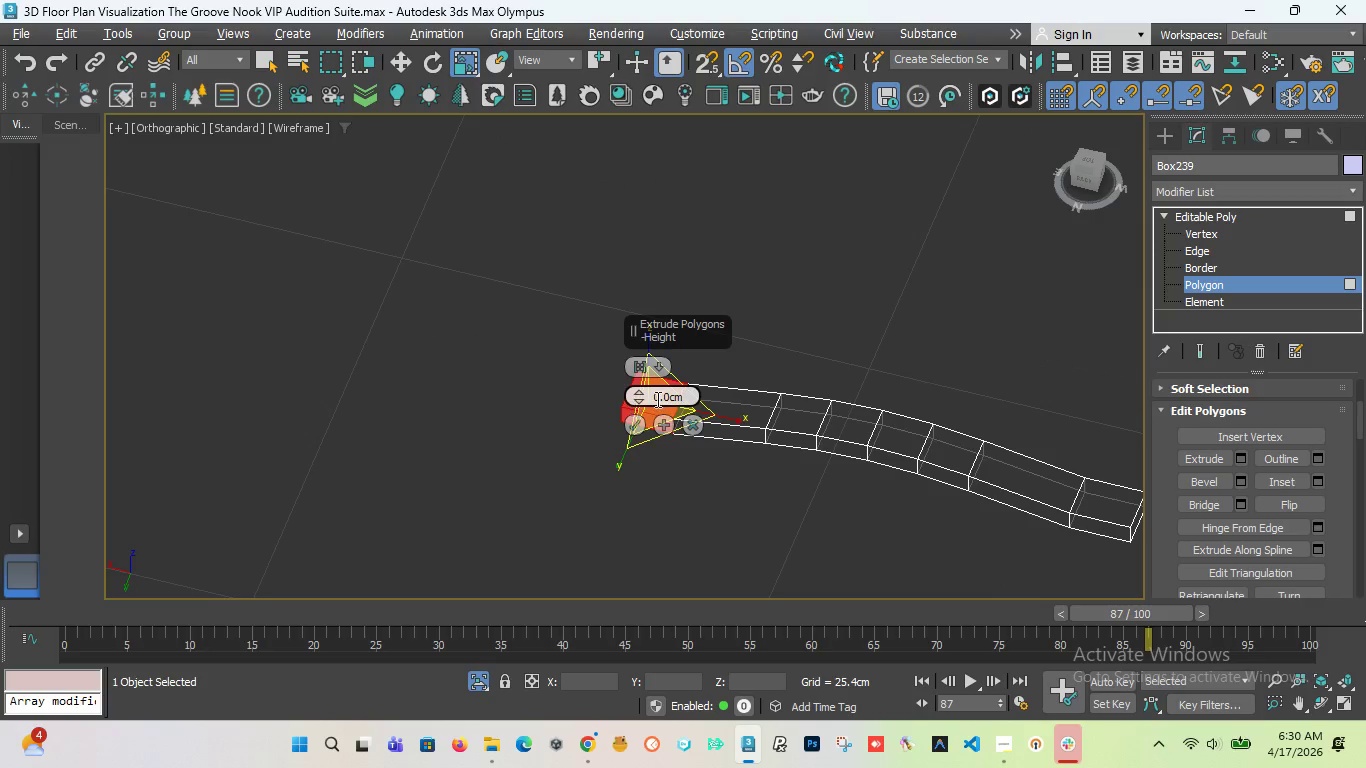 
scroll: coordinate [659, 399], scroll_direction: up, amount: 2.0
 